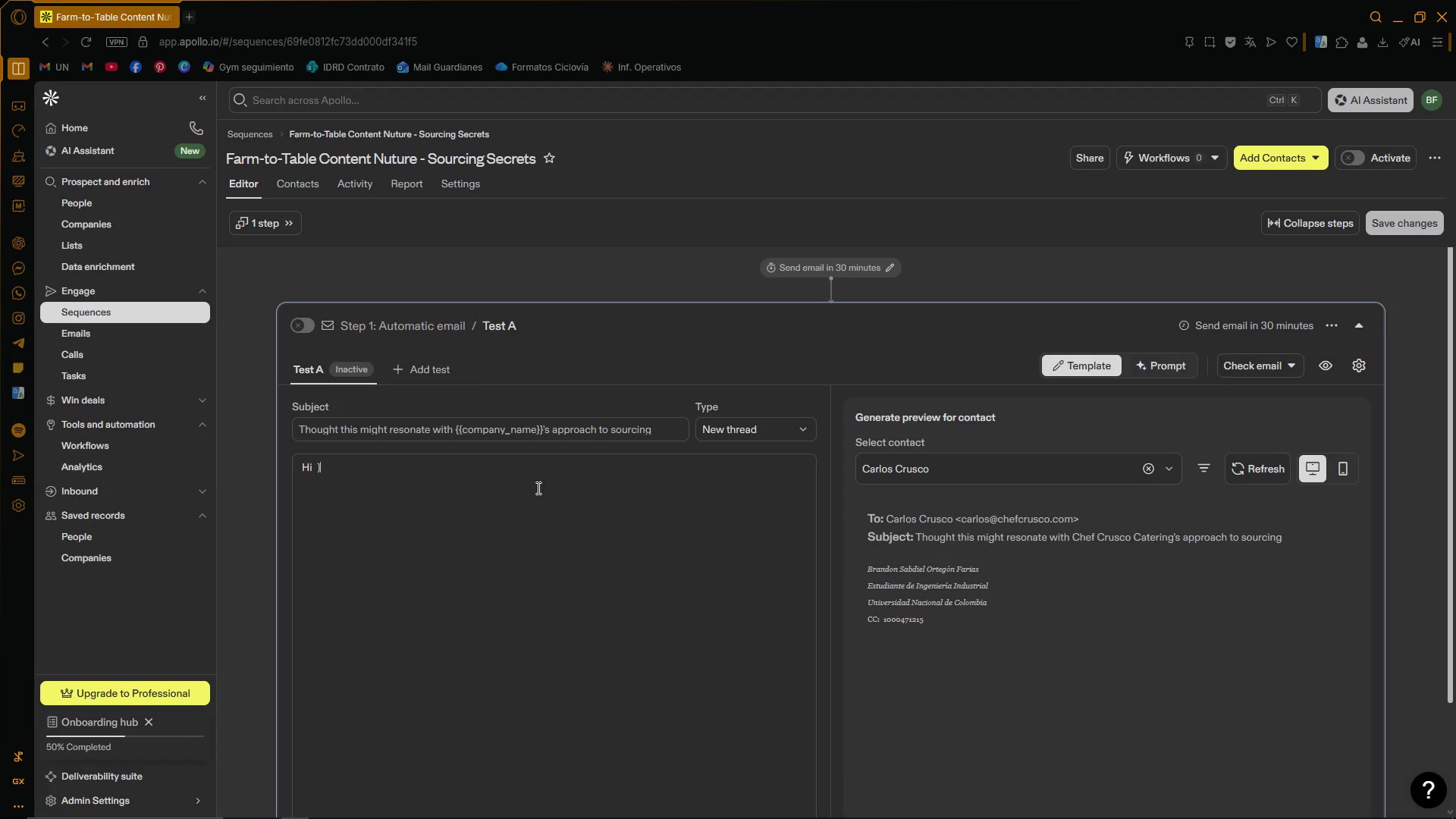 
key(Control+V)
 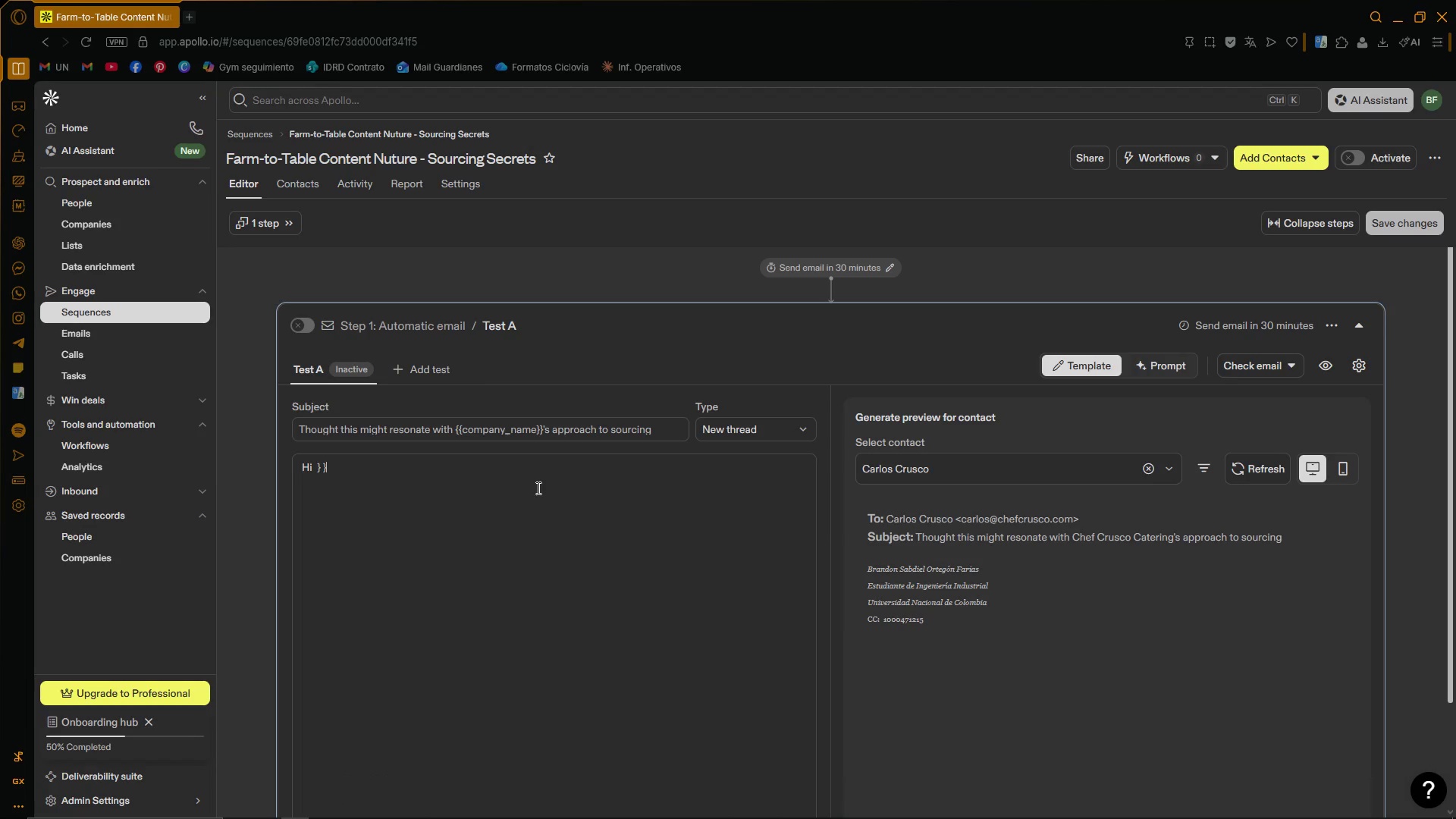 
key(Backspace)
 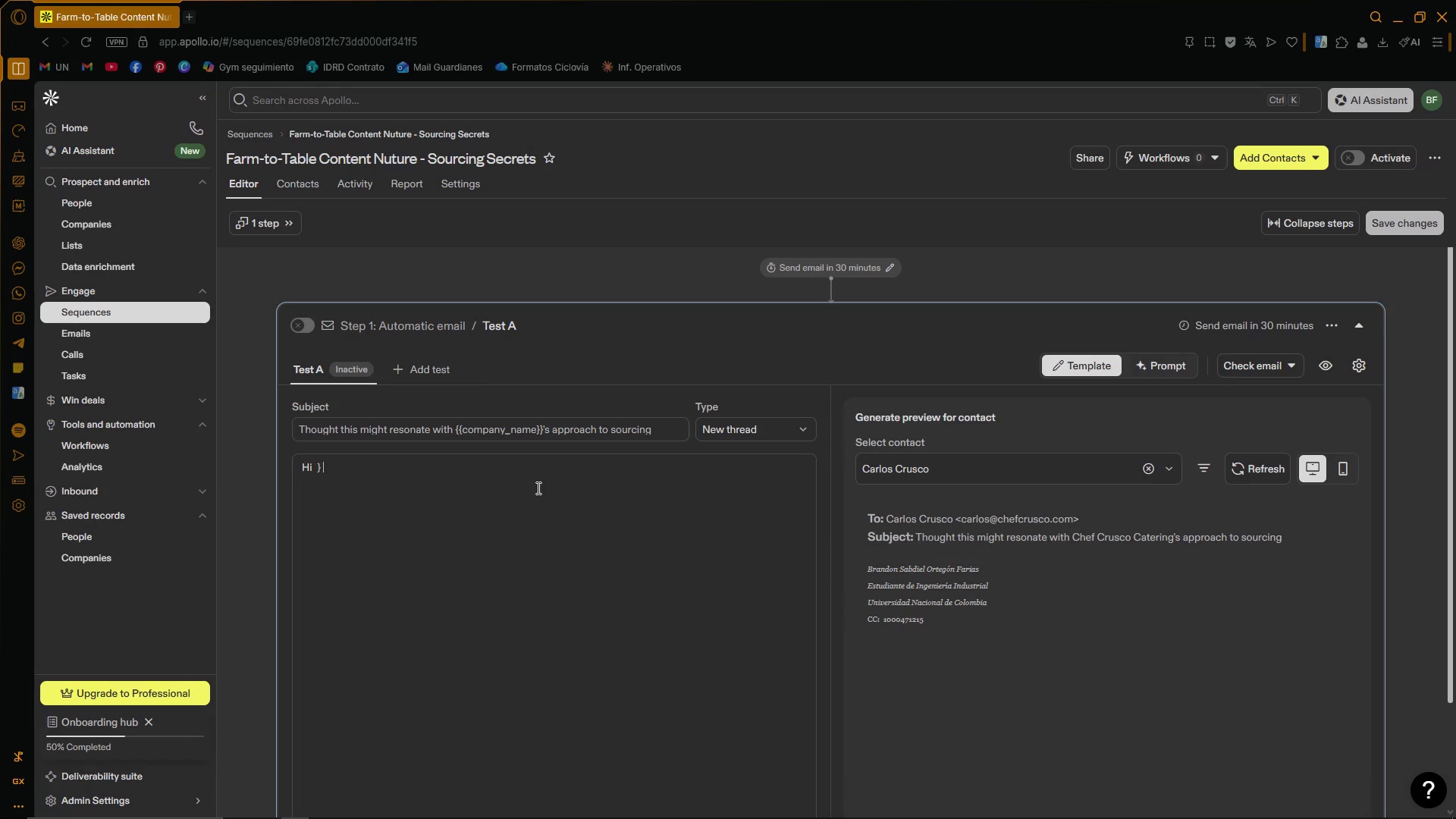 
key(Backspace)
 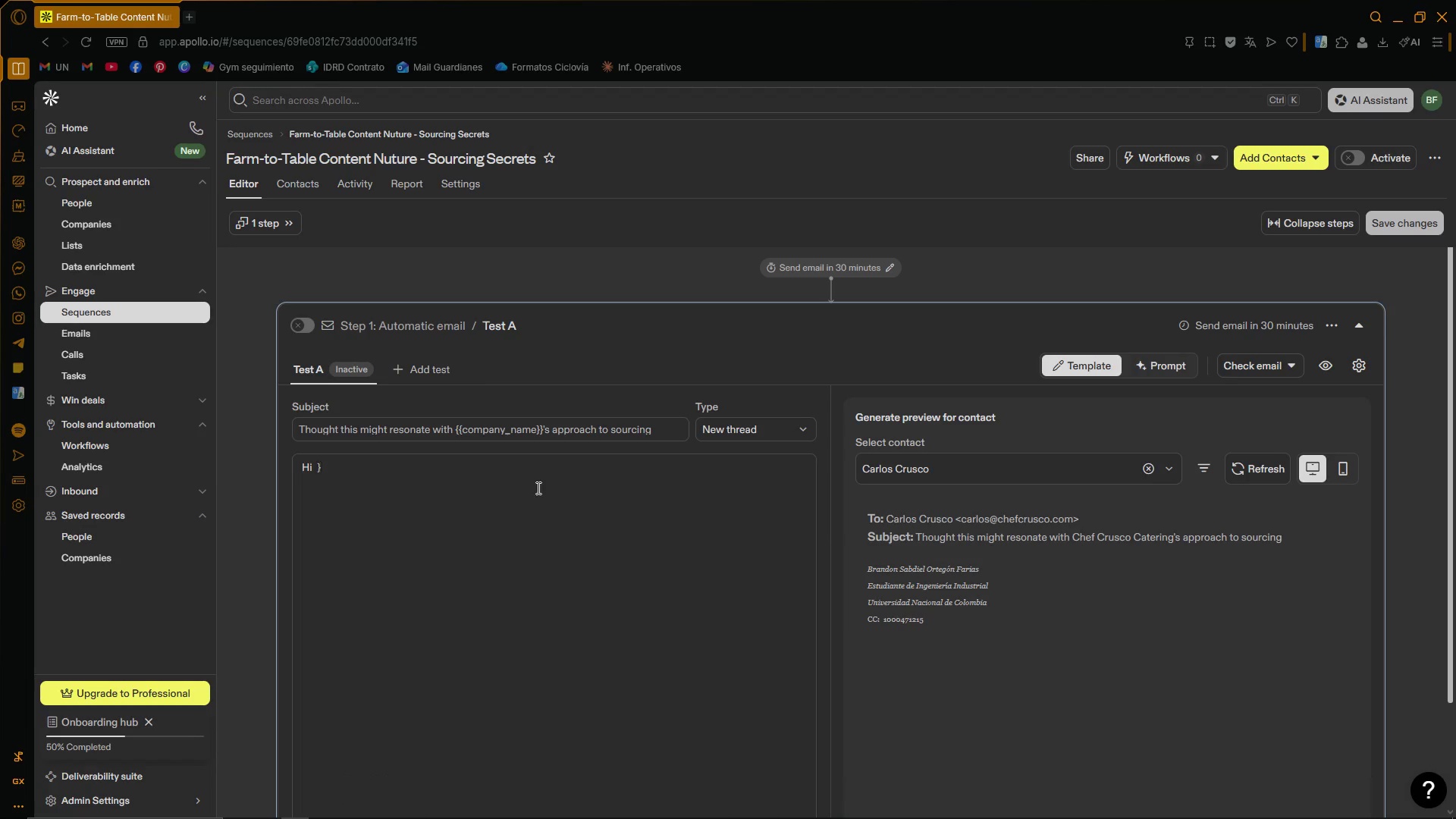 
key(Backspace)
 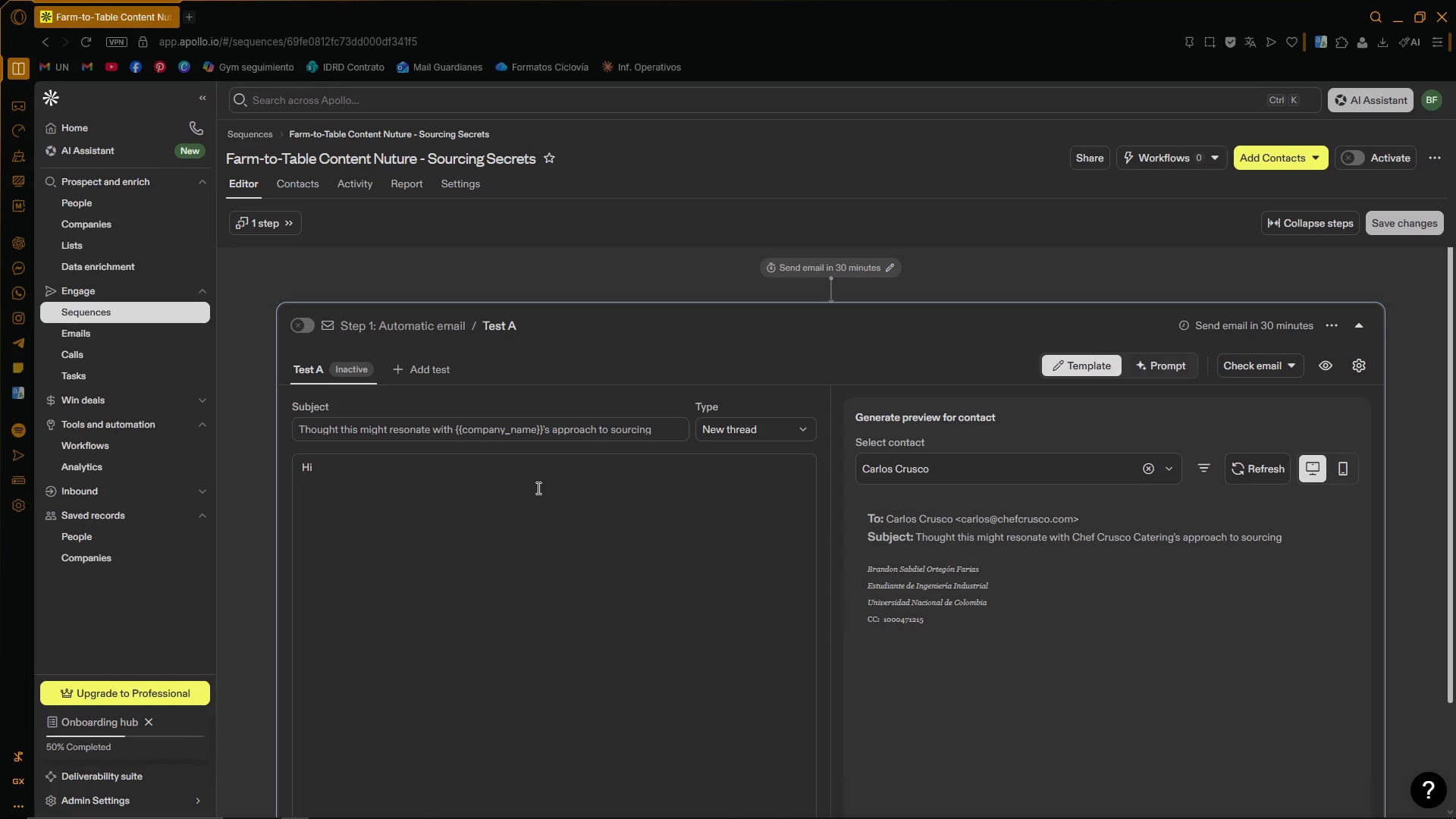 
key(Control+ControlLeft)
 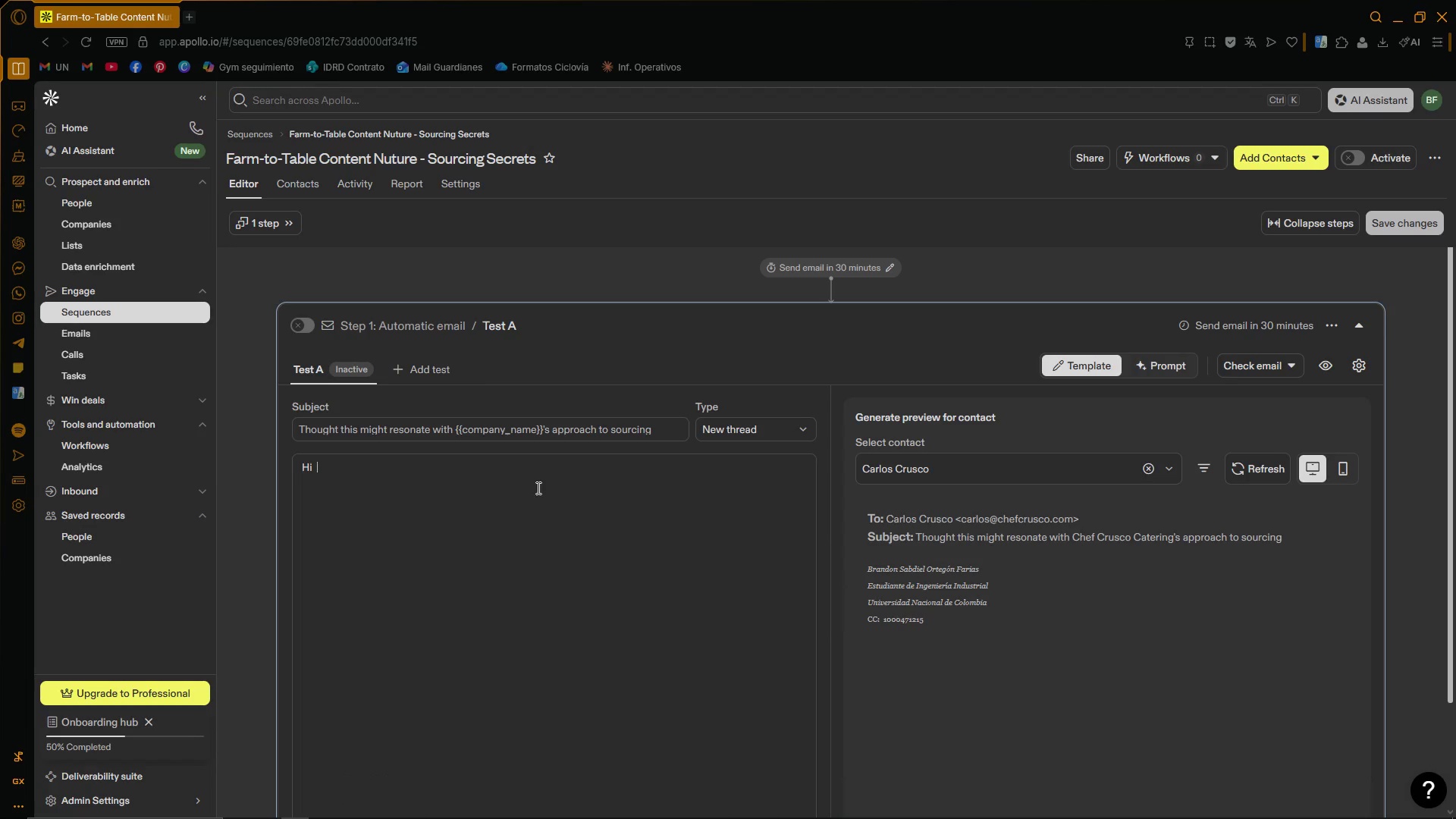 
key(Control+V)
 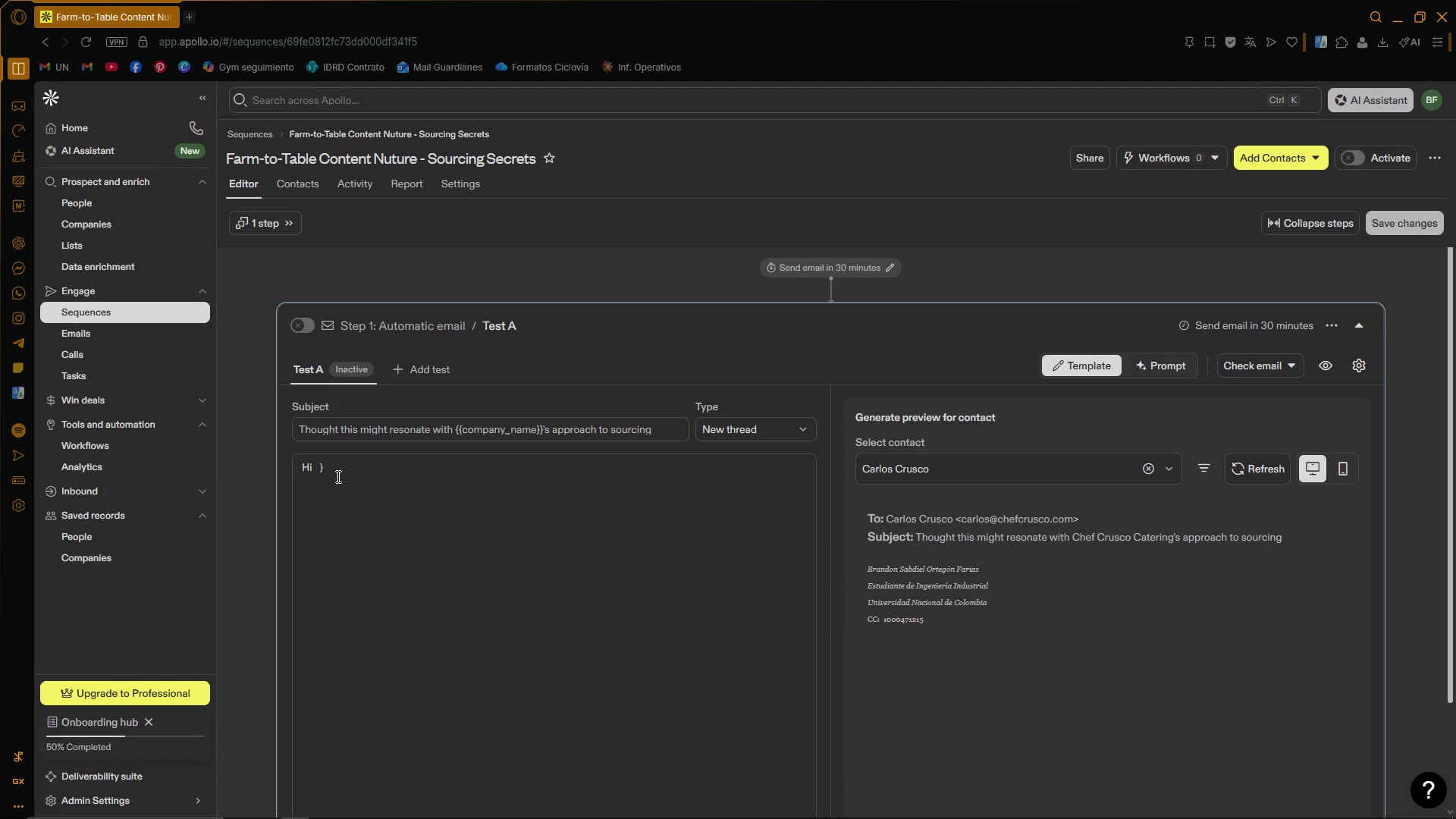 
key(Control+V)
 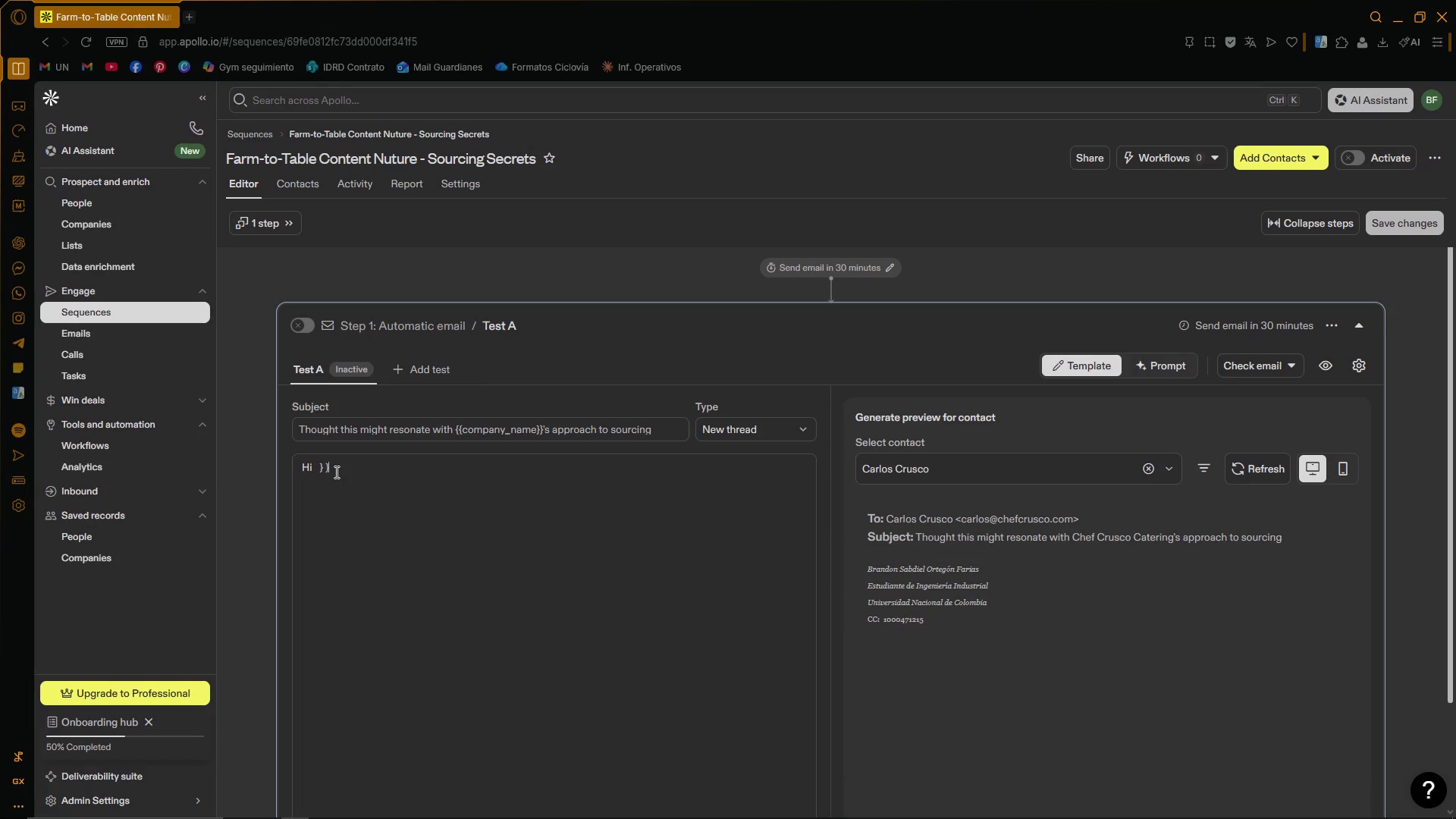 
key(Backspace)
 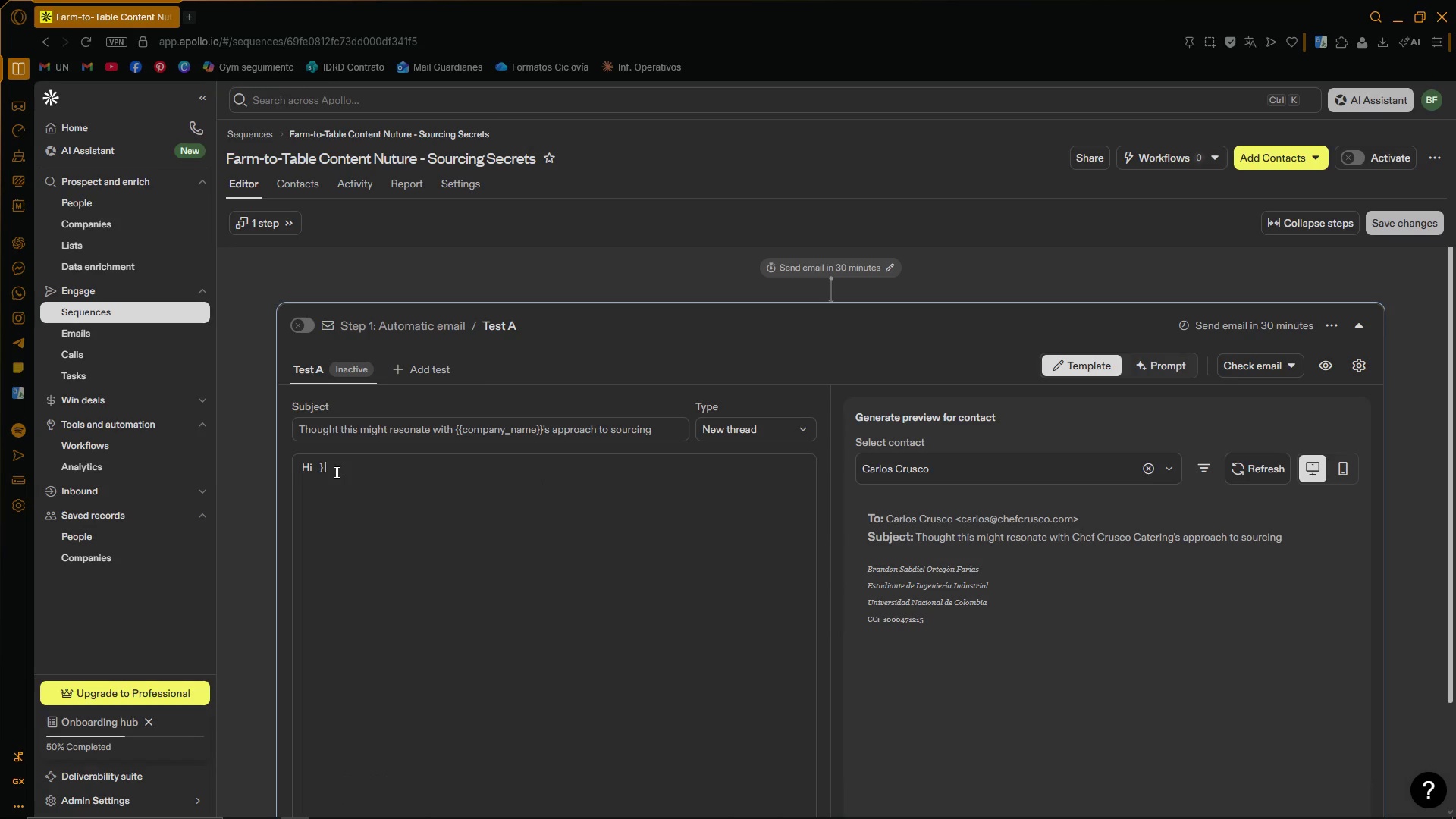 
key(Backspace)
 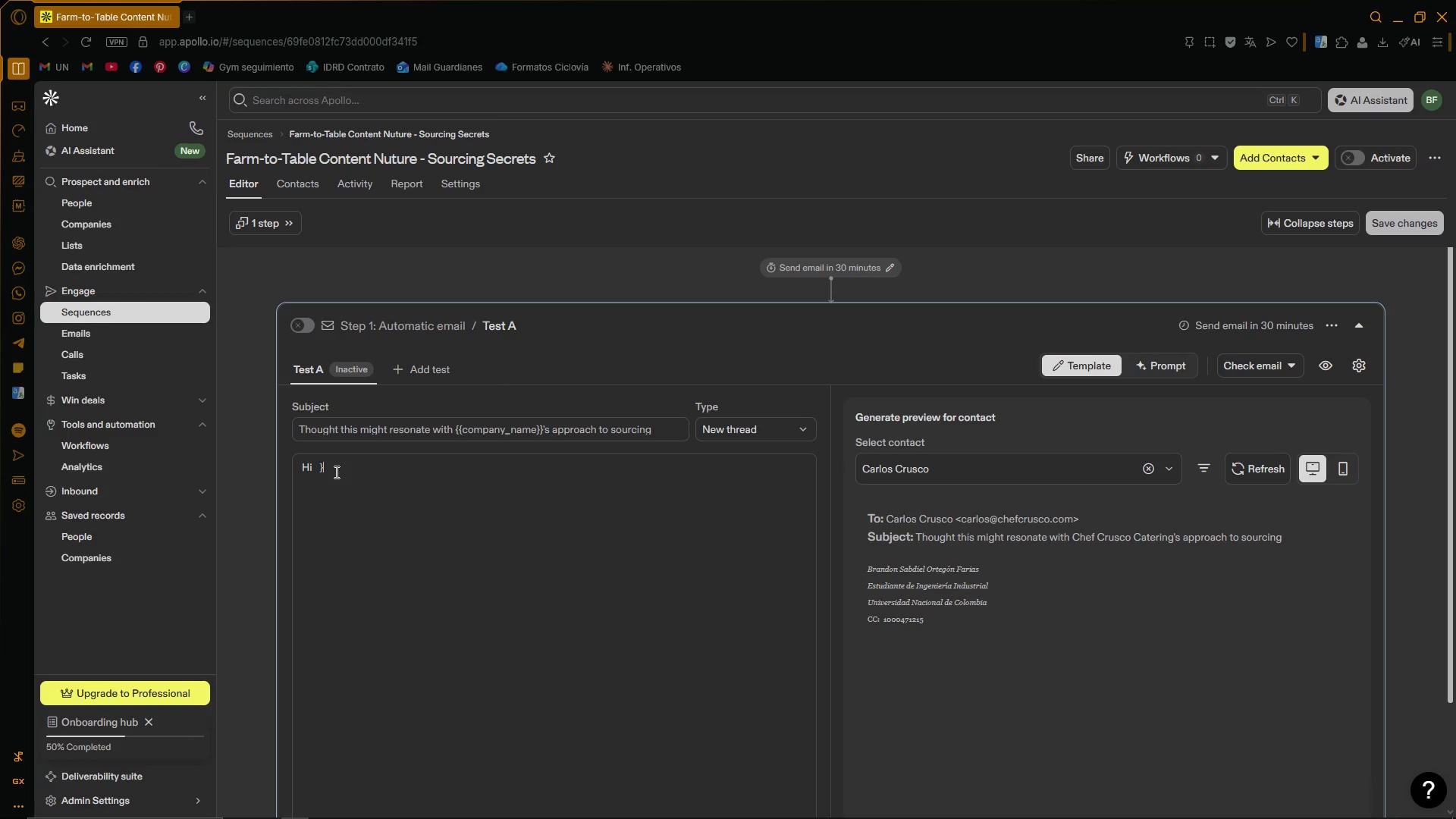 
key(Control+ControlLeft)
 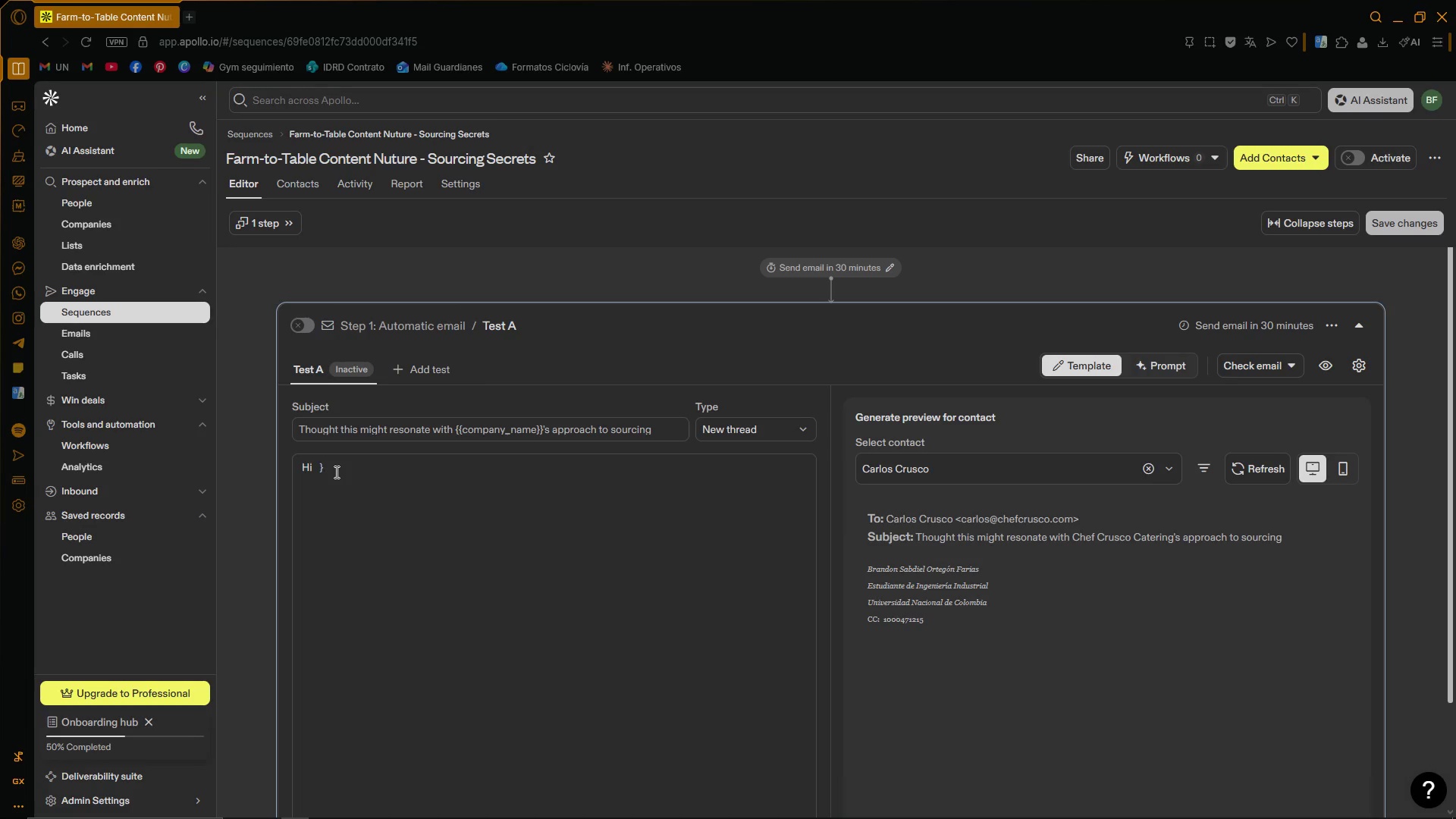 
key(Control+V)
 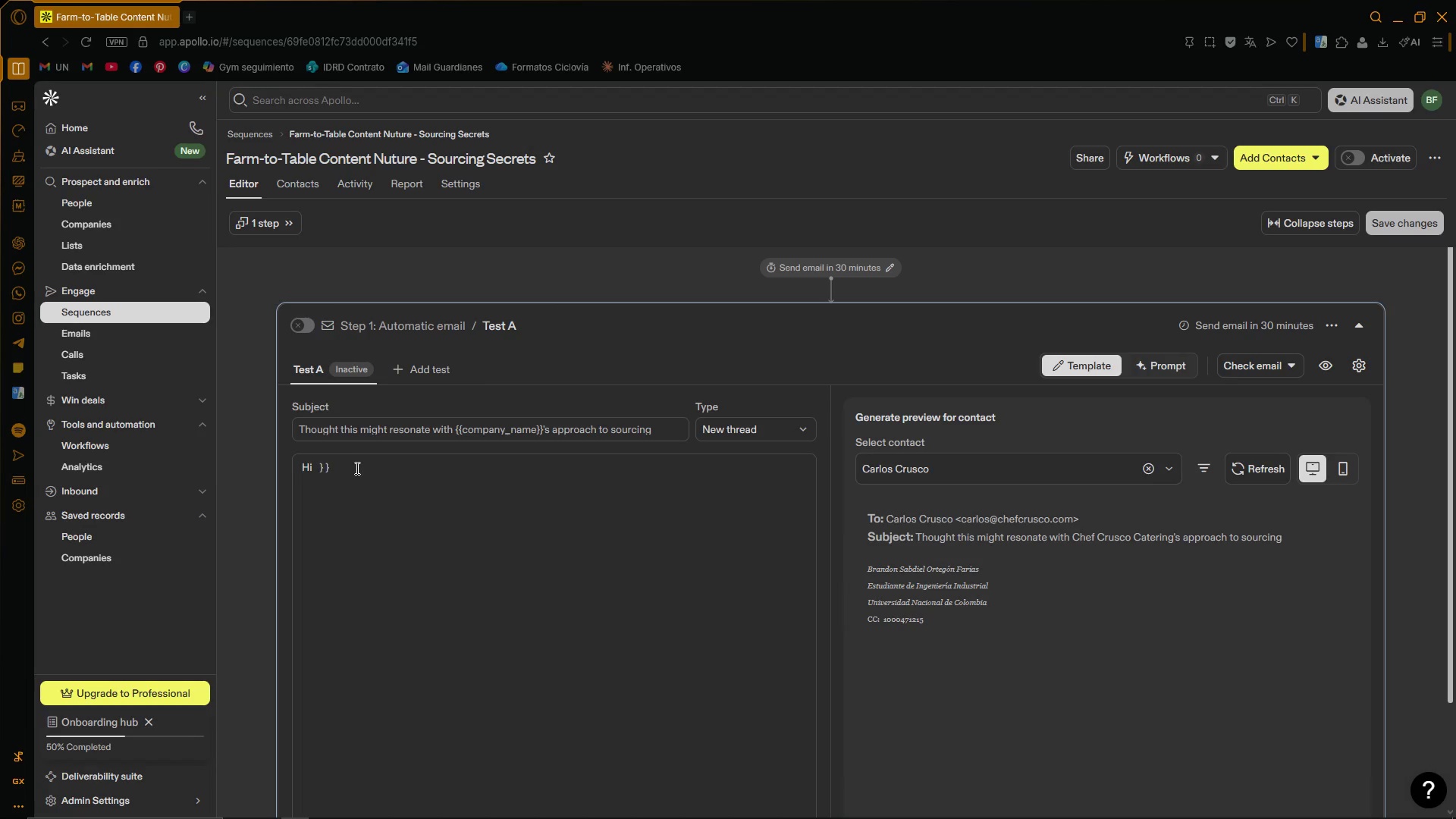 
key(Backspace)
 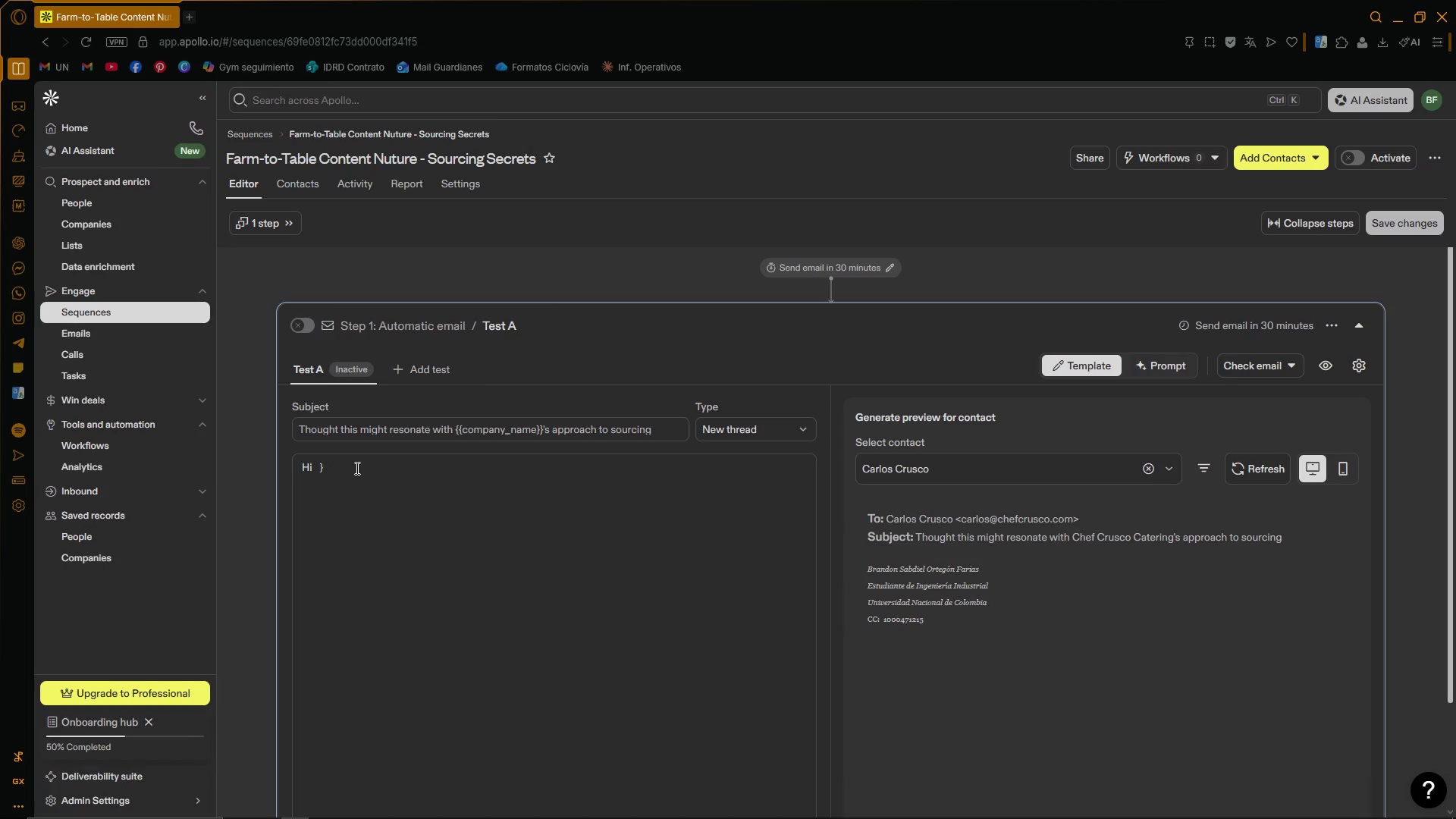 
key(Backspace)
 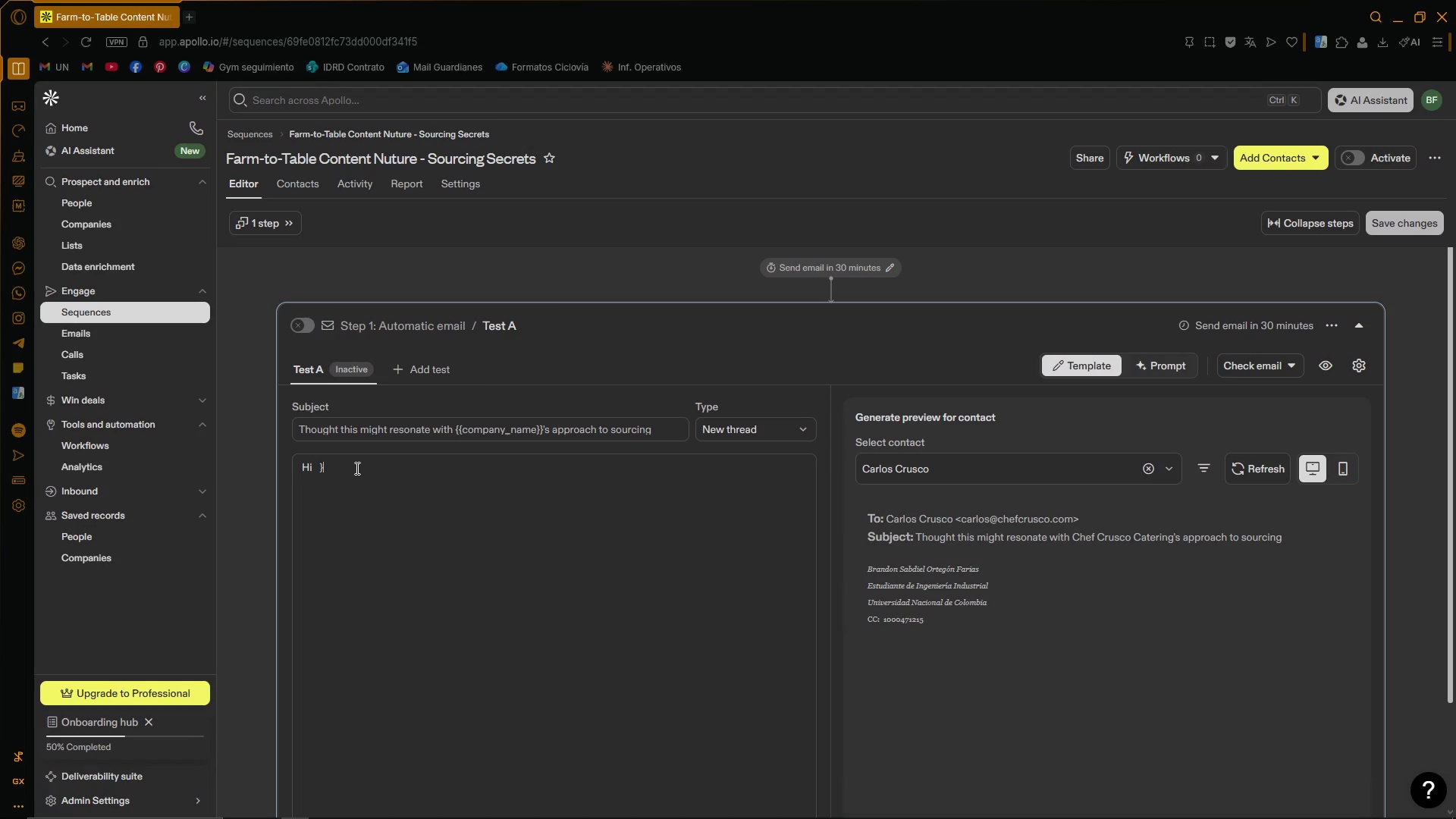 
key(Control+ControlLeft)
 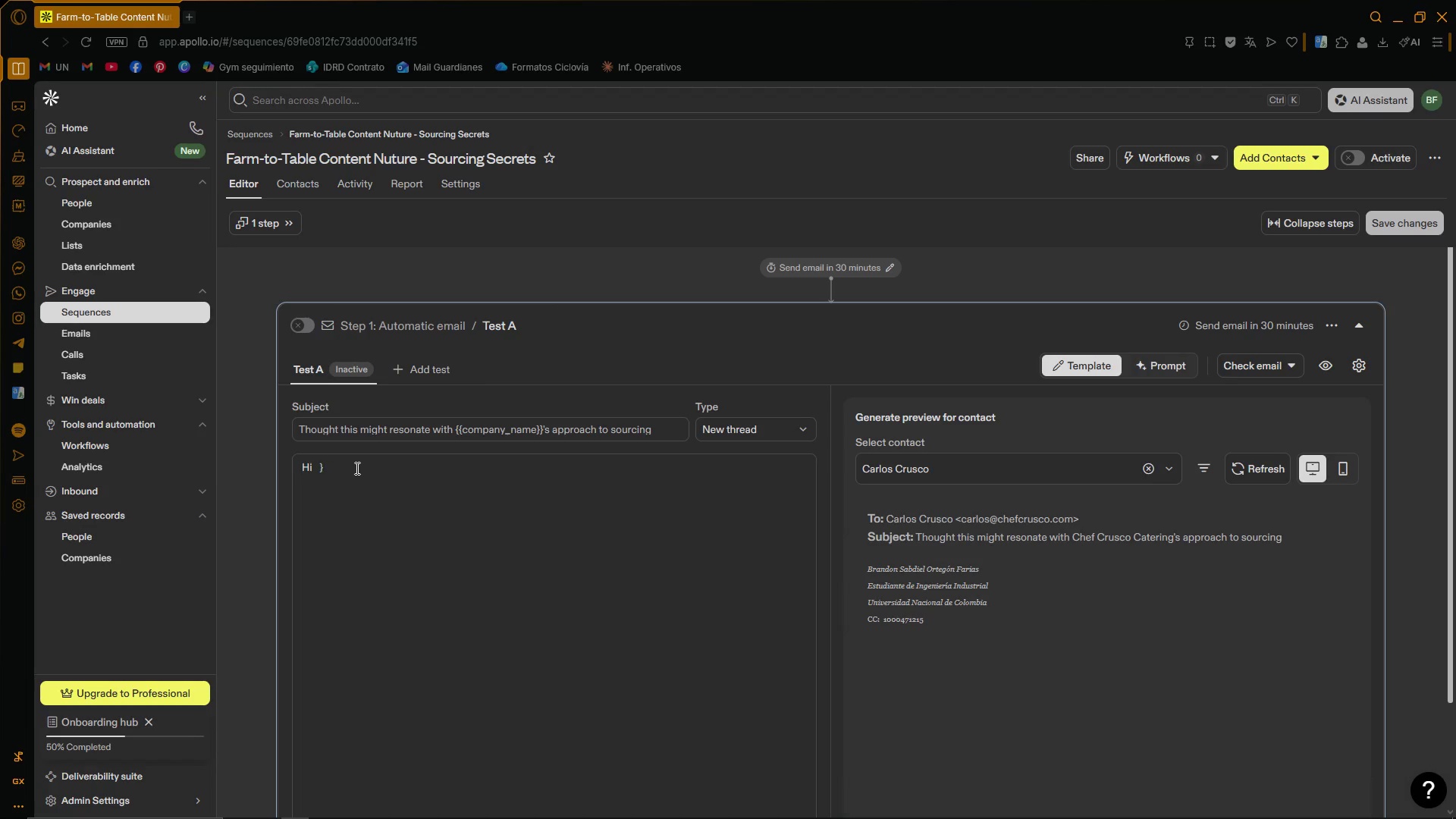 
key(Control+V)
 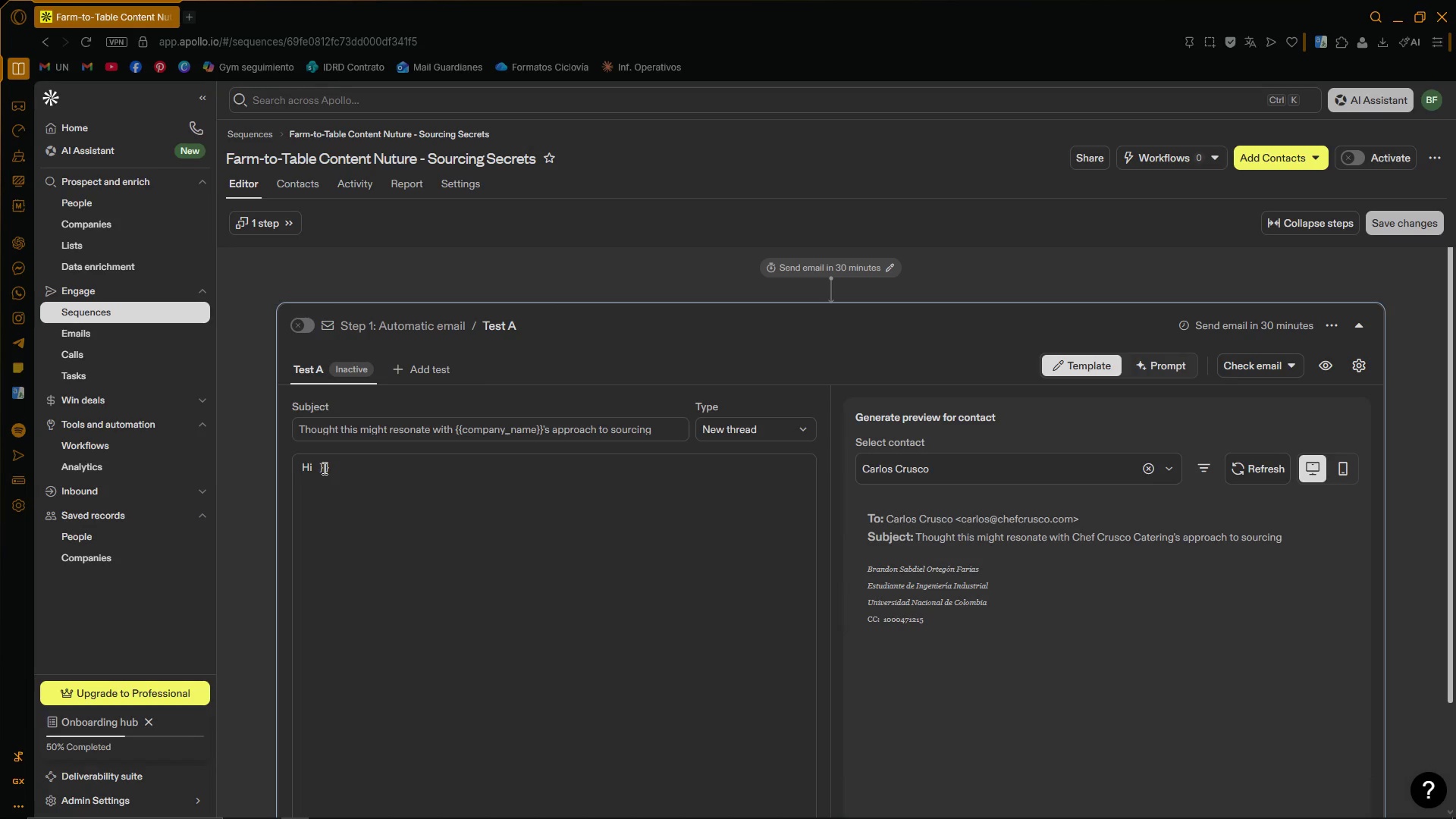 
left_click([325, 468])
 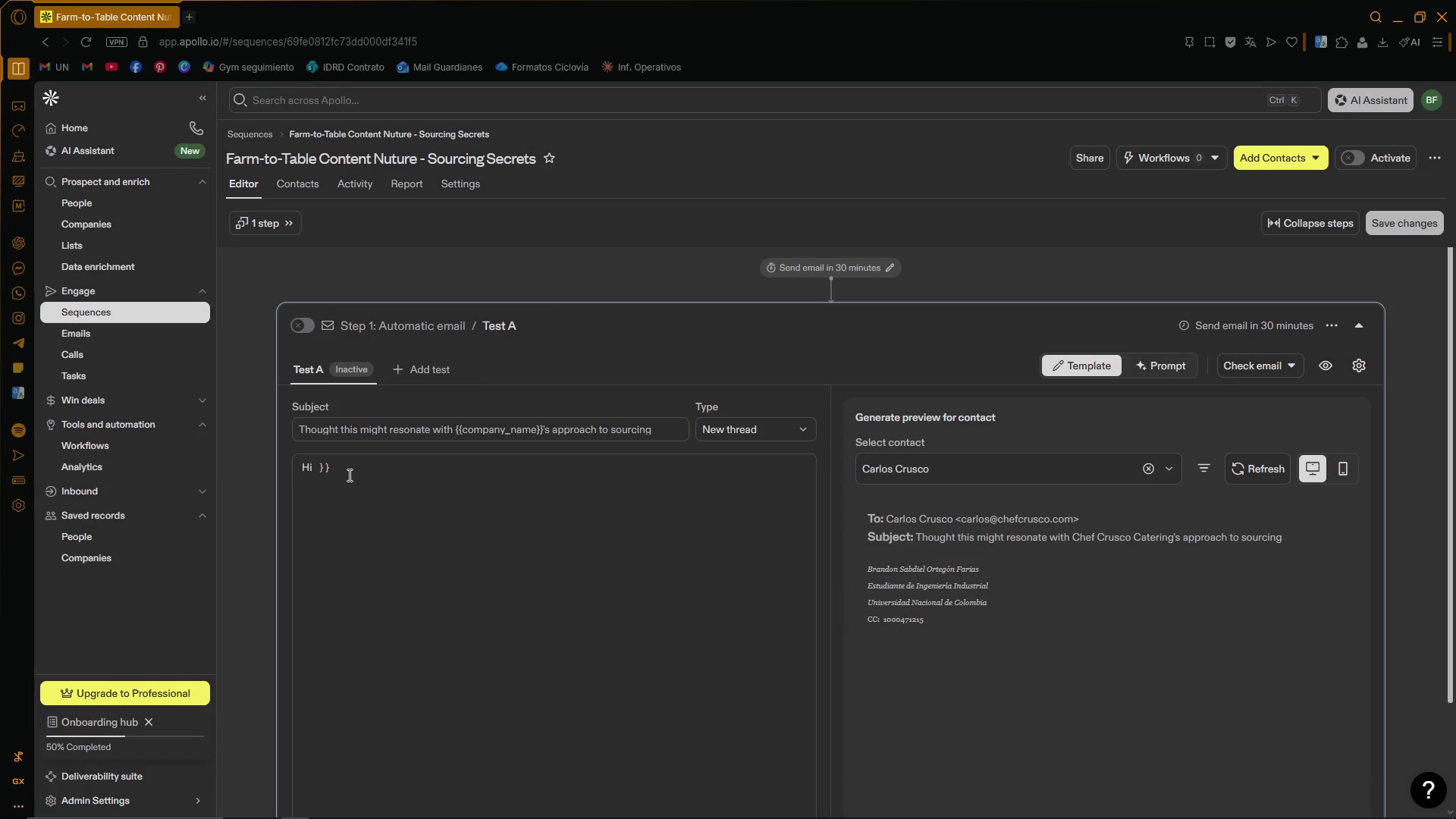 
key(Backspace)
 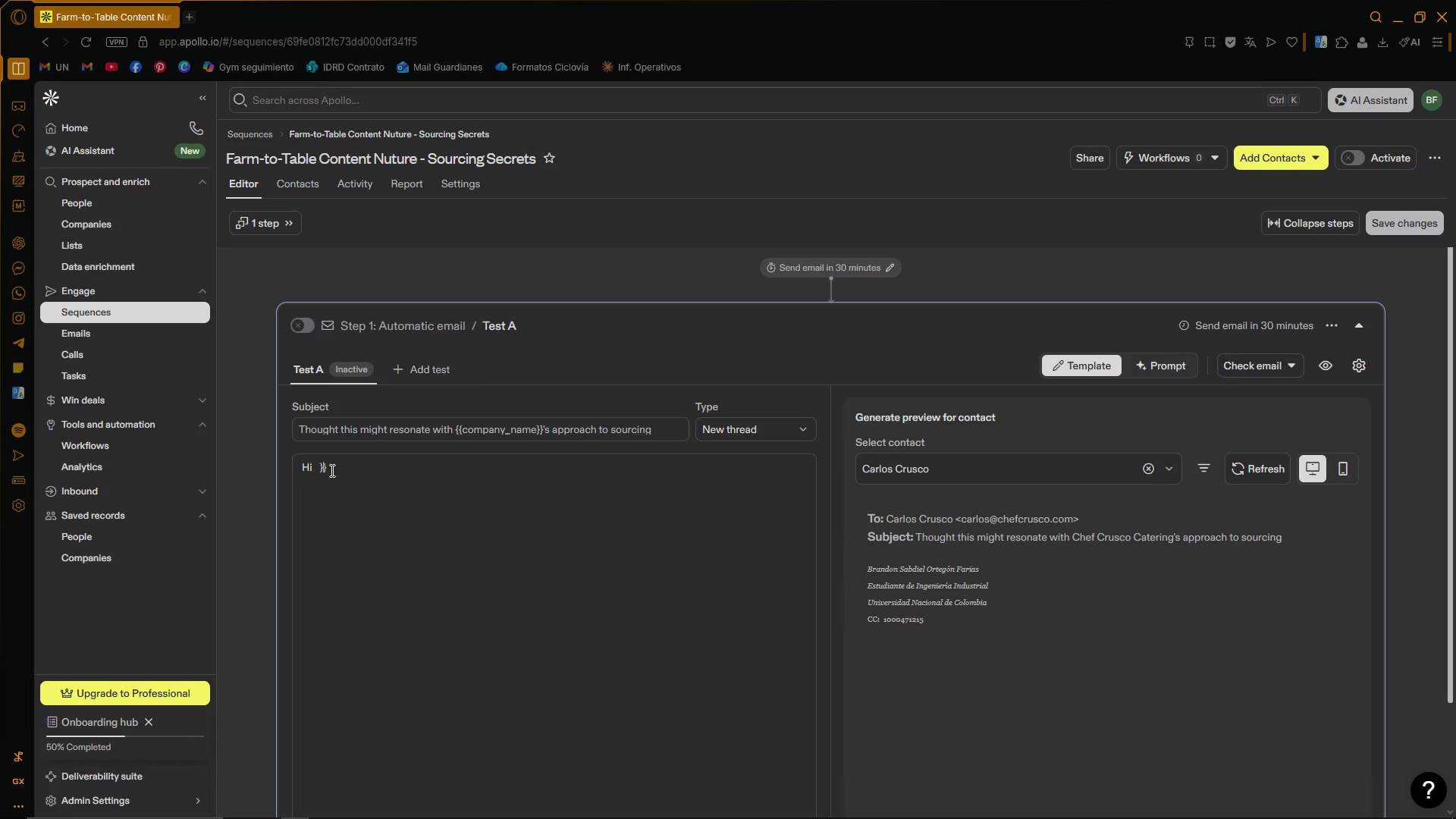 
left_click_drag(start_coordinate=[318, 464], to_coordinate=[326, 465])
 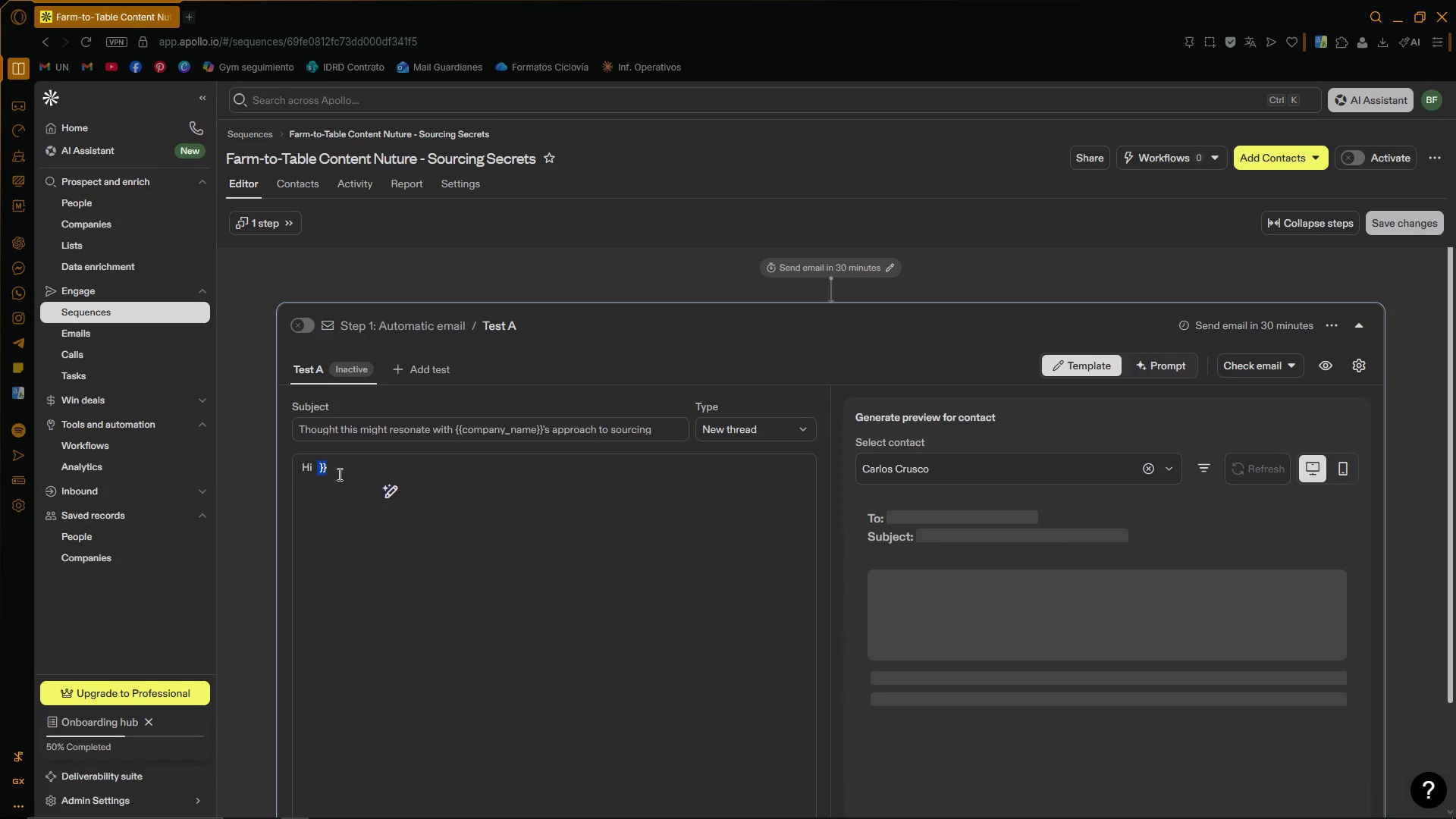 
left_click([338, 474])
 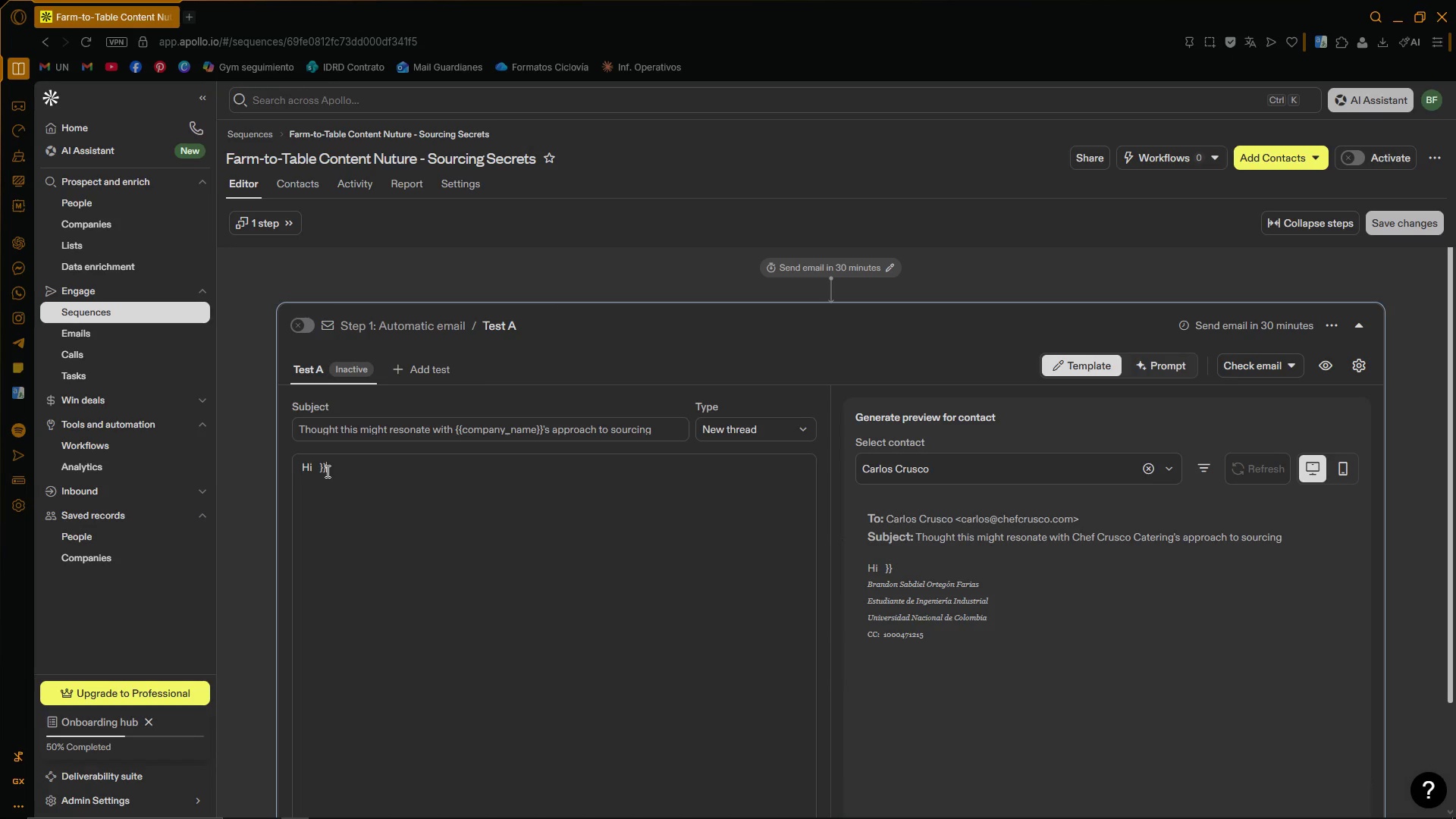 
left_click_drag(start_coordinate=[326, 471], to_coordinate=[321, 471])
 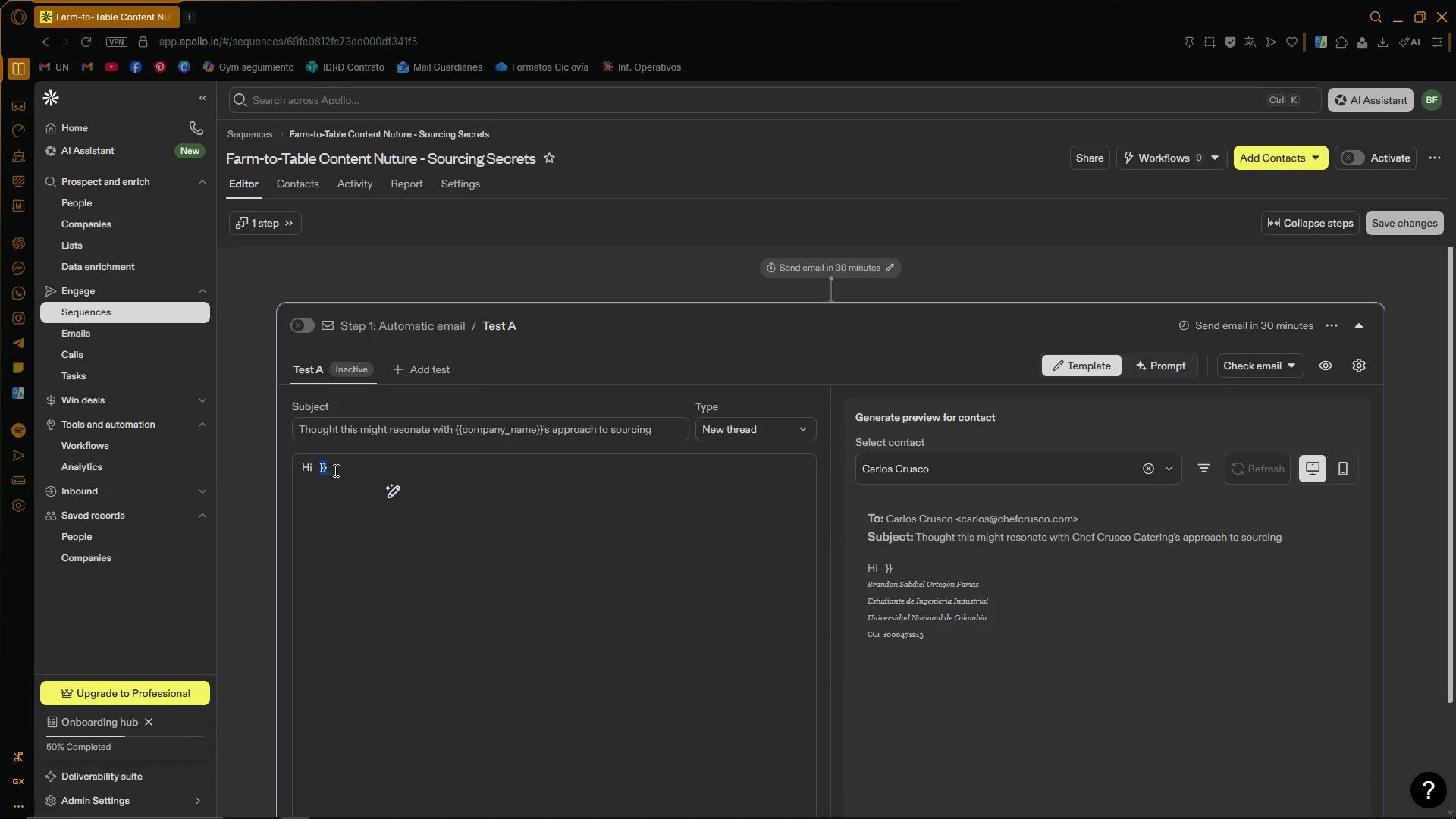 
key(Control+ControlLeft)
 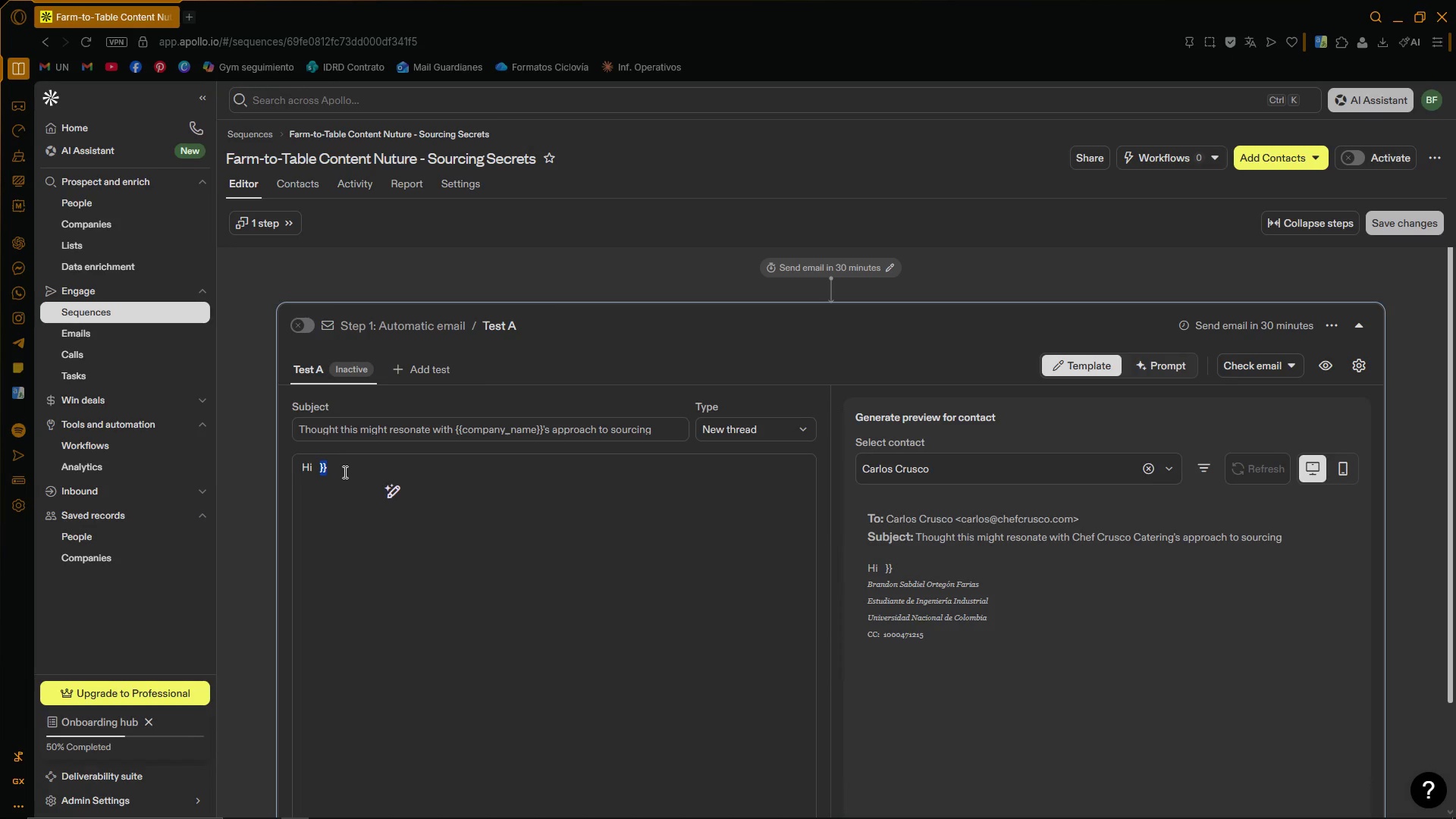 
key(Control+C)
 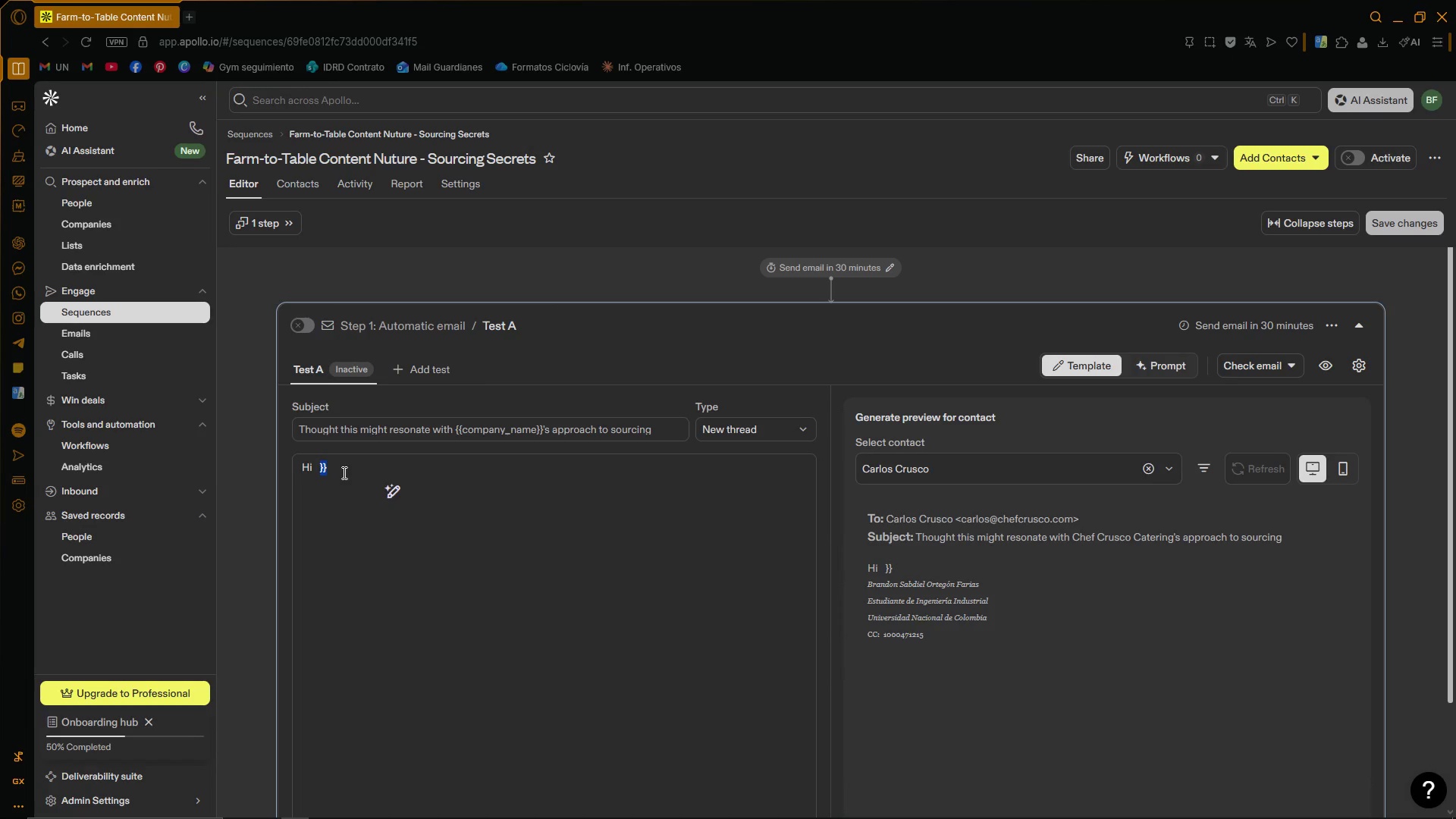 
left_click([343, 472])
 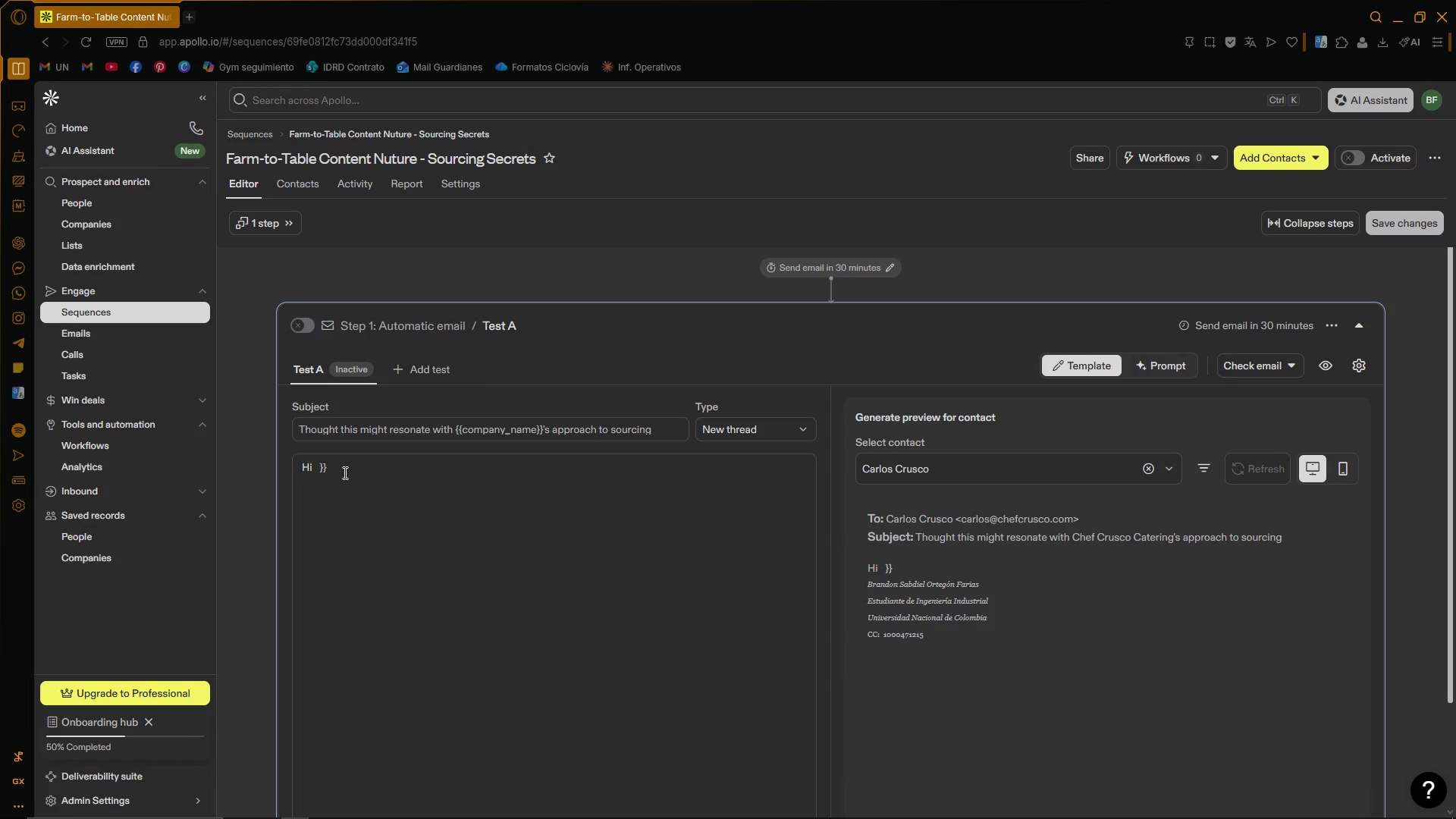 
key(Backspace)
 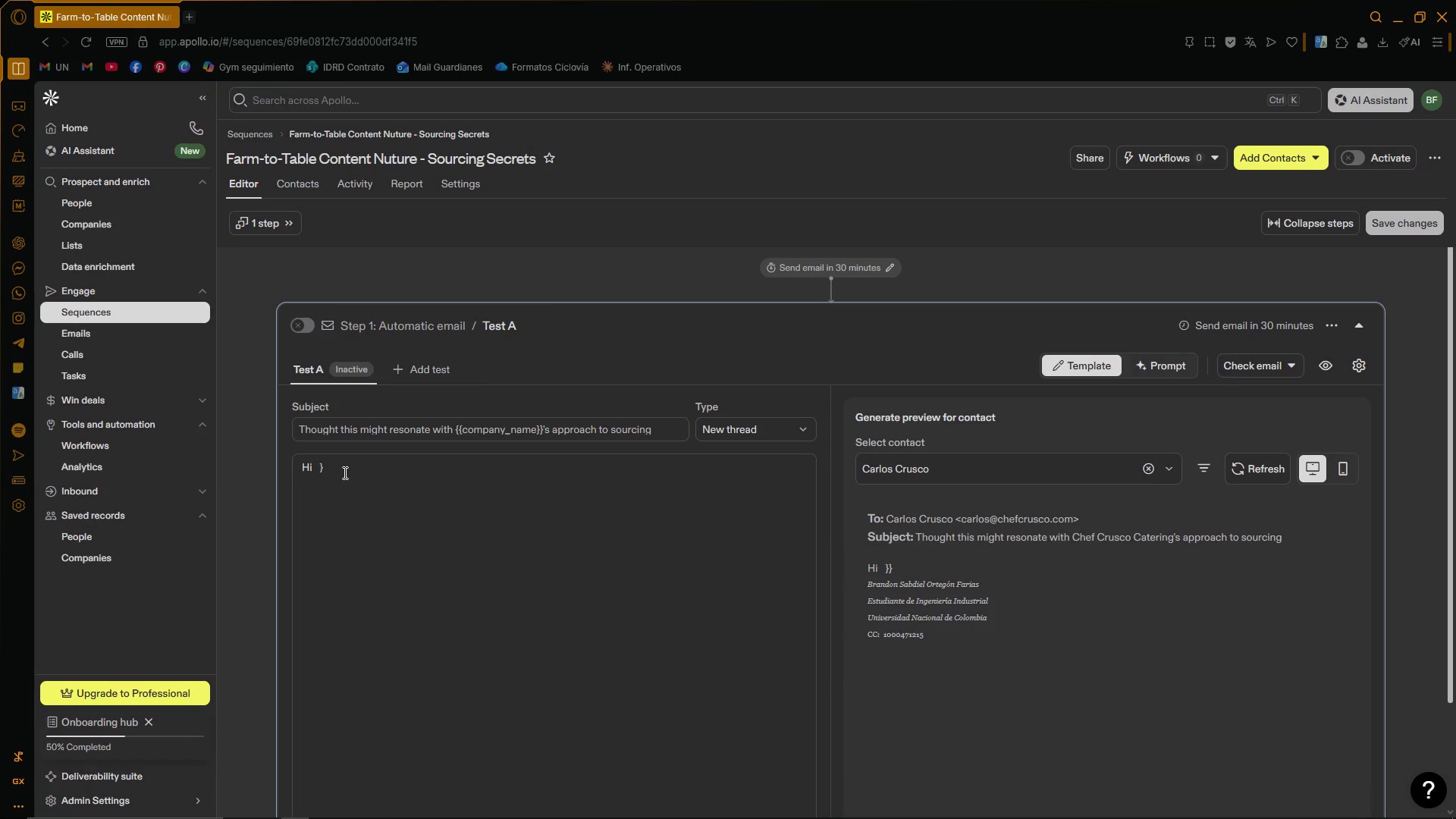 
key(Backspace)
 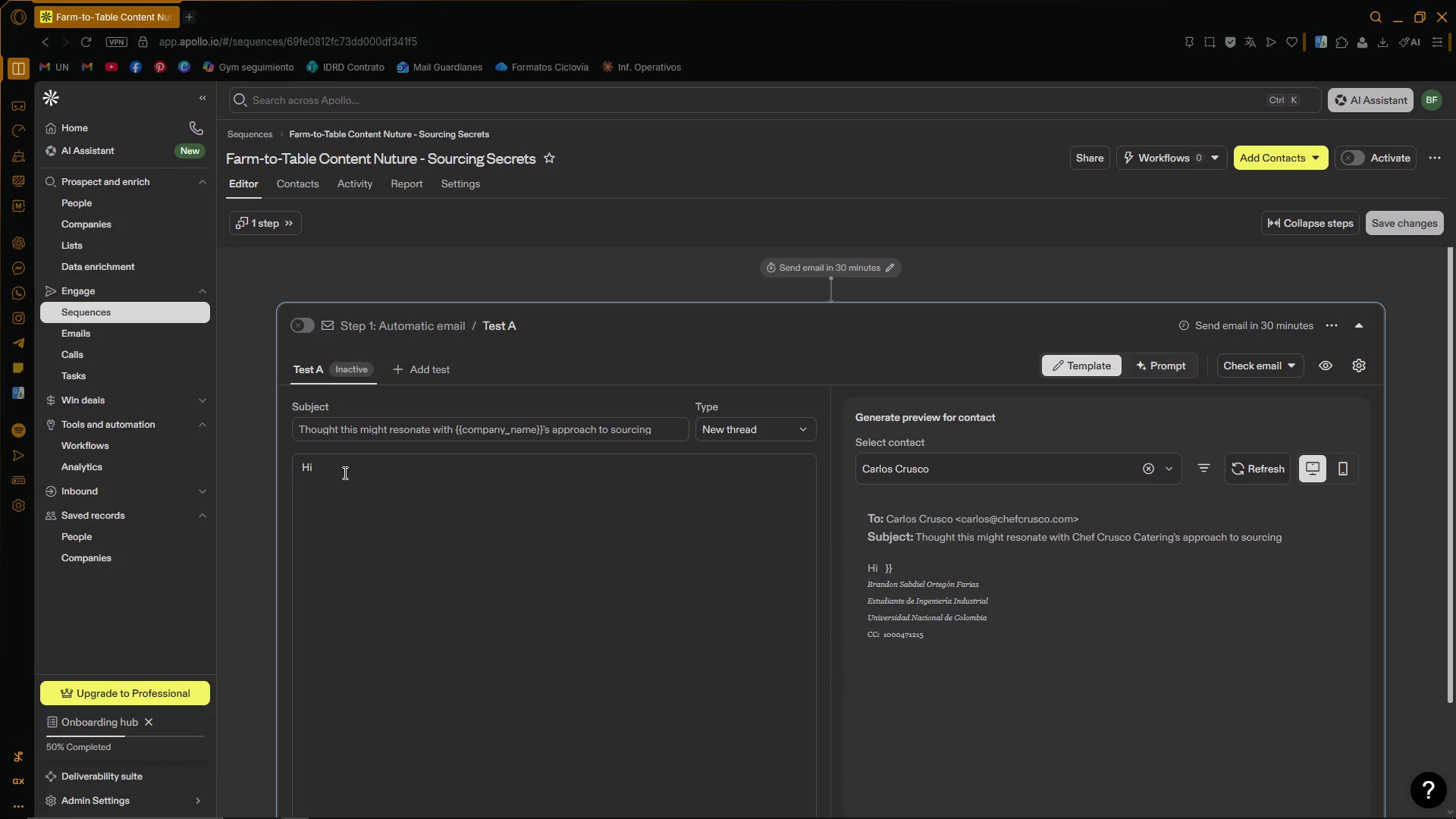 
key(Backspace)
 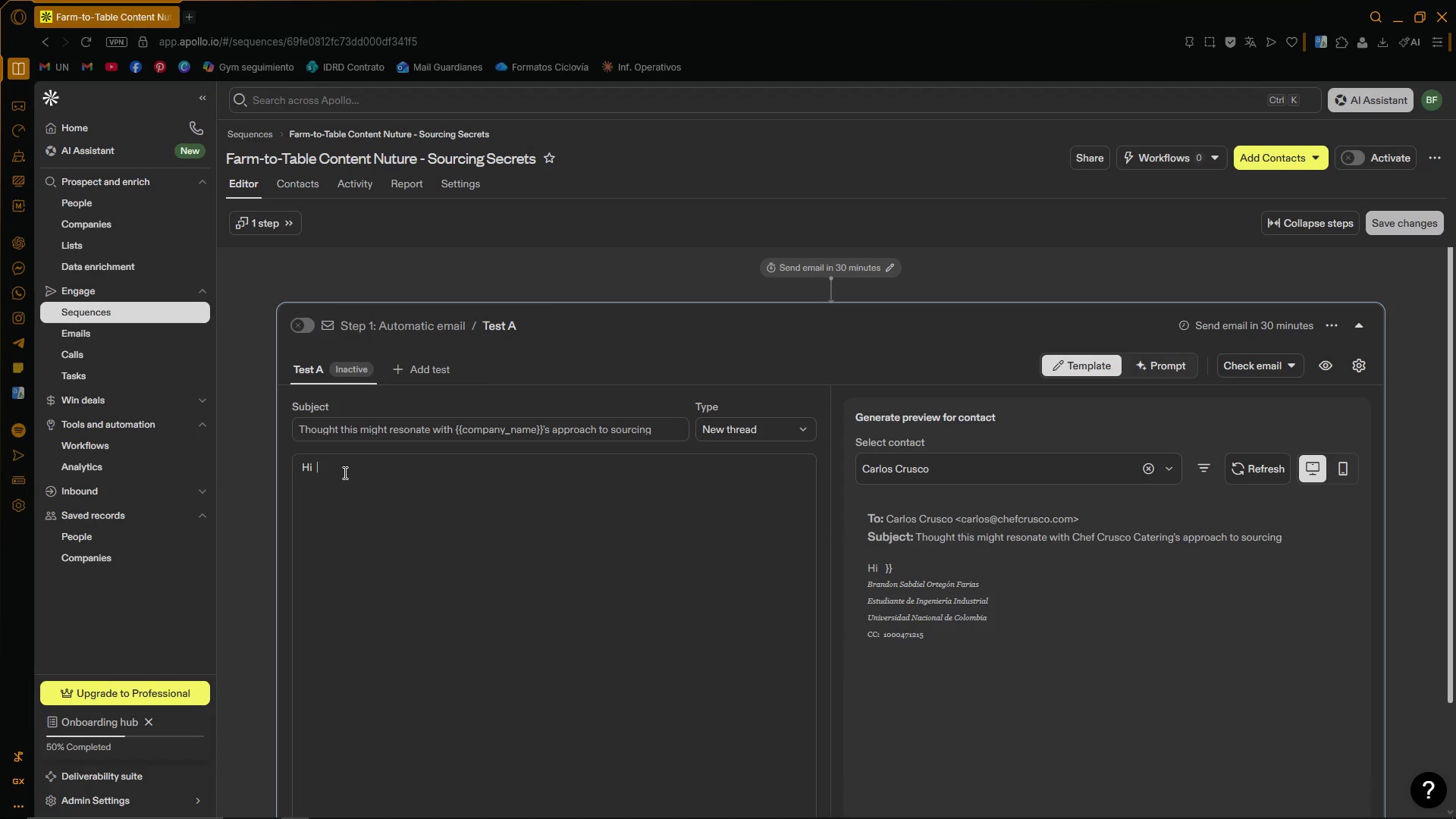 
key(Backspace)
 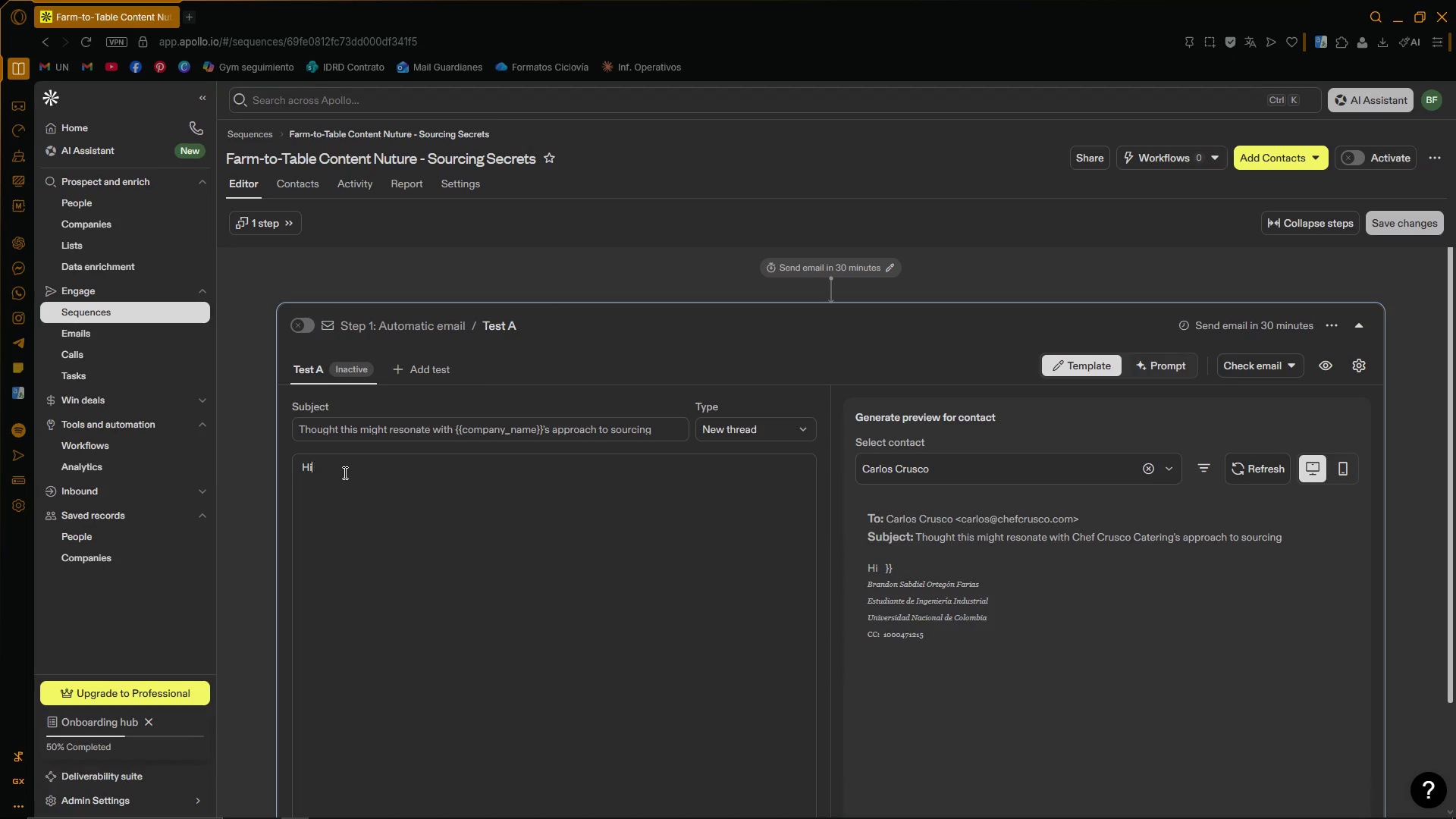 
key(Backspace)
 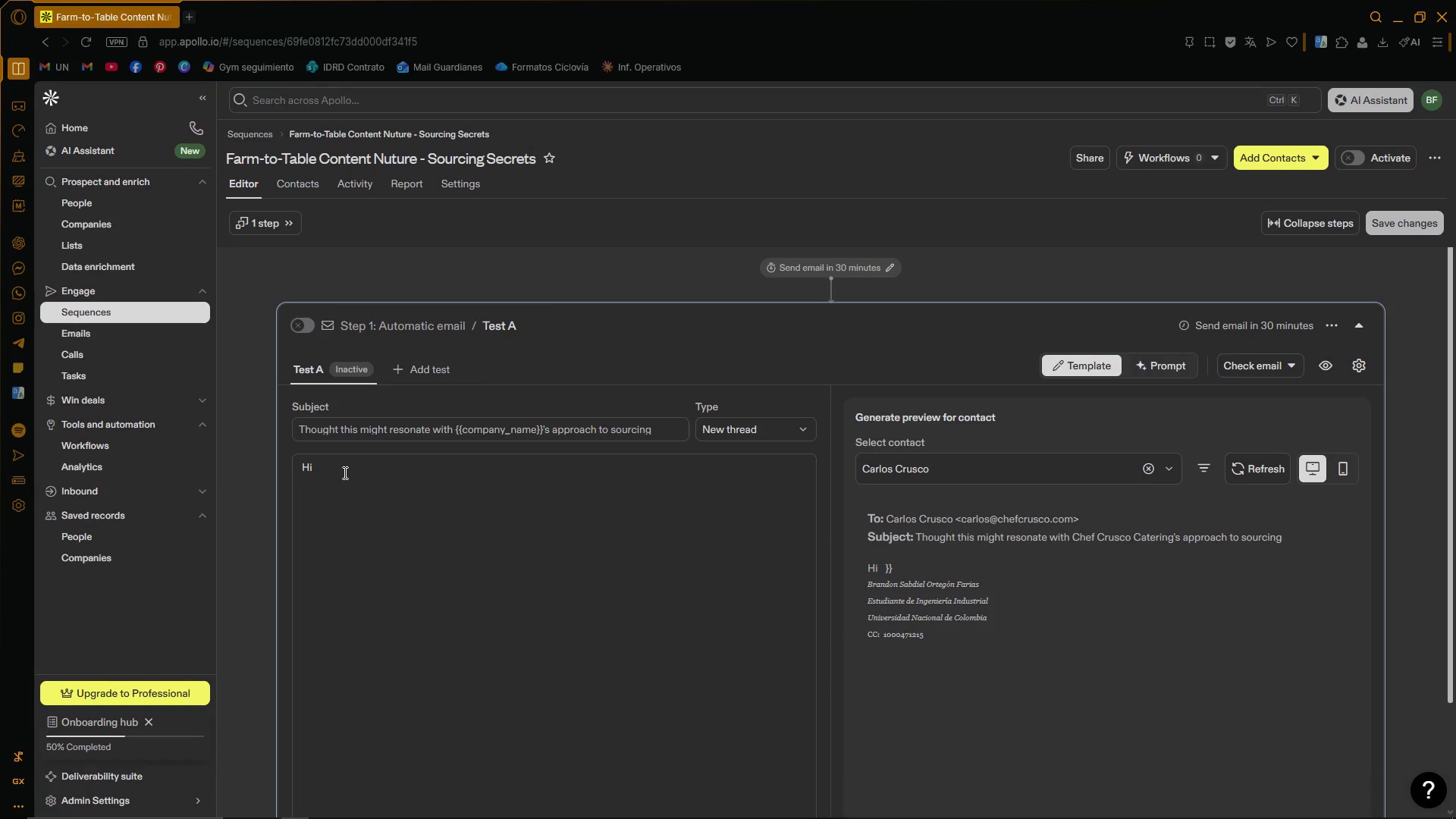 
key(Space)
 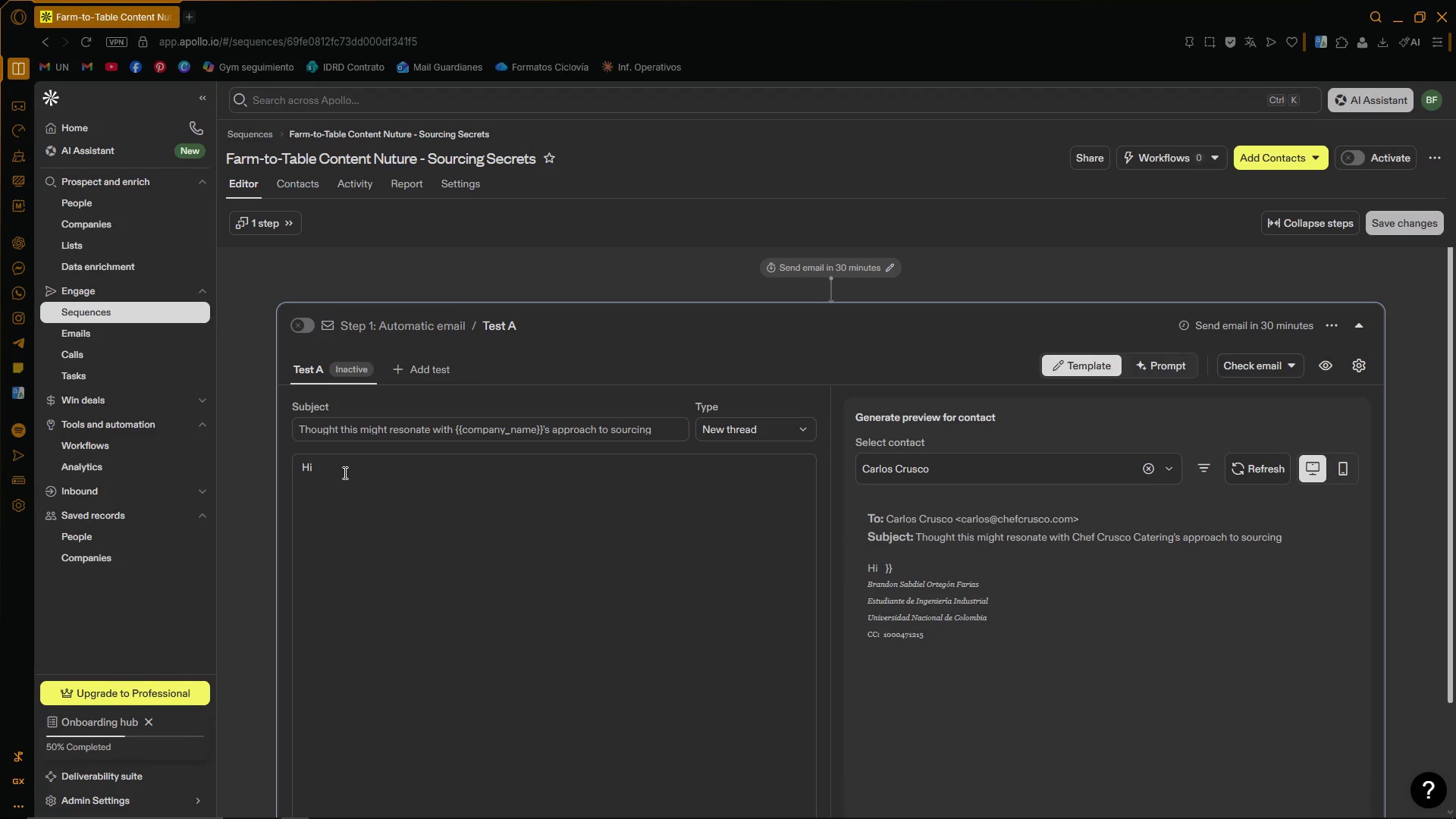 
key(Quote)
 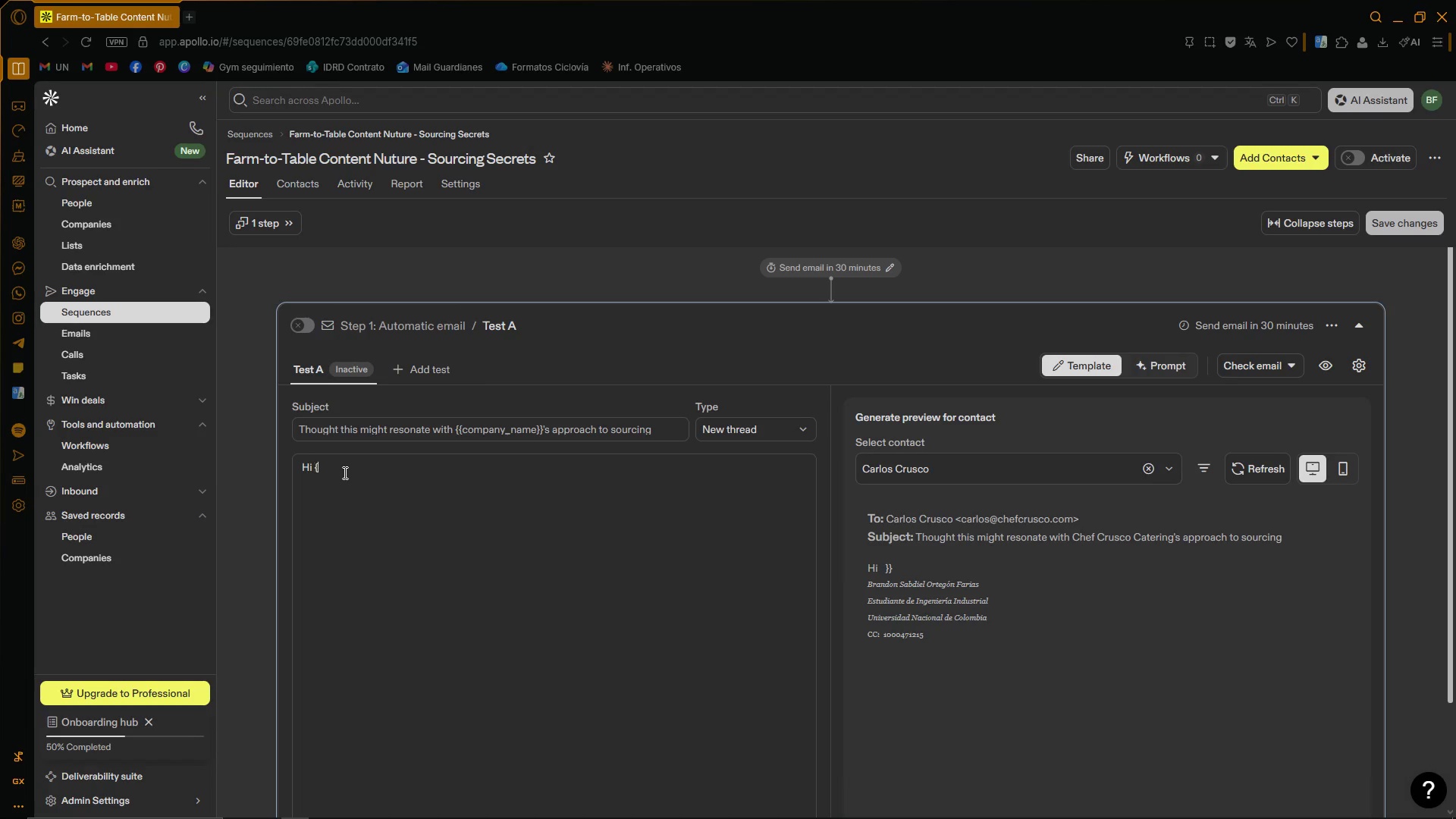 
key(Quote)
 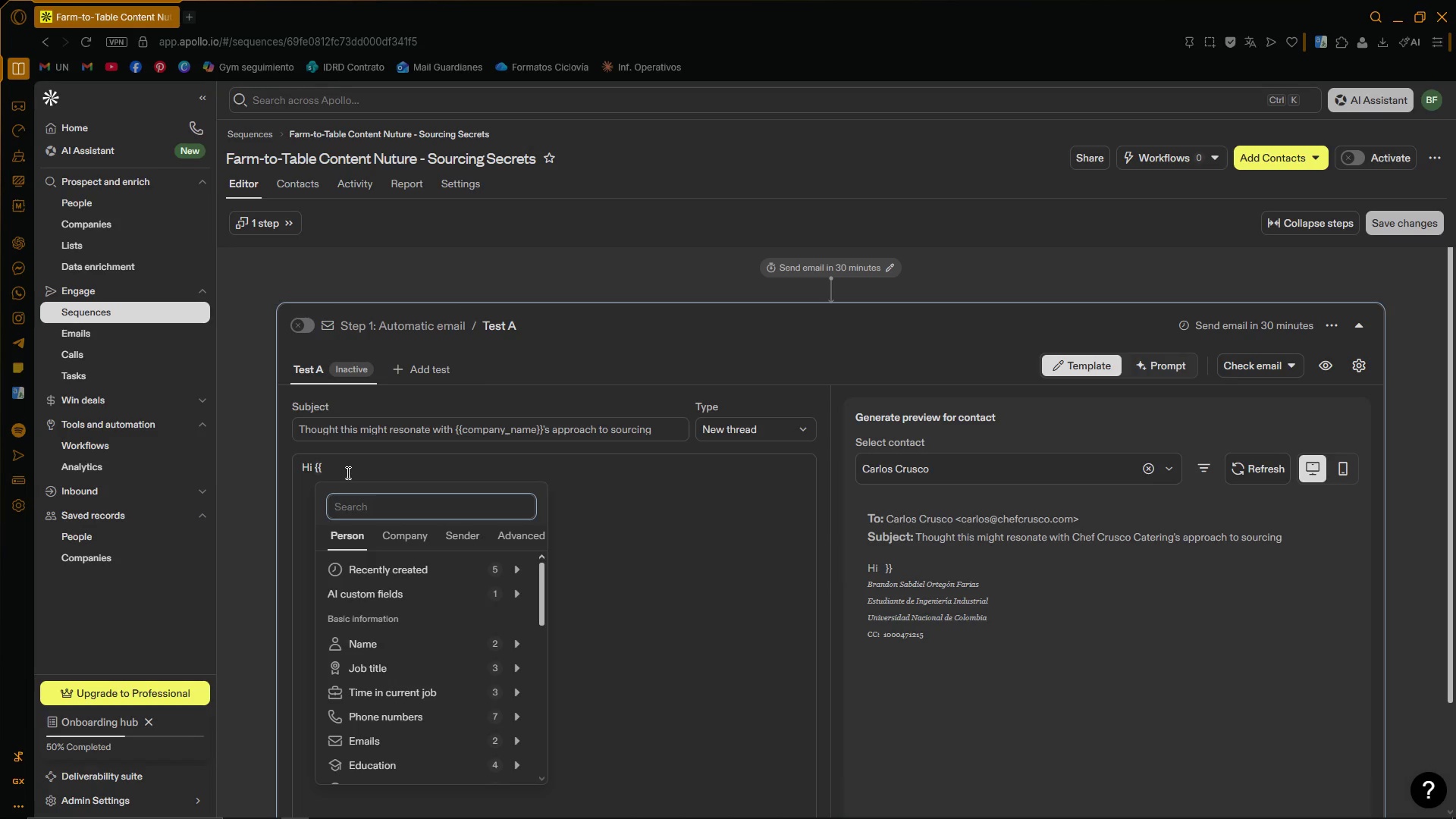 
left_click([347, 472])
 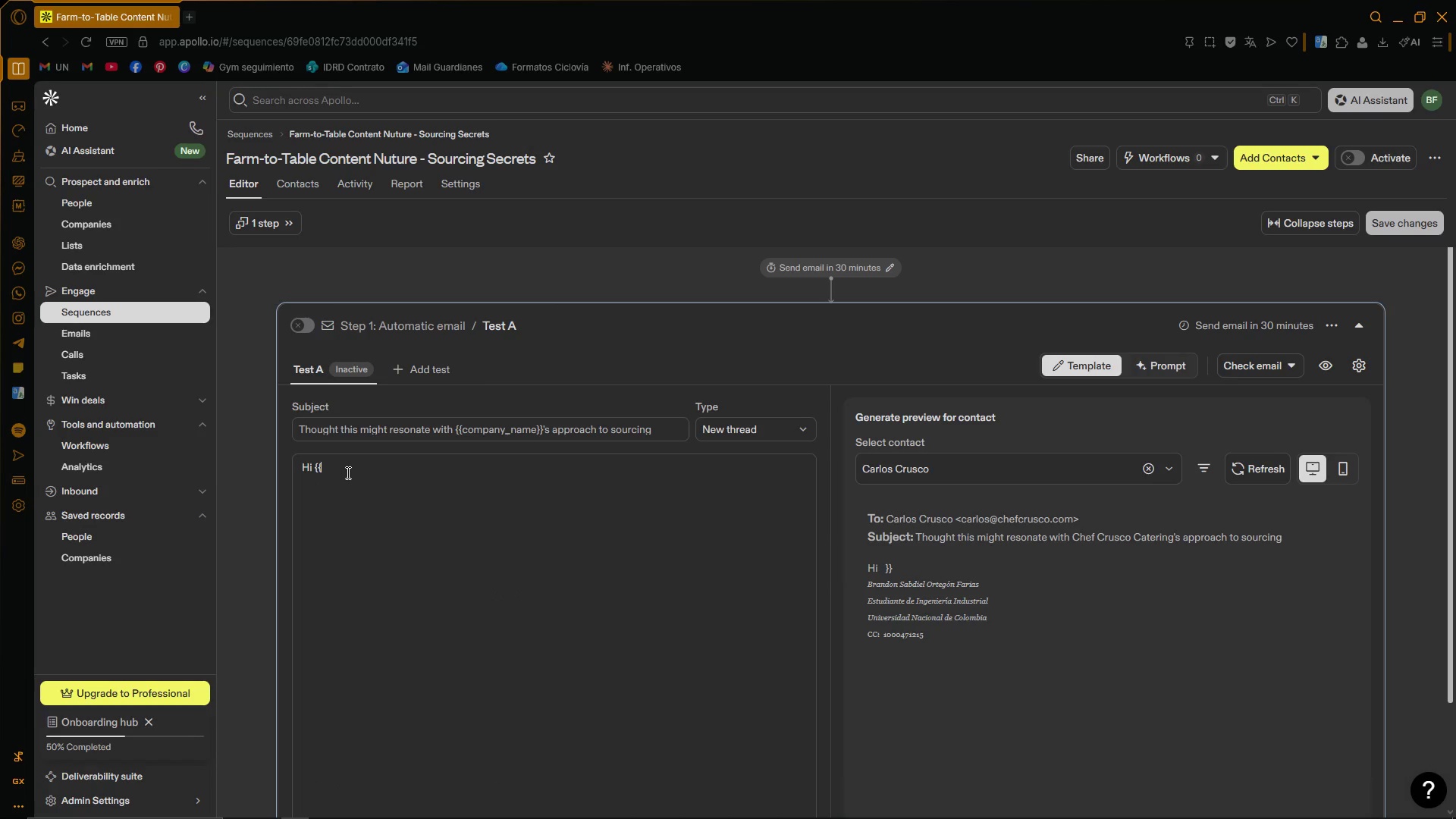 
type(first_name)
 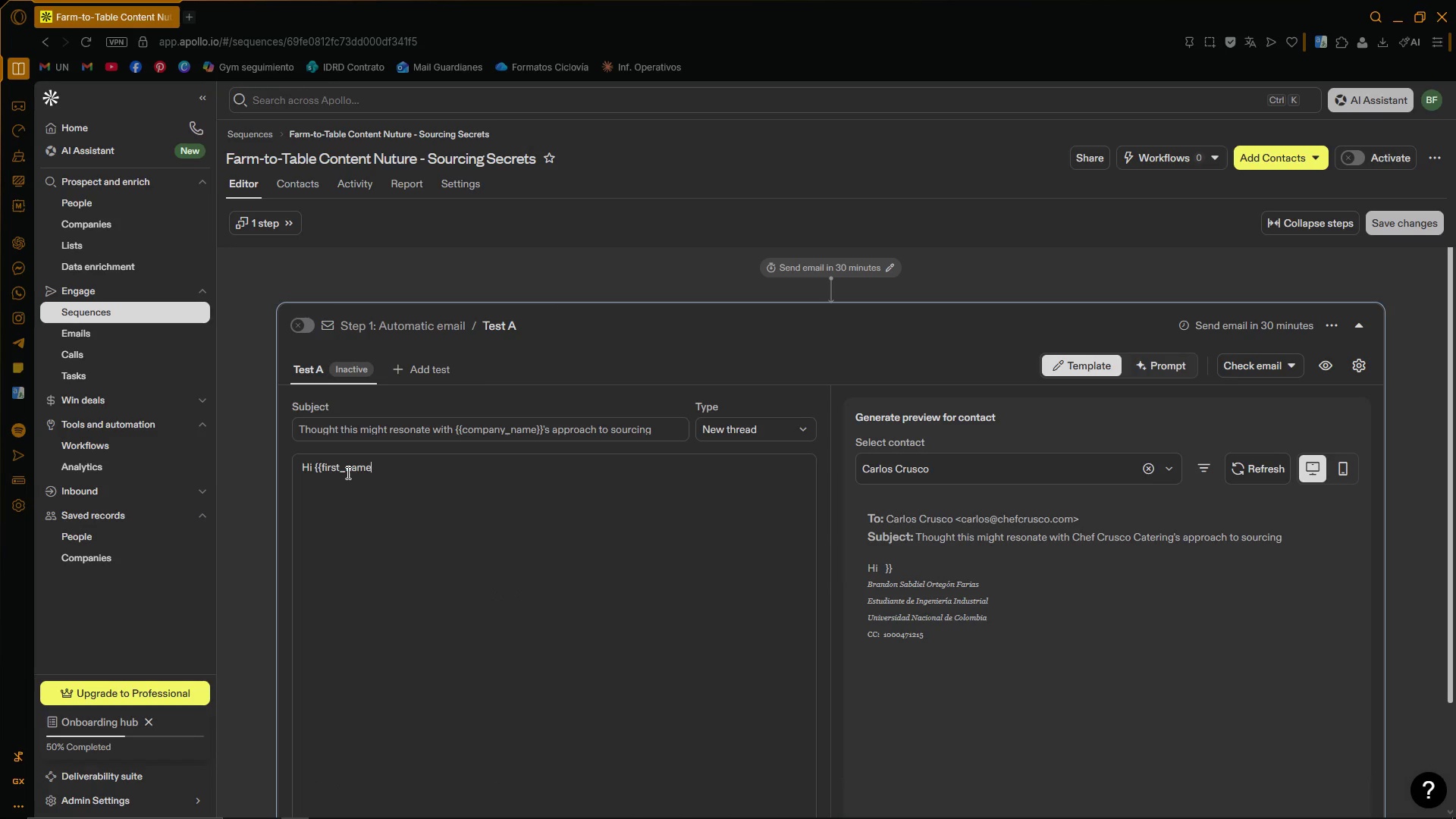 
key(Control+V)
 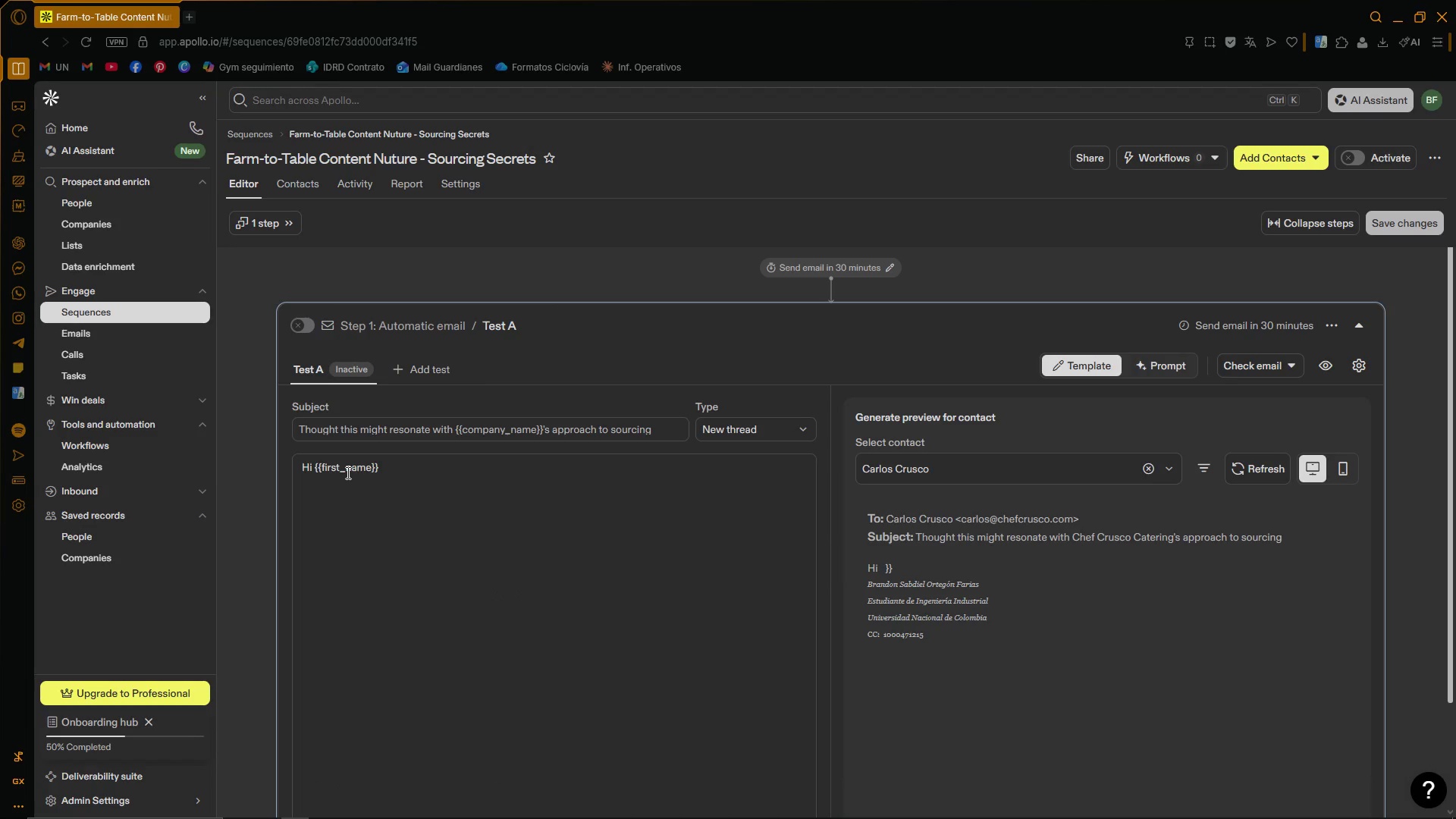 
key(Comma)
 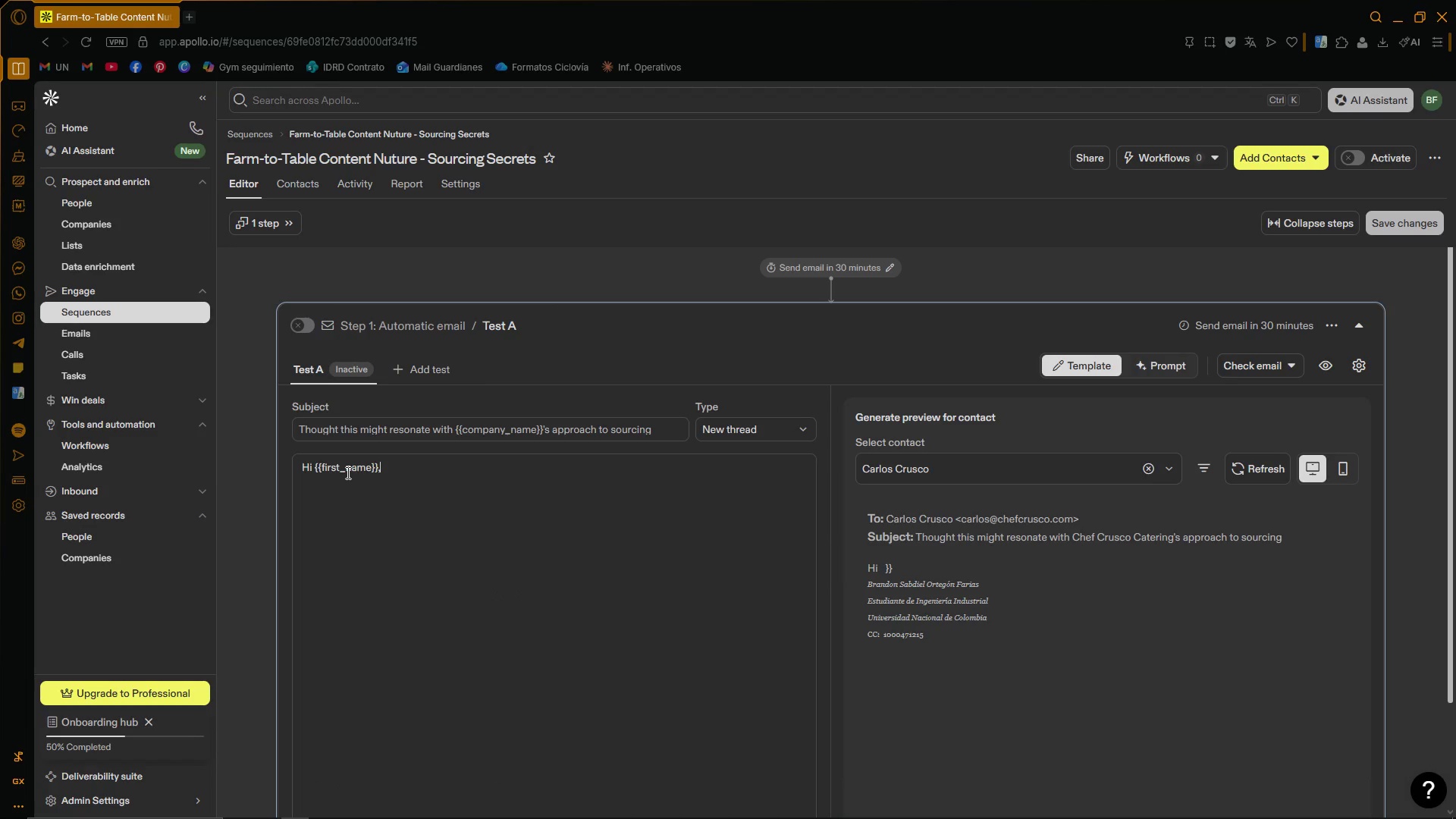 
key(Space)
 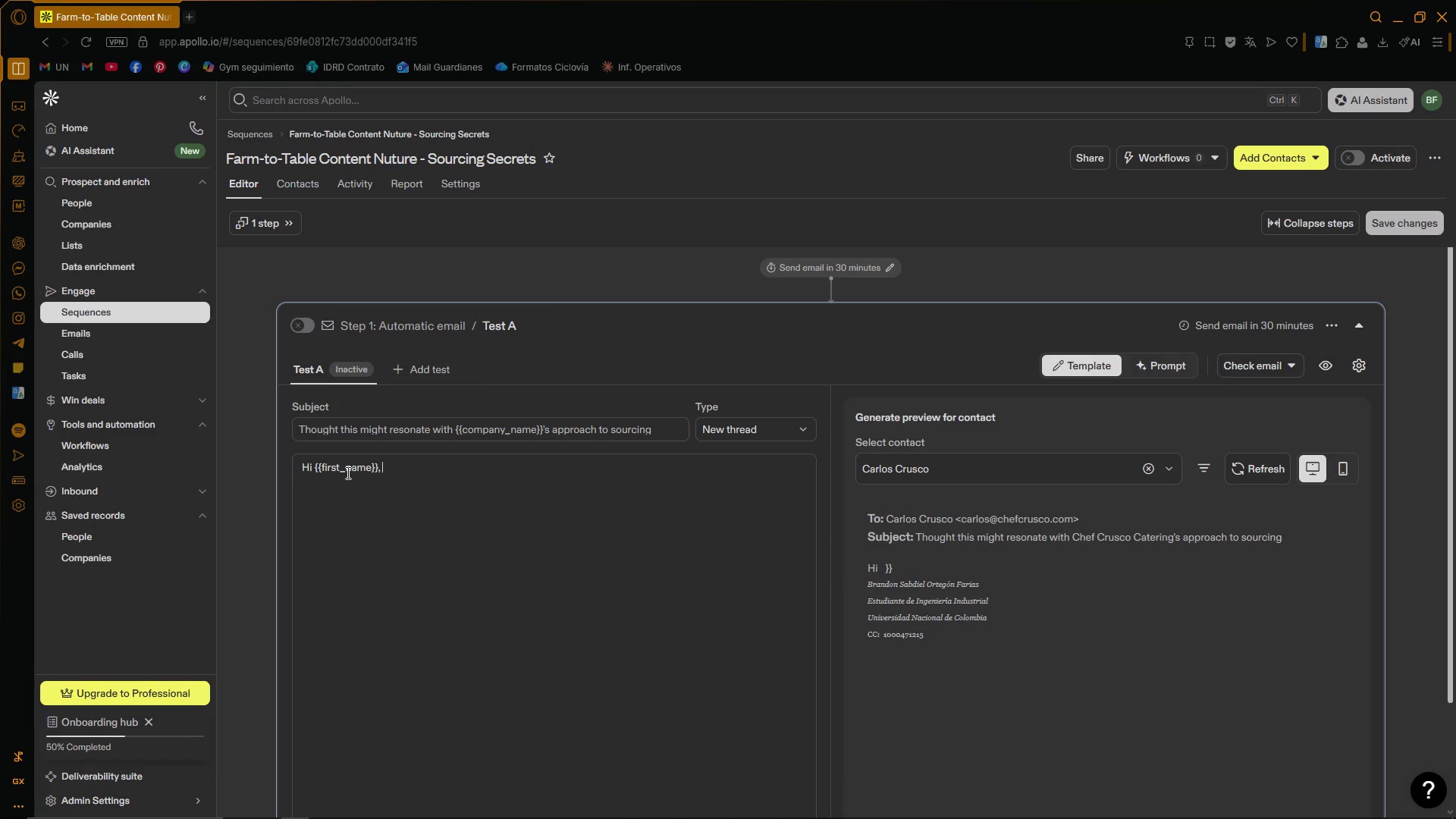 
key(Enter)
 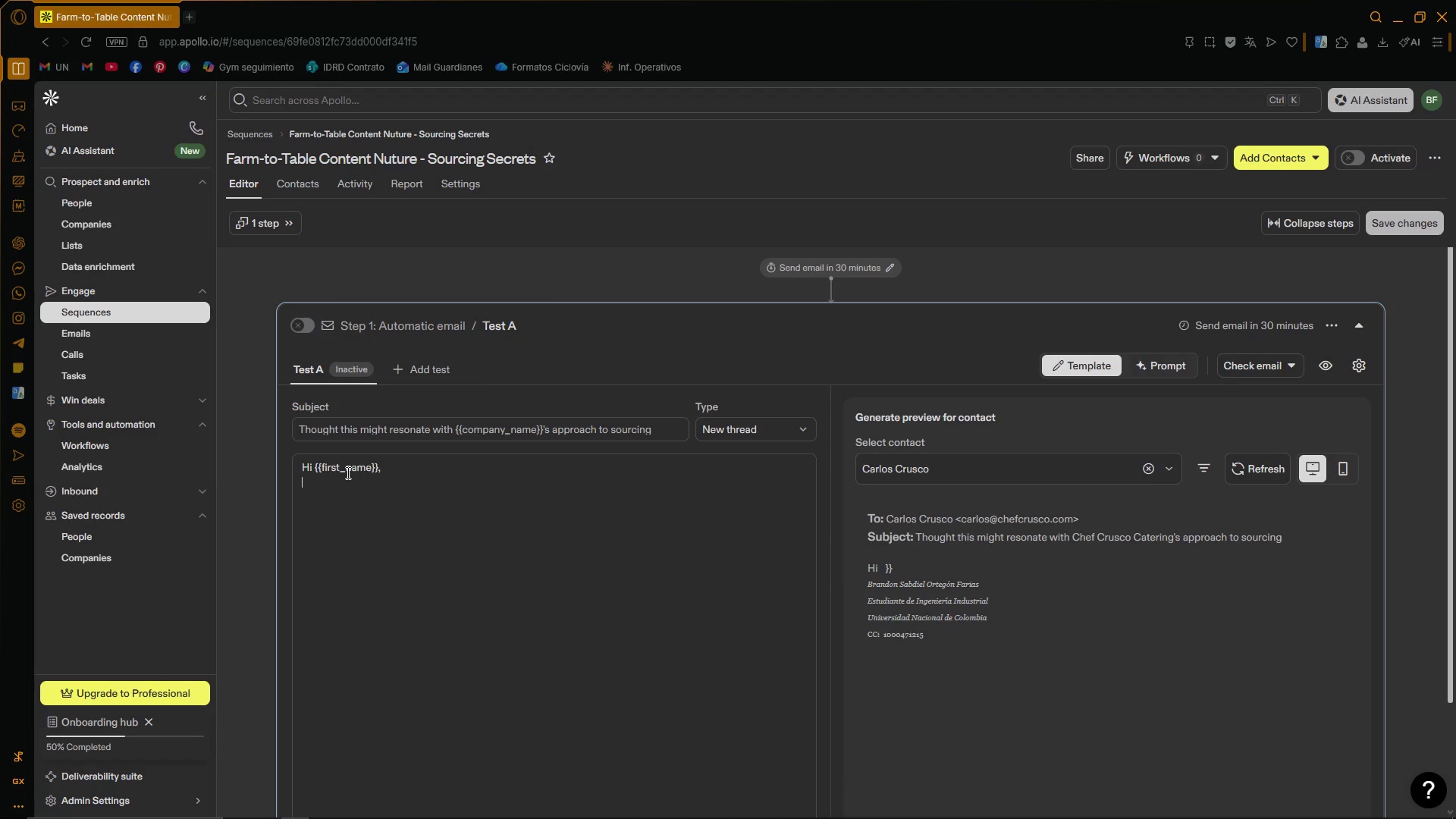 
key(Enter)
 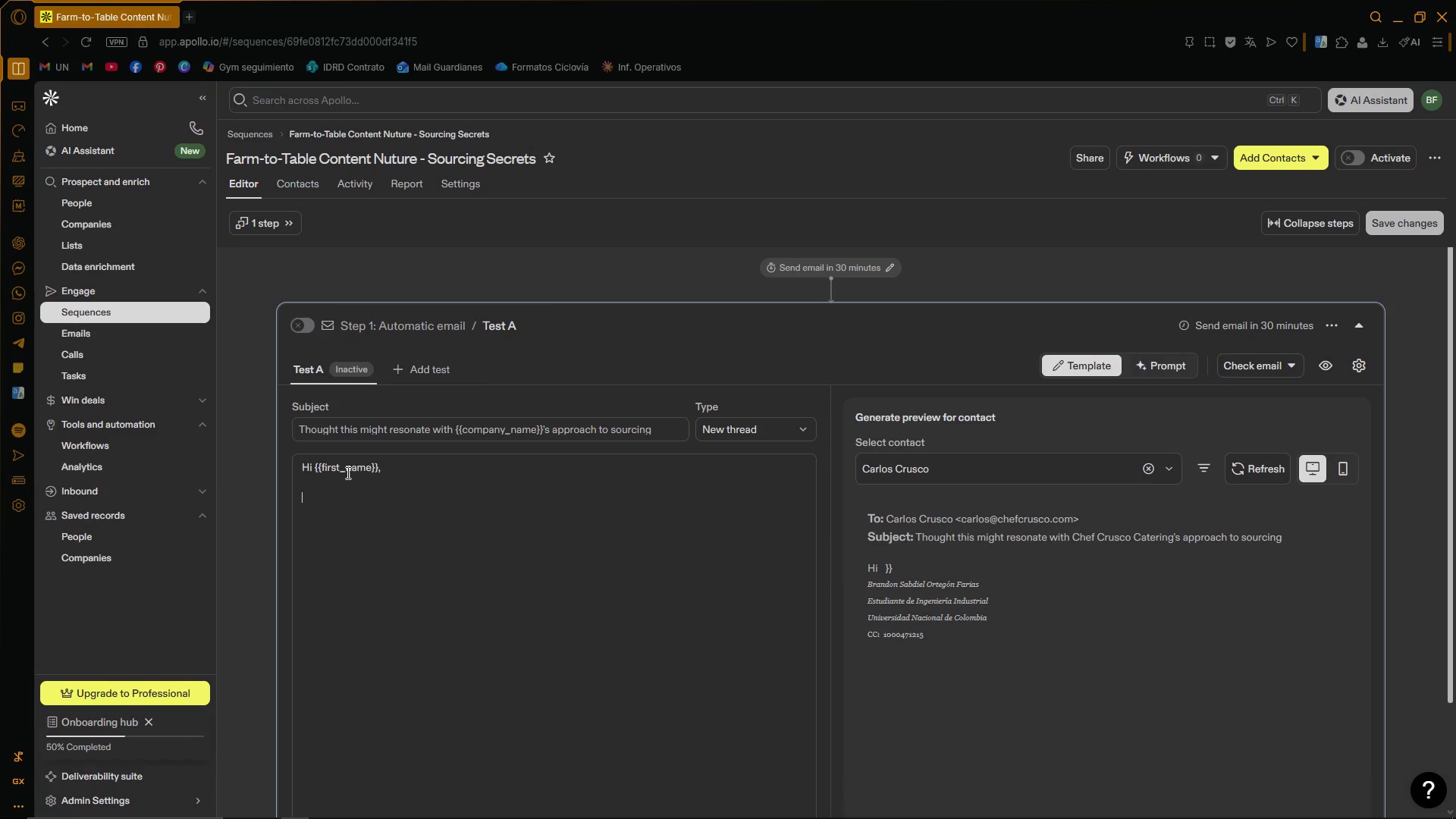 
type(I recenty)
key(Backspace)
type(ly came across )
 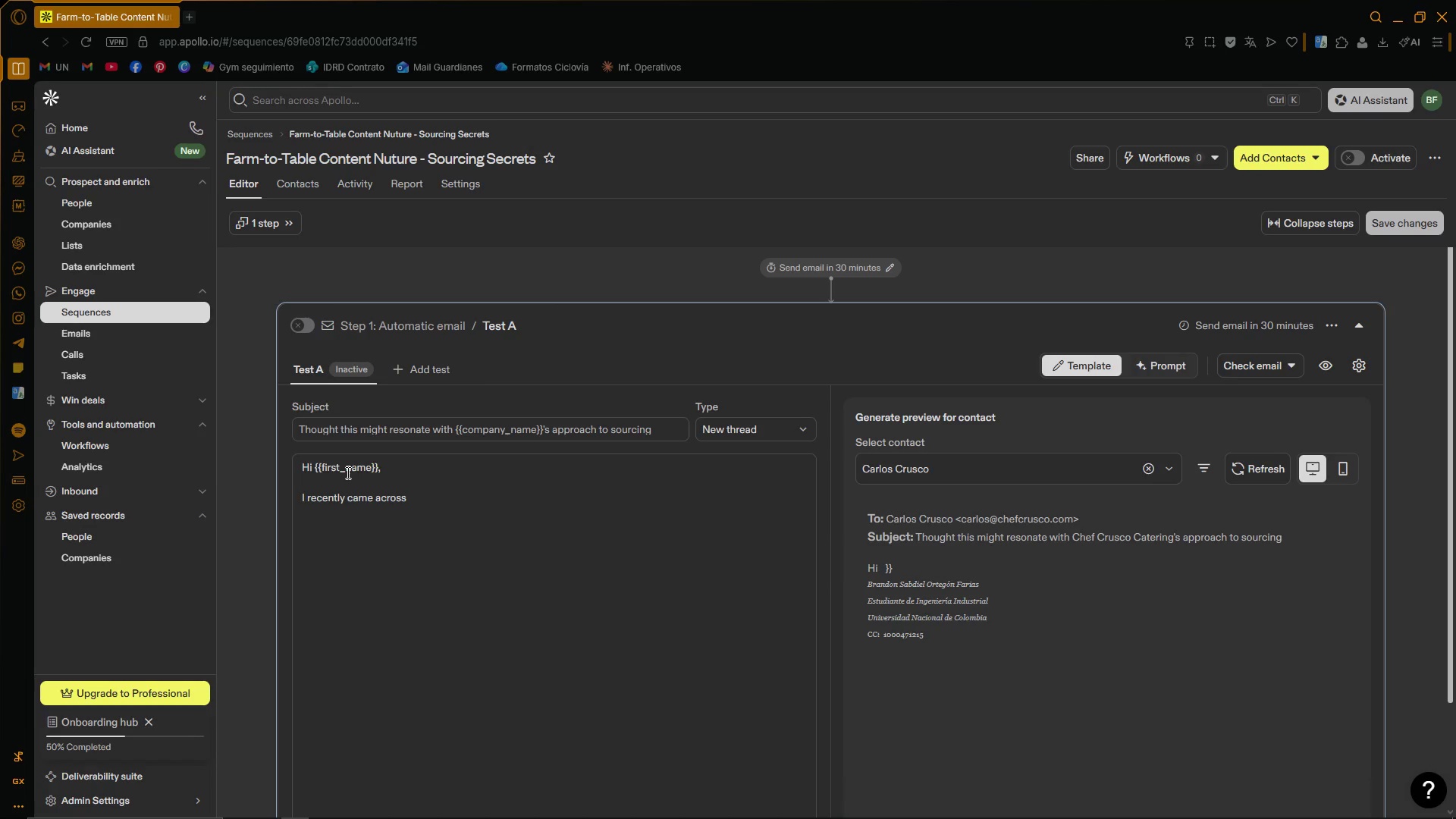 
key(Control+ControlLeft)
 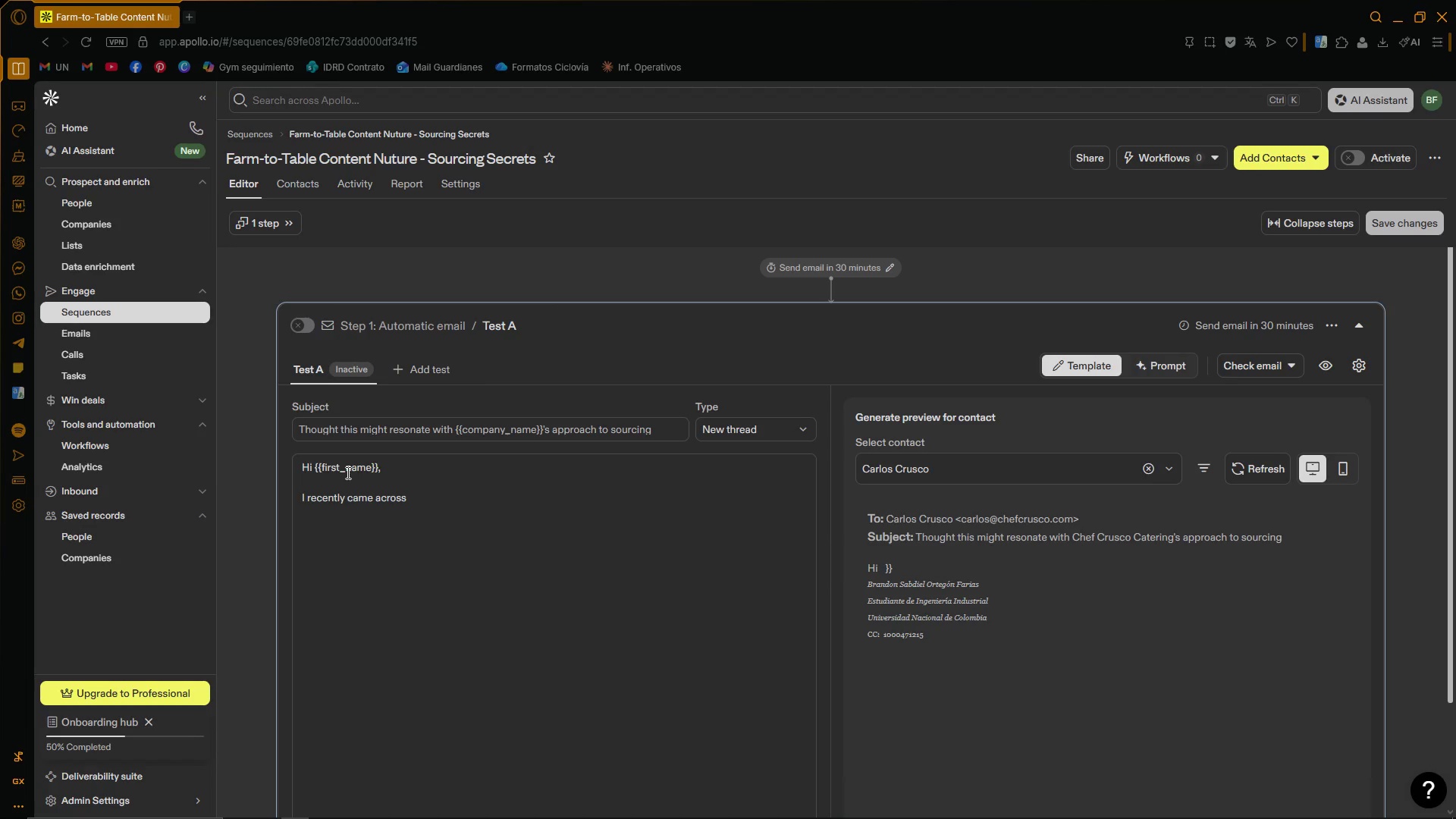 
key(Control+V)
 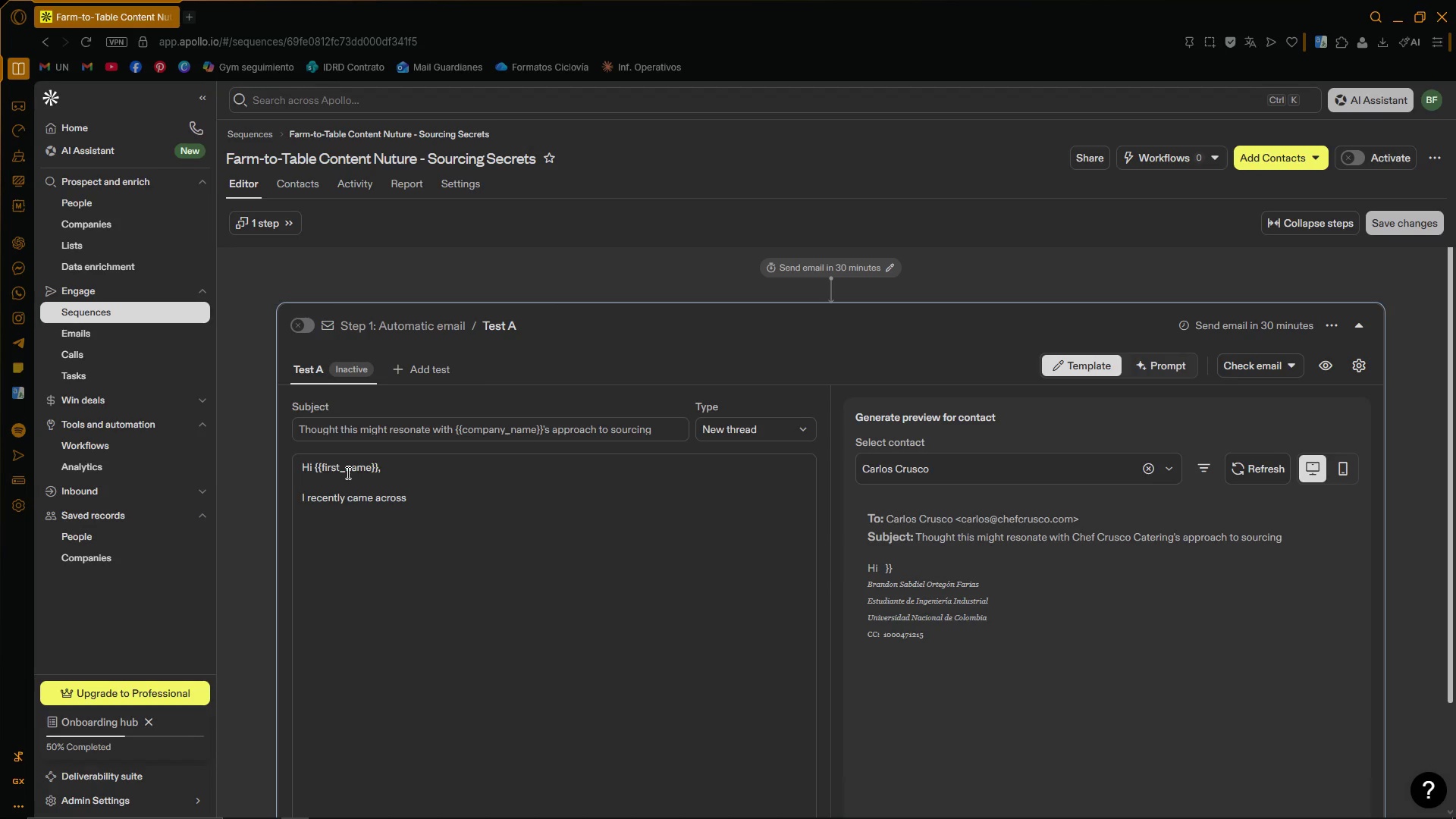 
key(Control+C)
 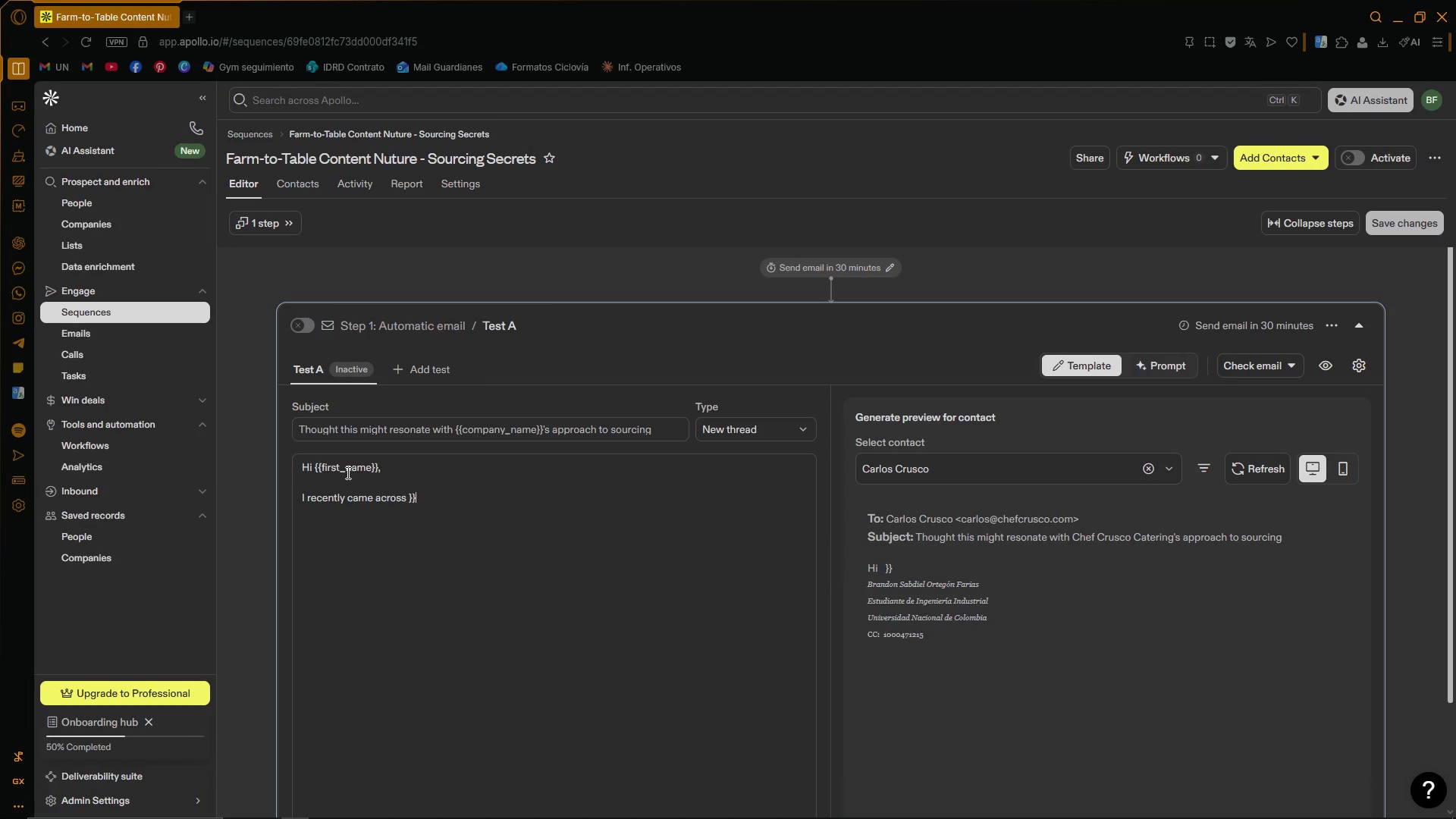 
key(Backspace)
 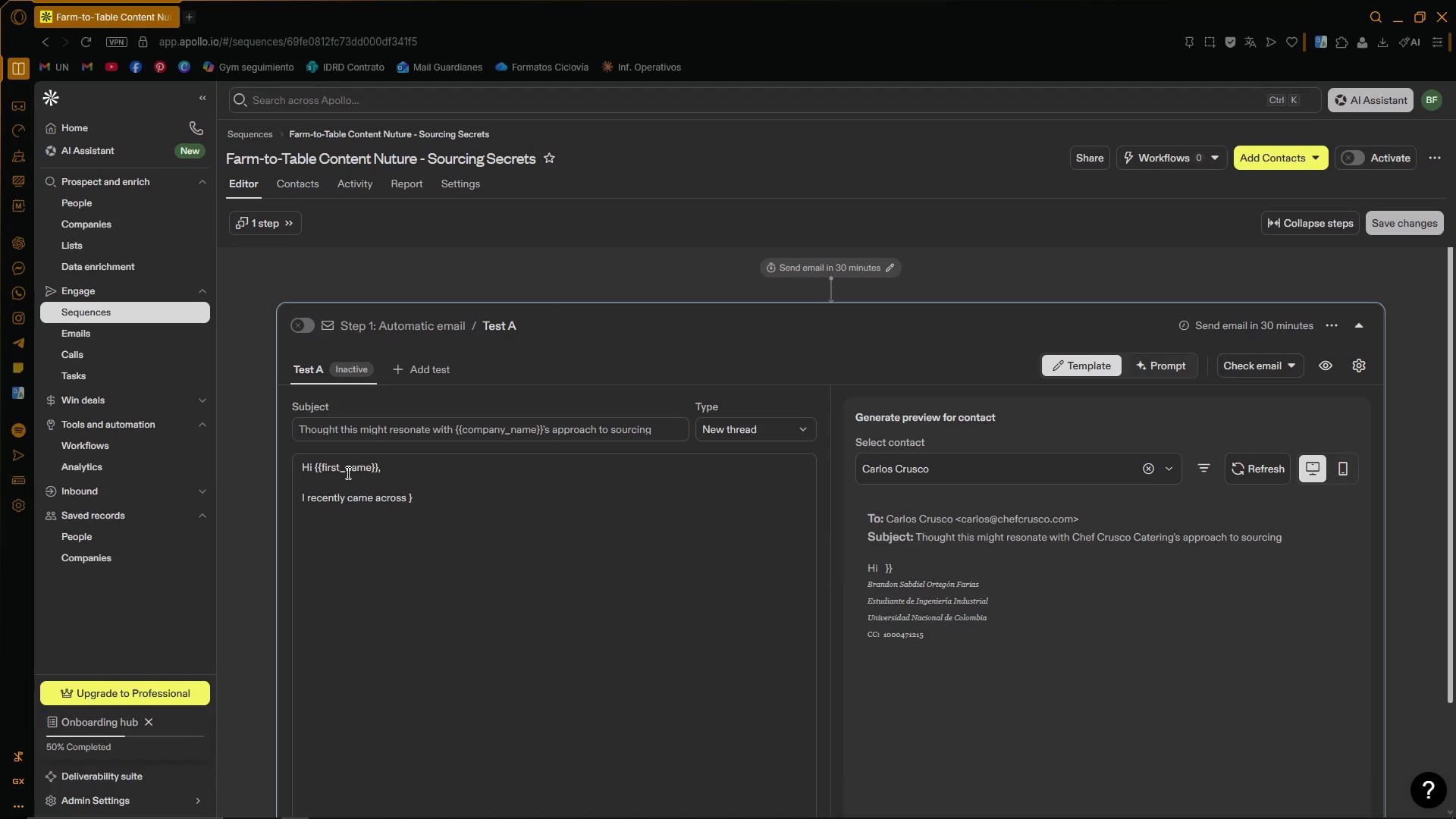 
key(Backspace)
 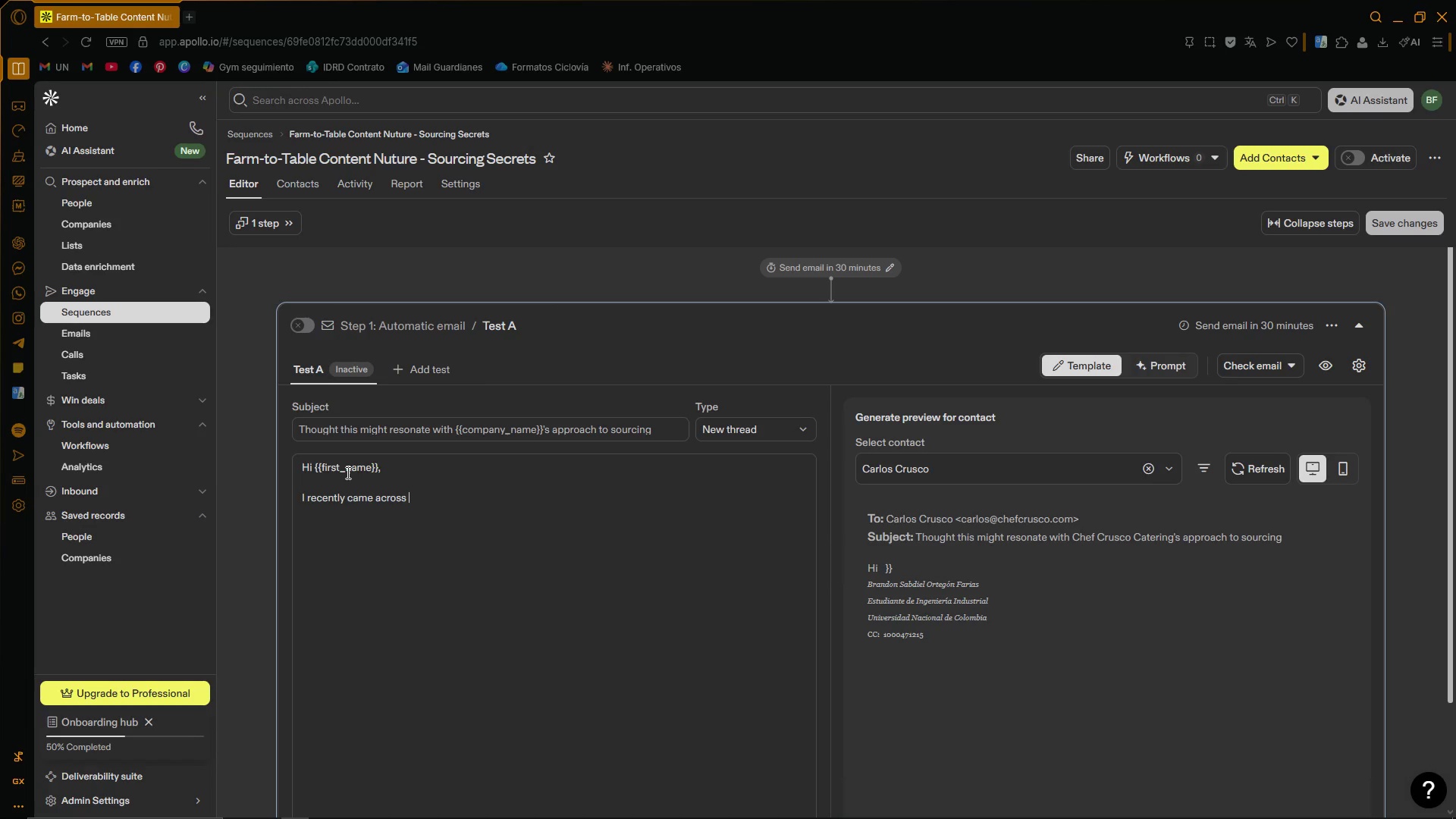 
key(Quote)
 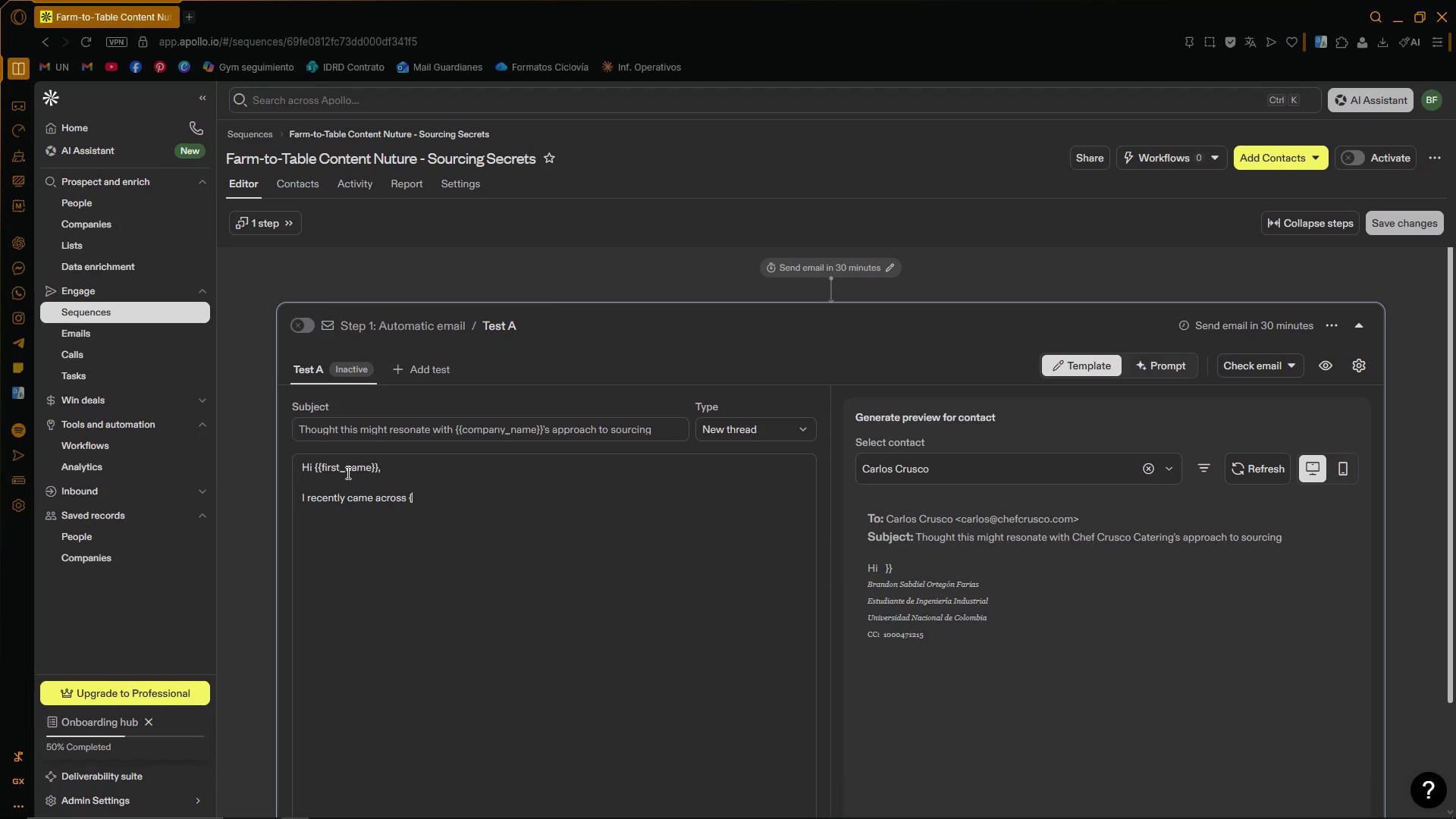 
key(Quote)
 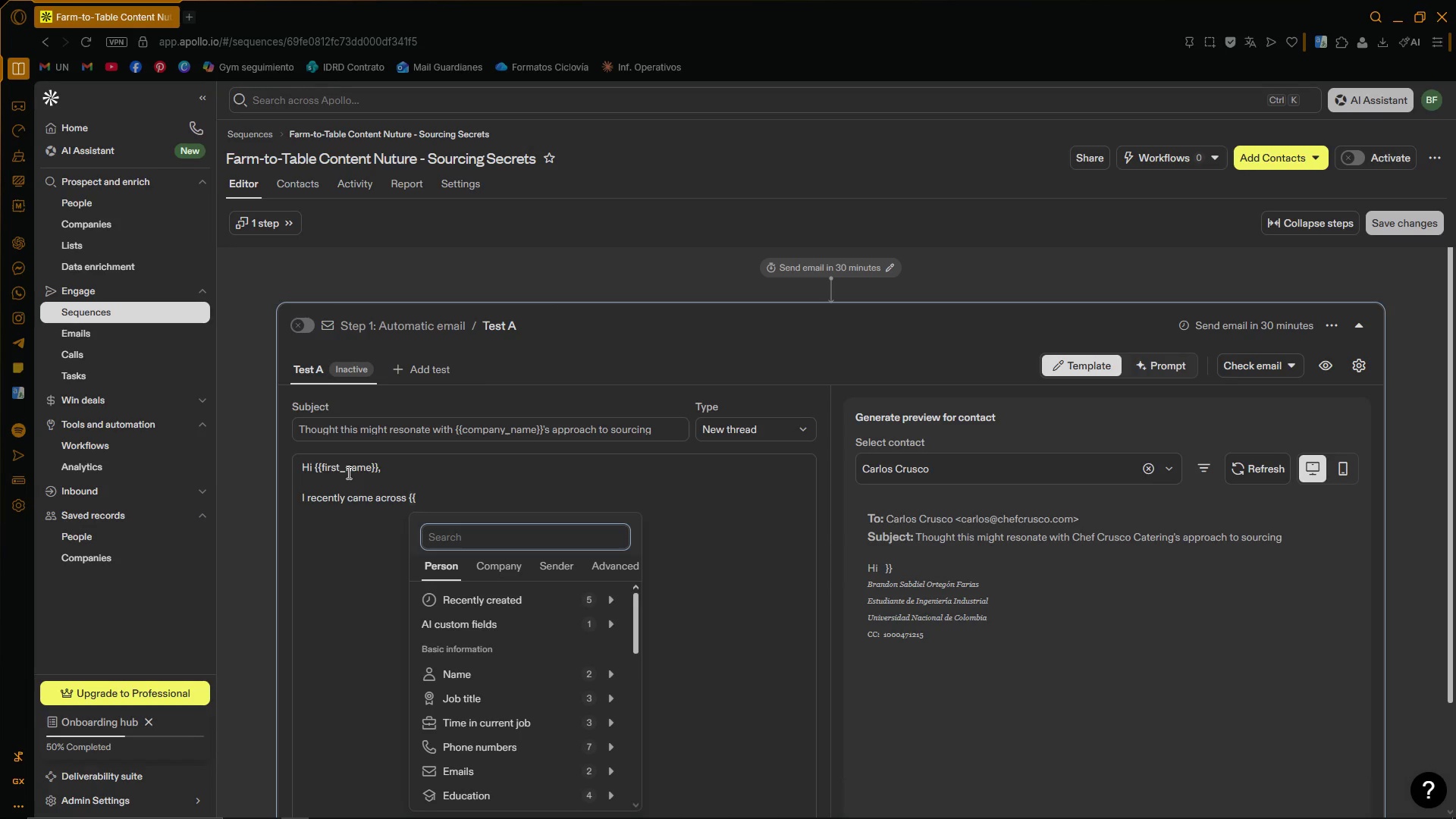 
left_click([491, 505])
 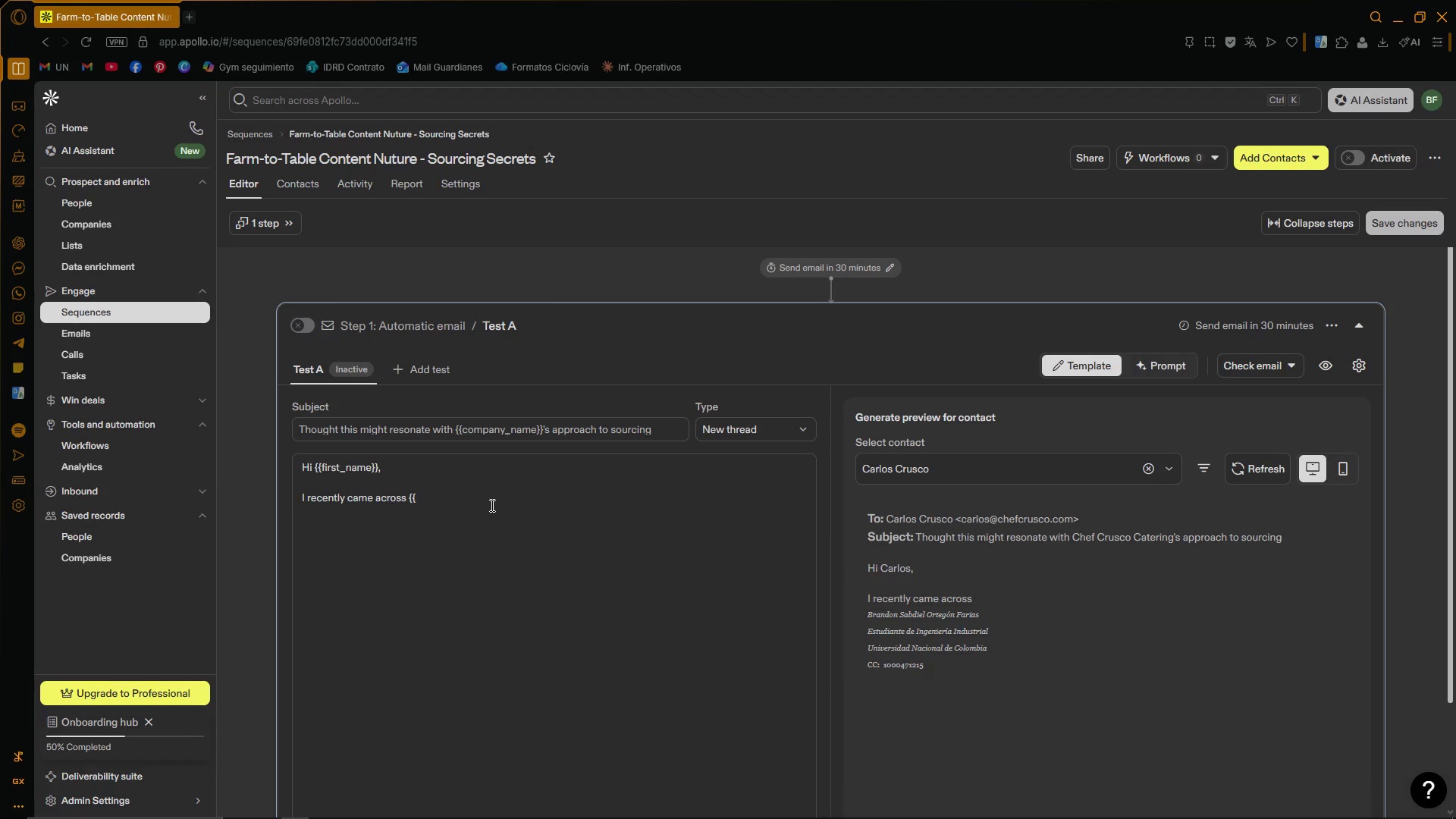 
type(company_)
 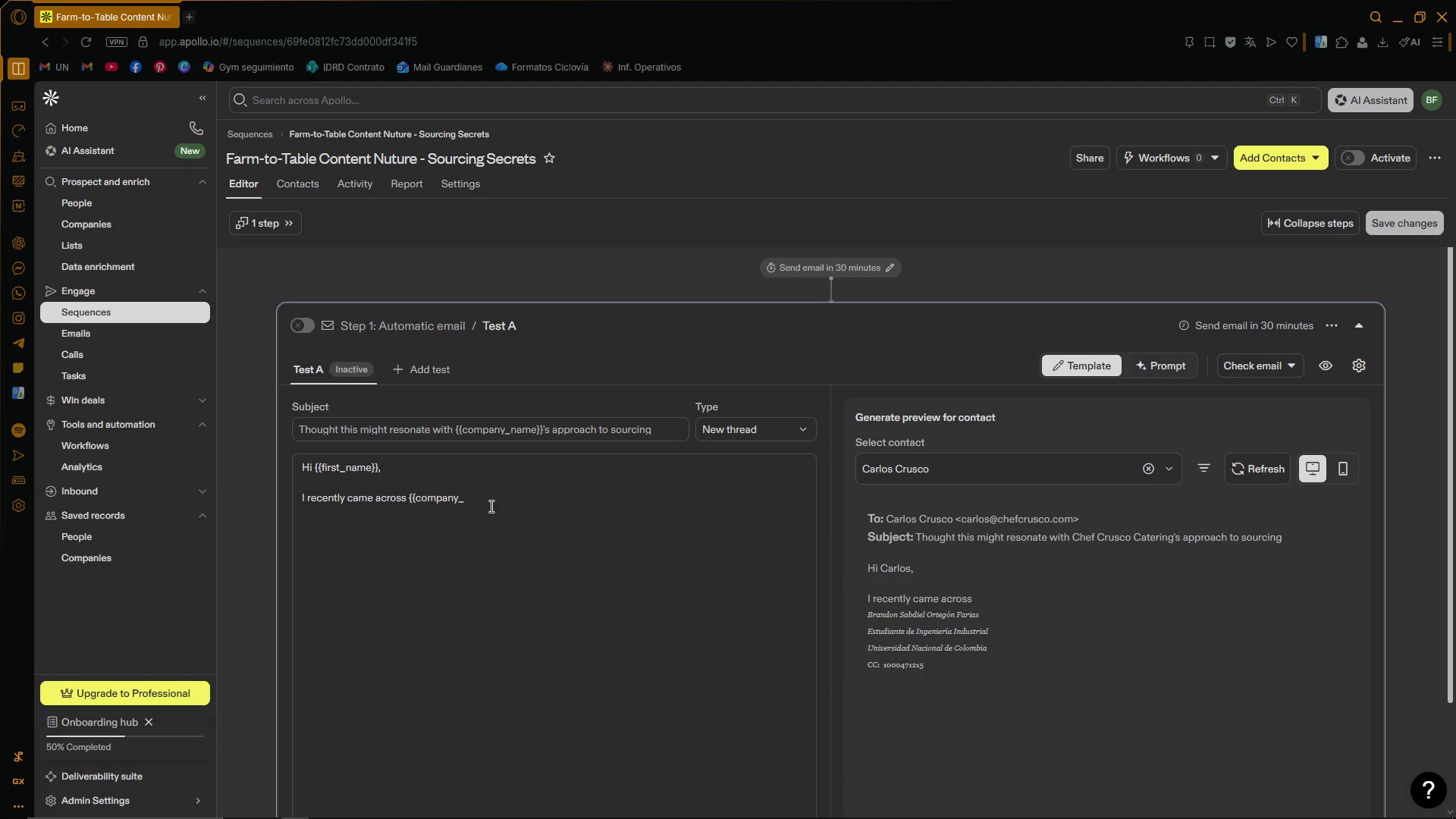 
wait(15.17)
 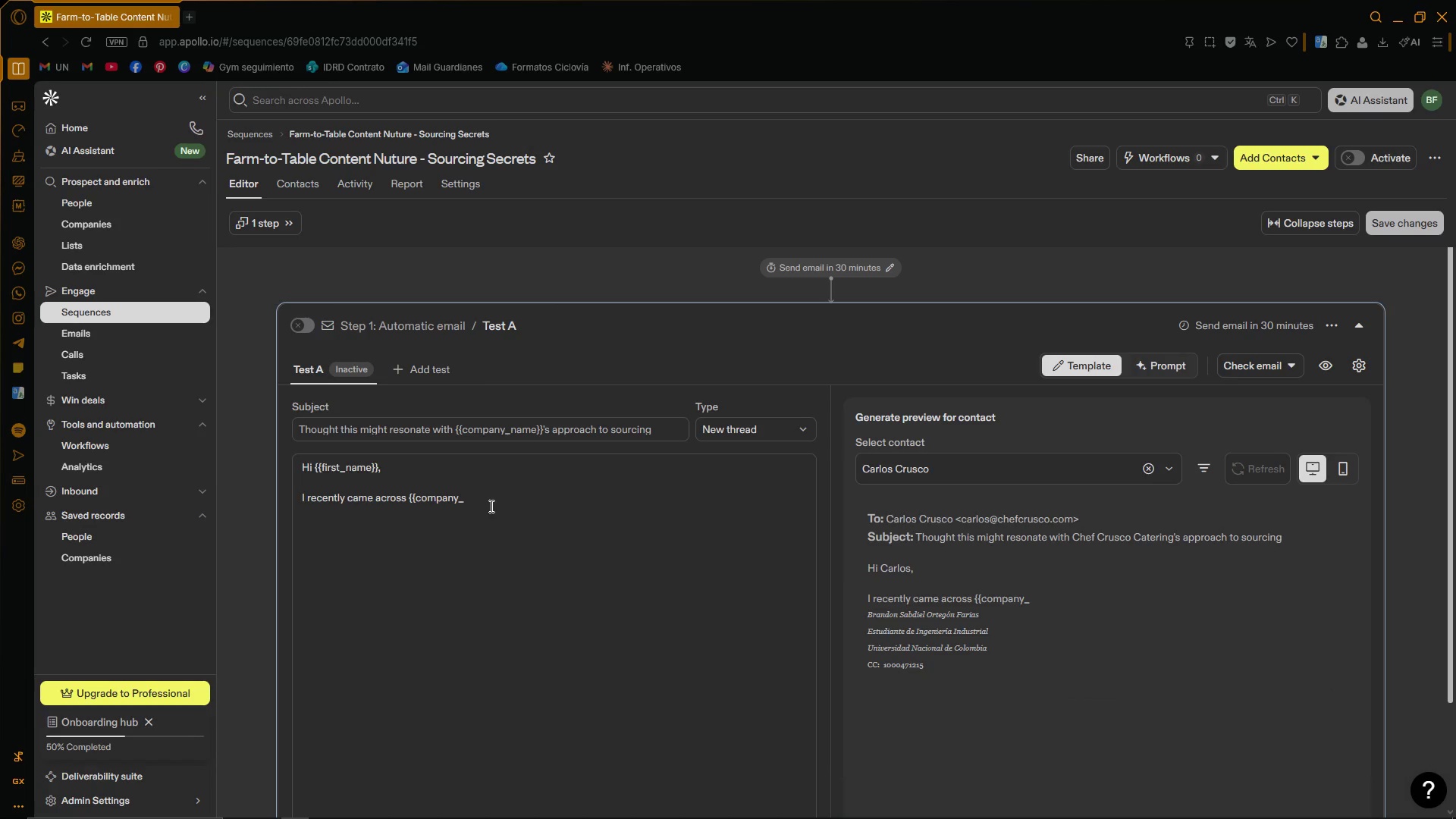 
type(name)
 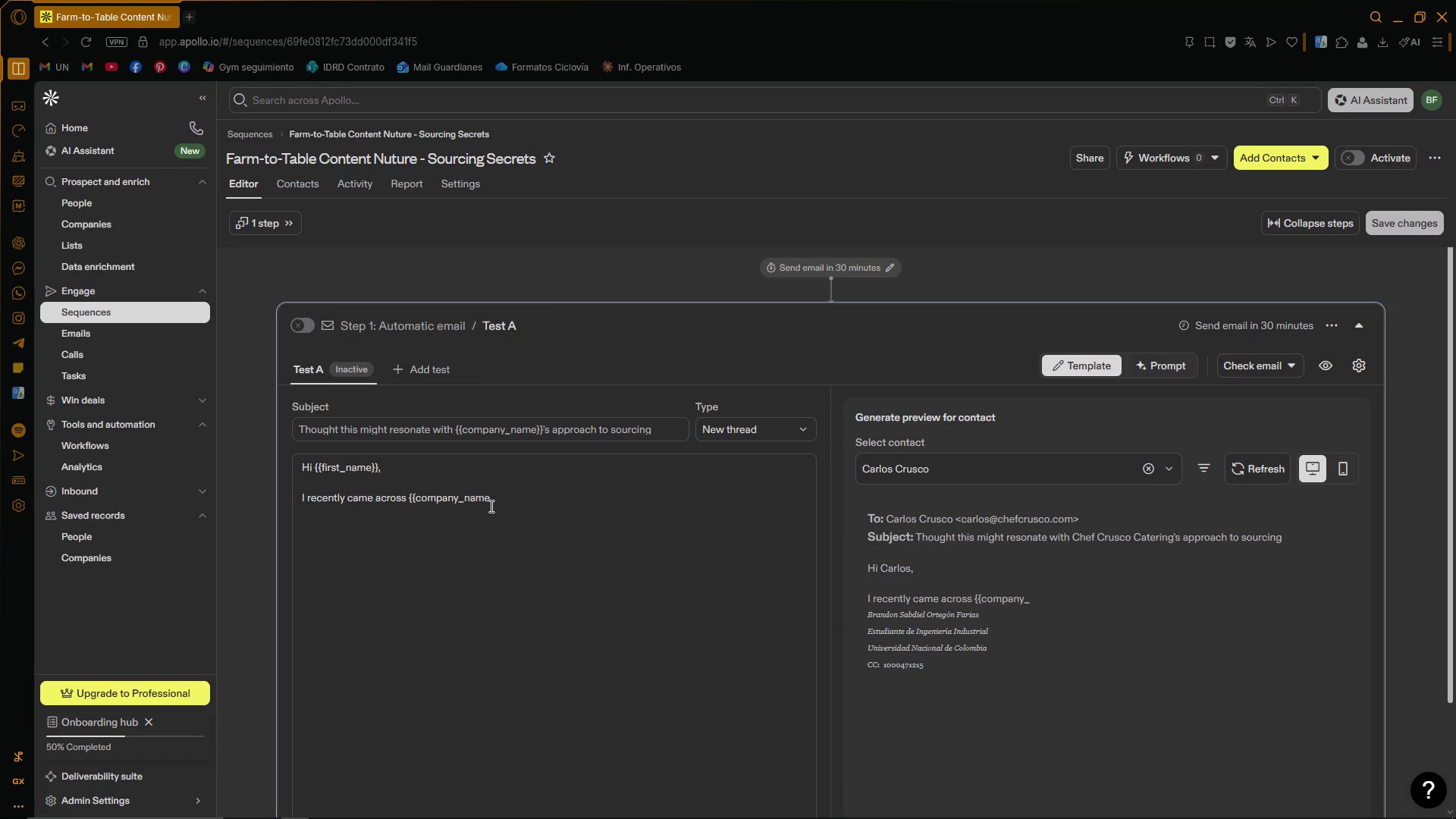 
key(Control+V)
 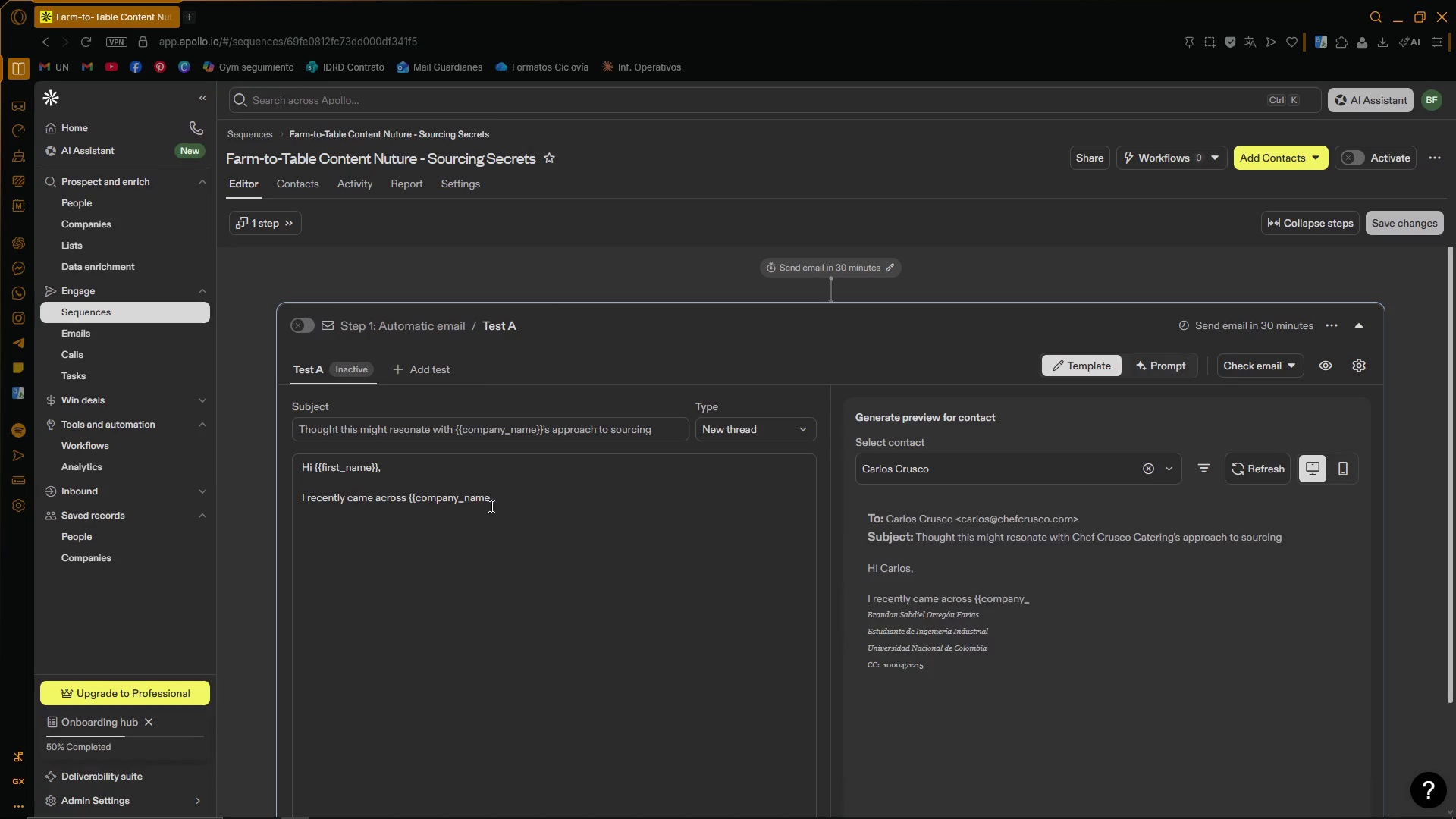 
key(Control+V)
 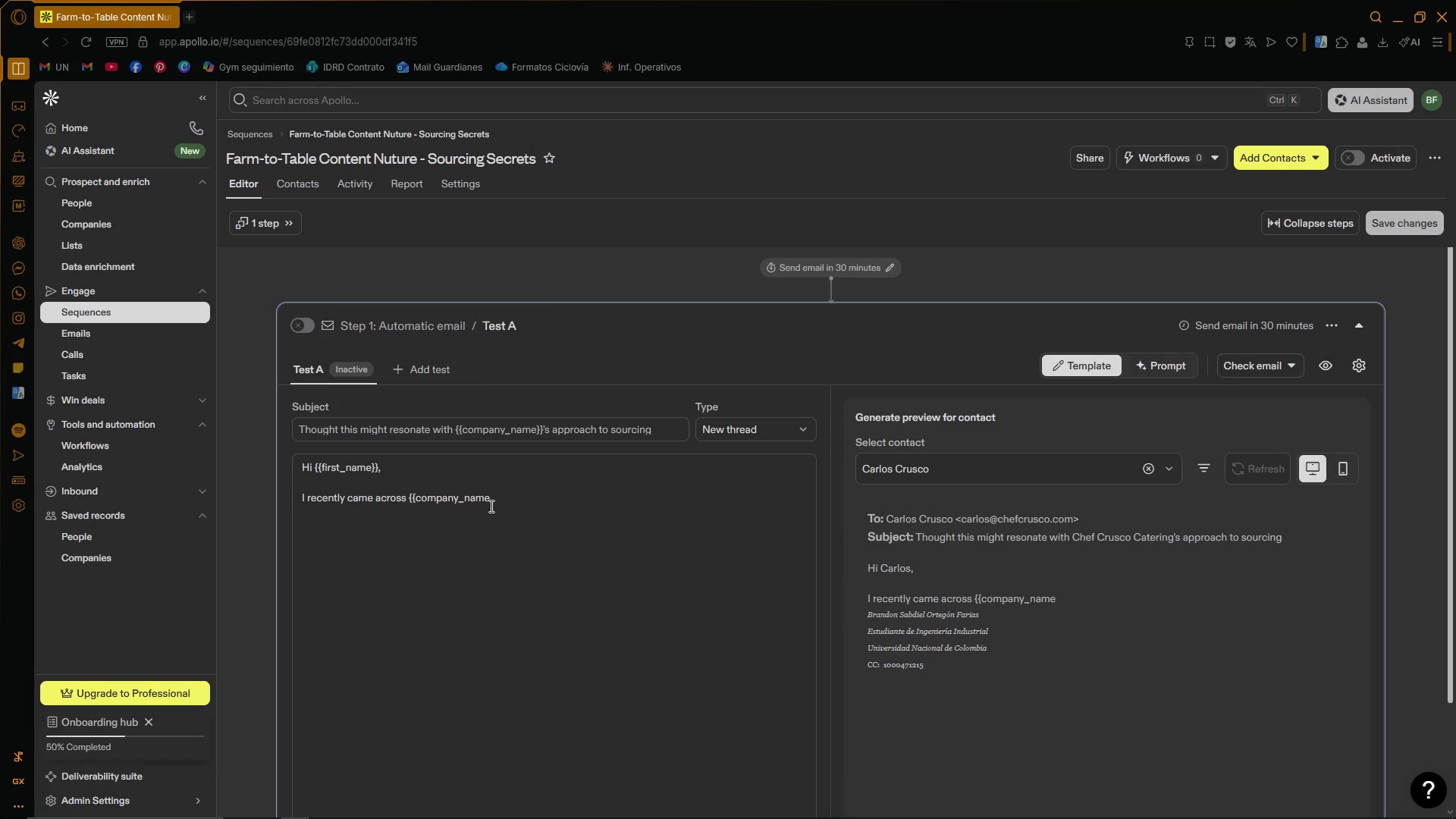 
key(Control+ControlLeft)
 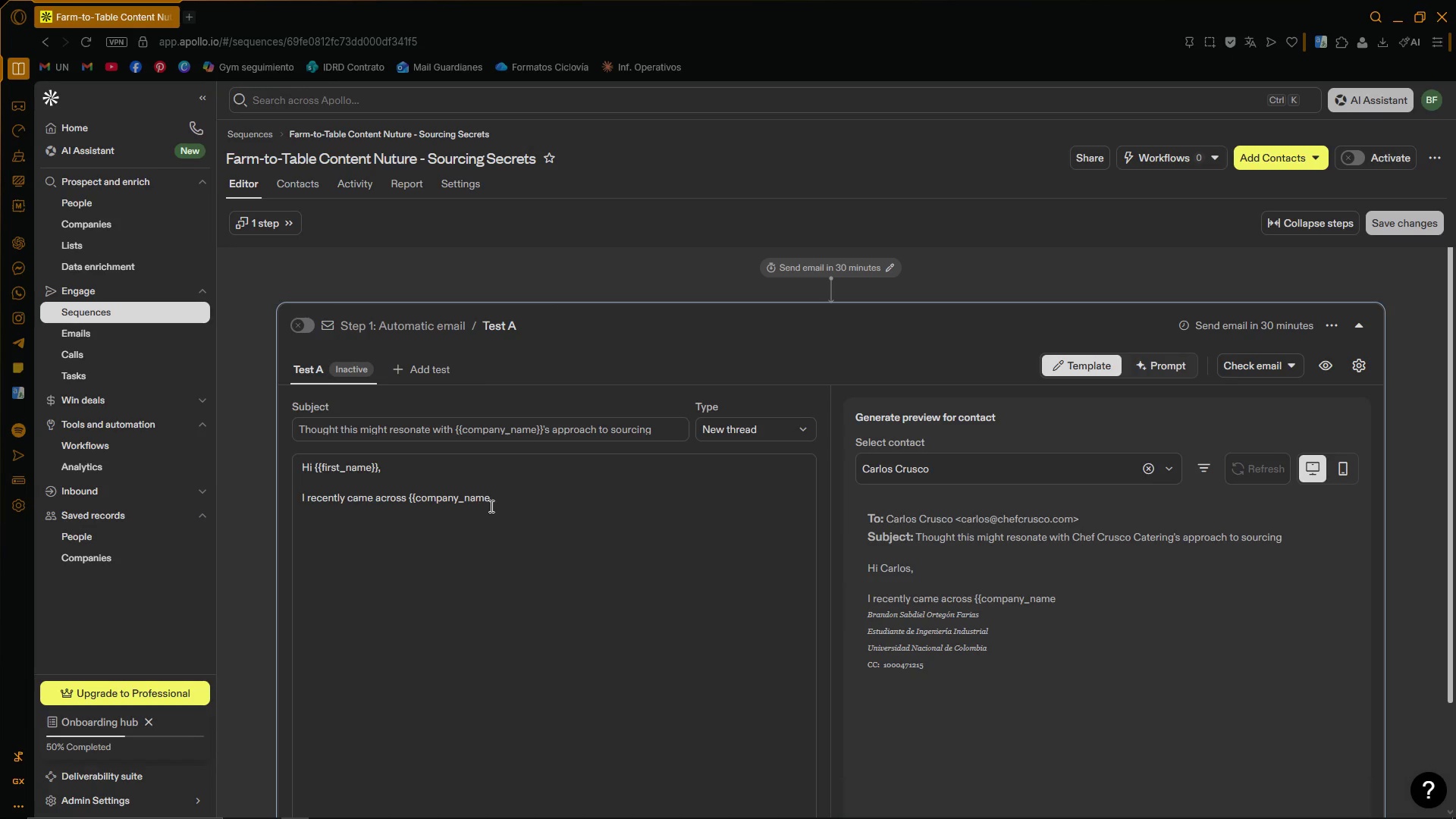 
key(Control+V)
 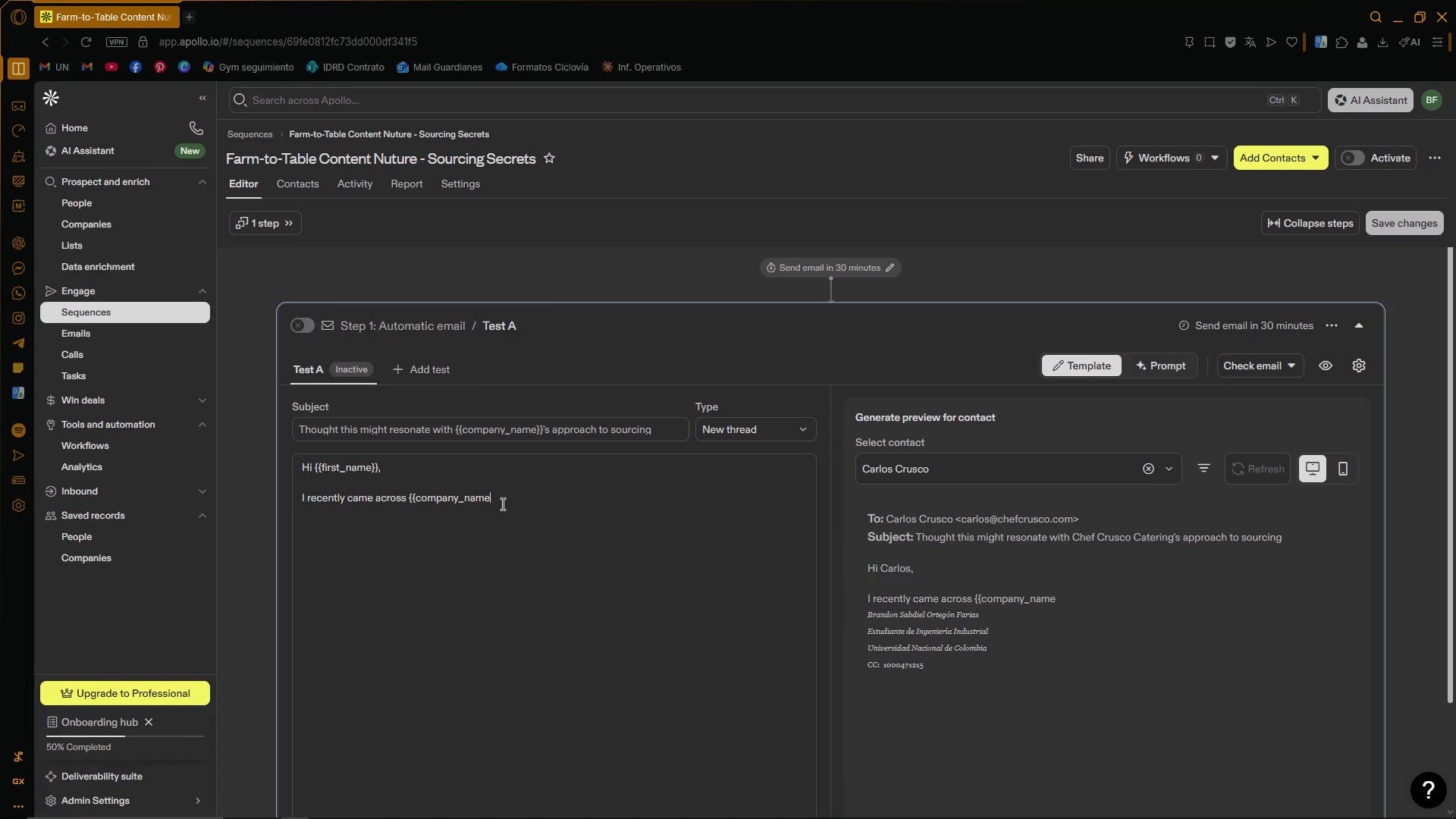 
double_click([515, 499])
 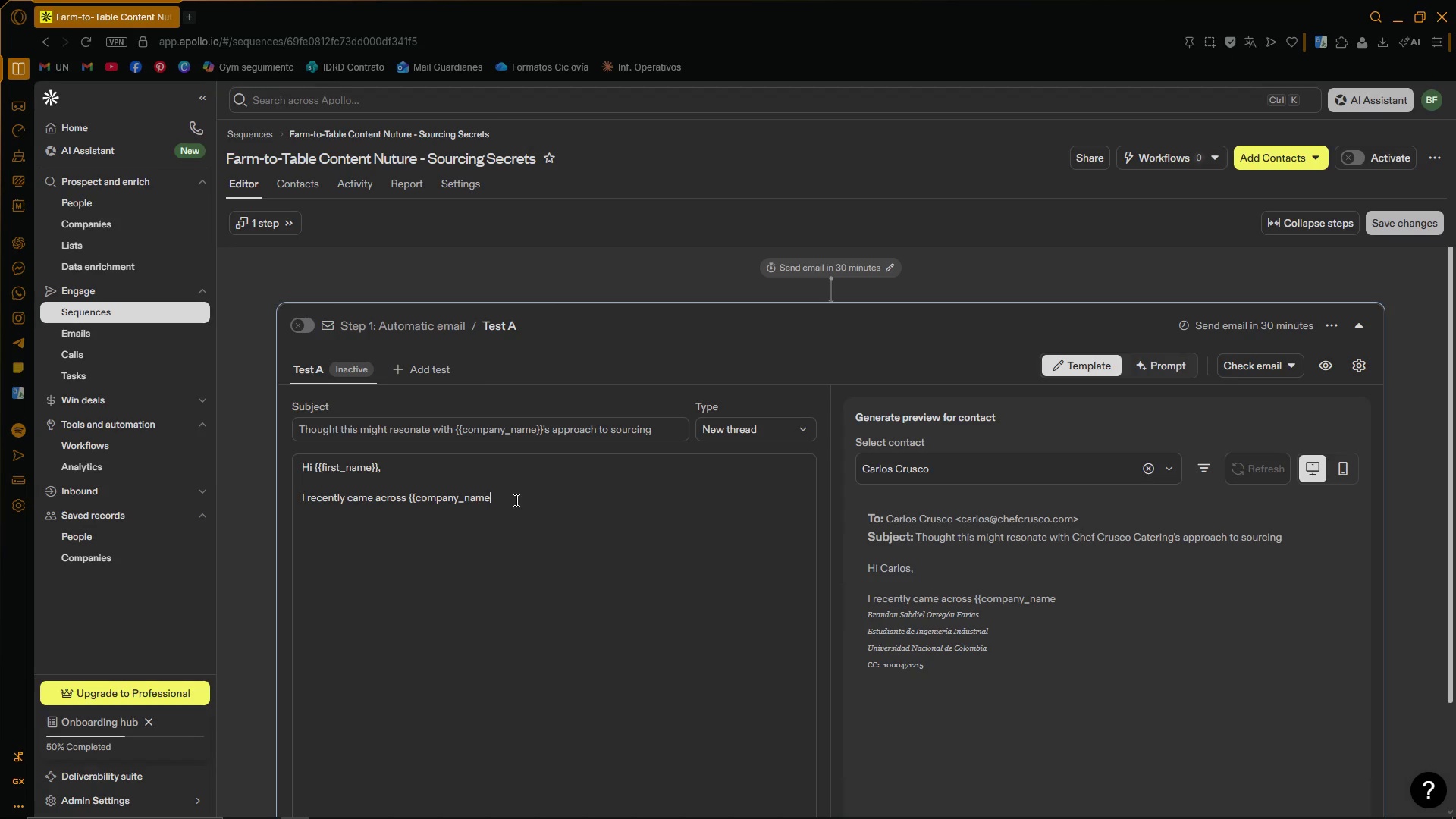 
key(Control+ControlLeft)
 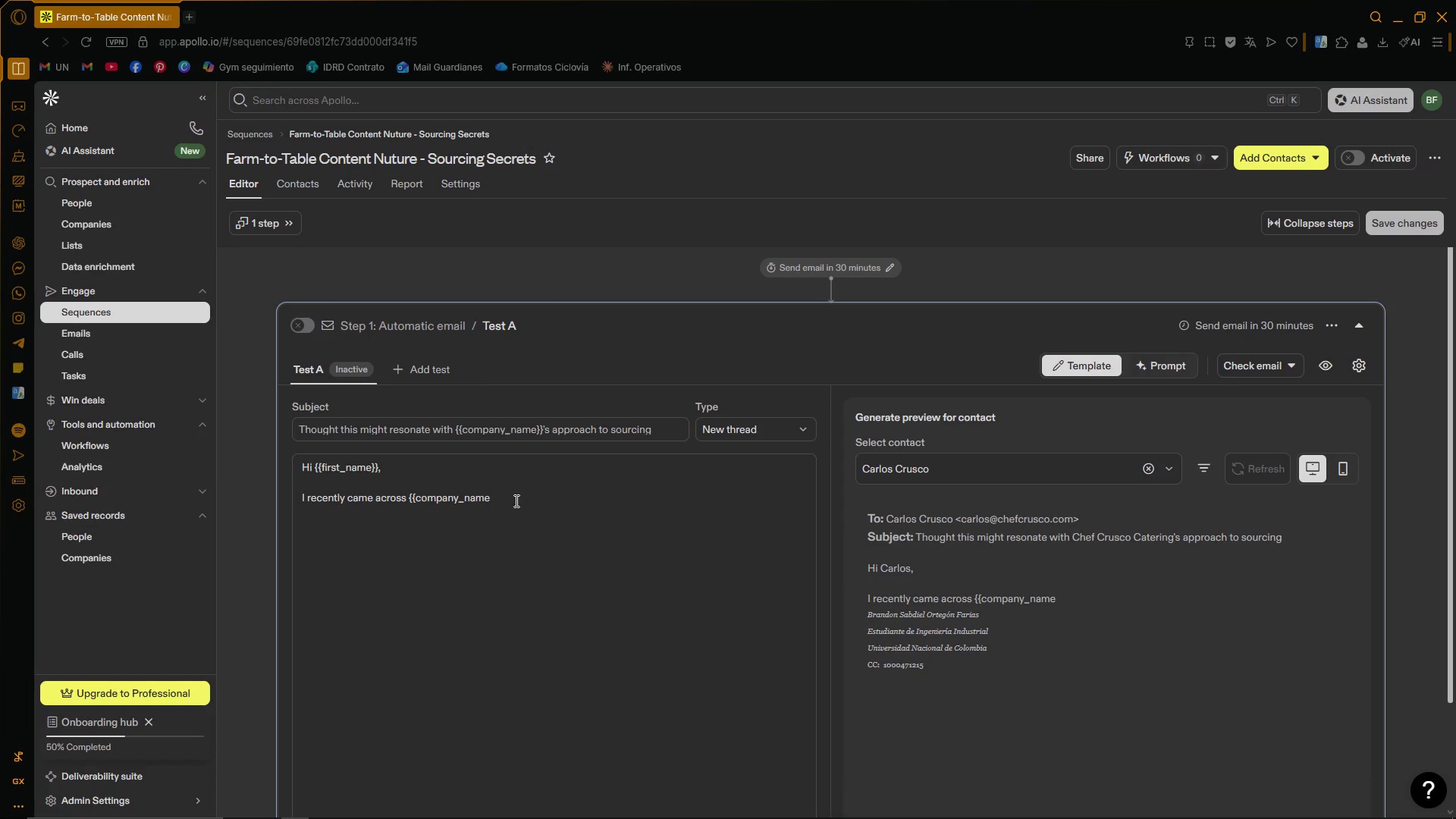 
key(Control+V)
 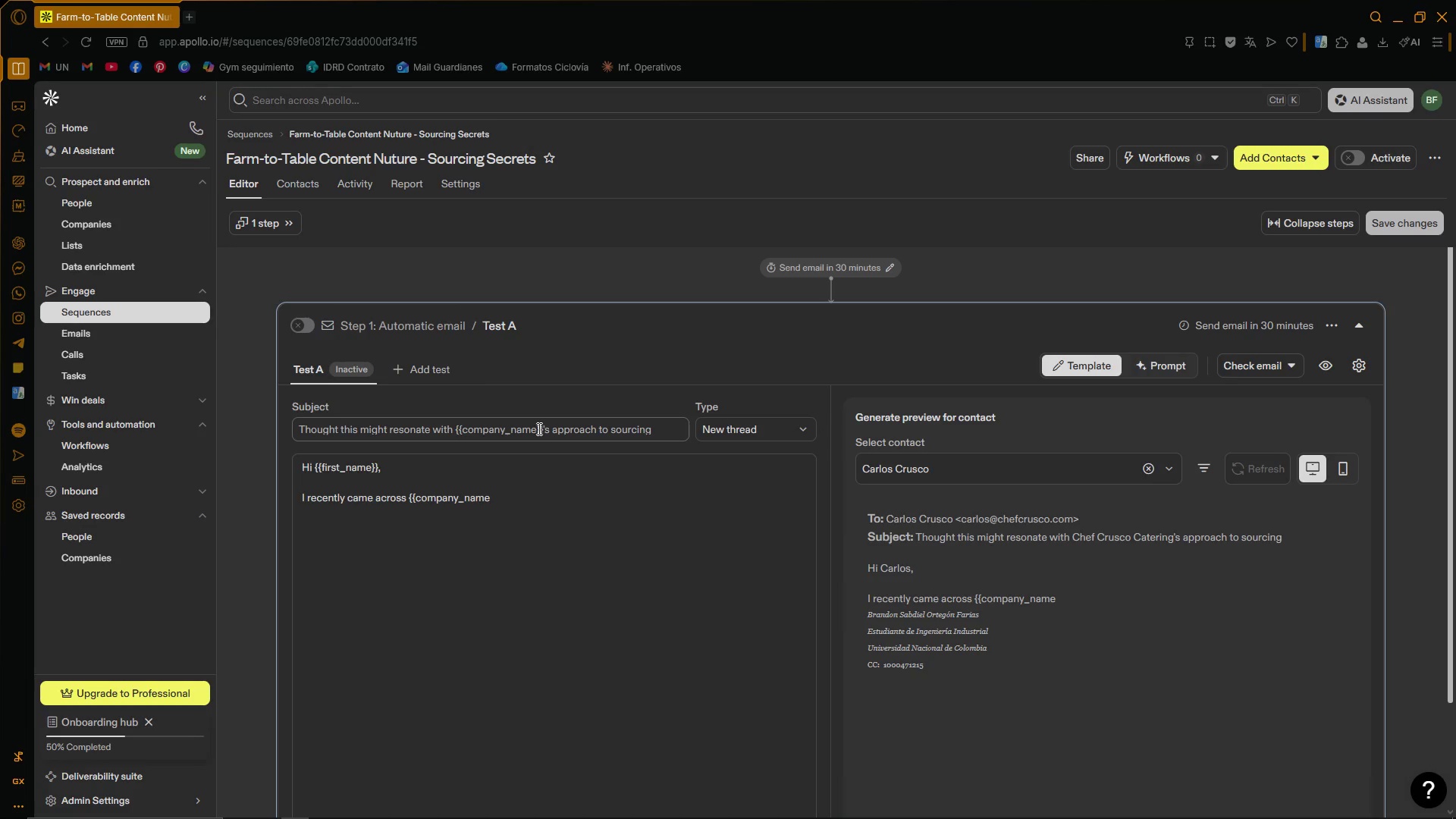 
left_click_drag(start_coordinate=[538, 428], to_coordinate=[544, 428])
 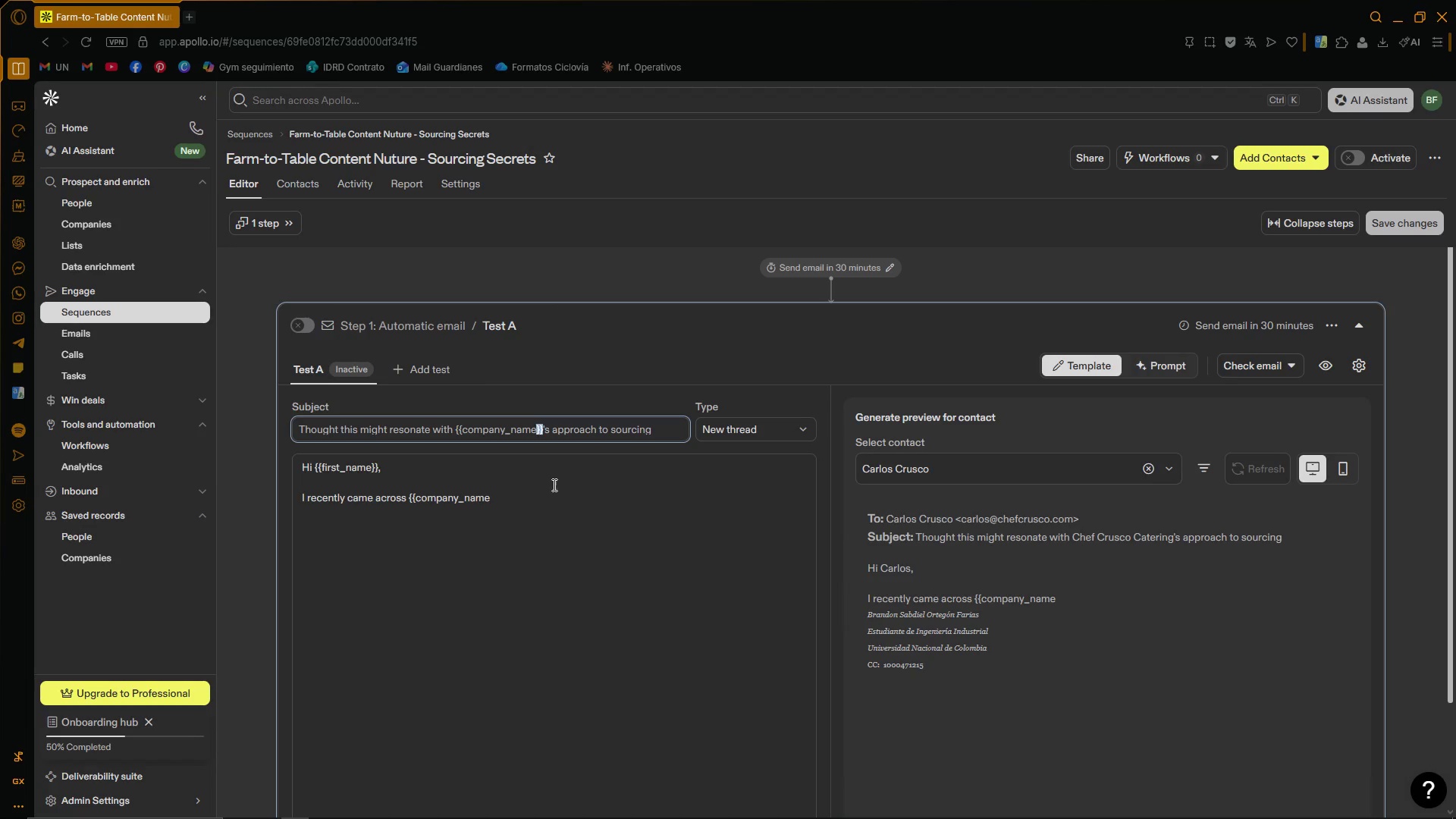 
key(Control+ControlLeft)
 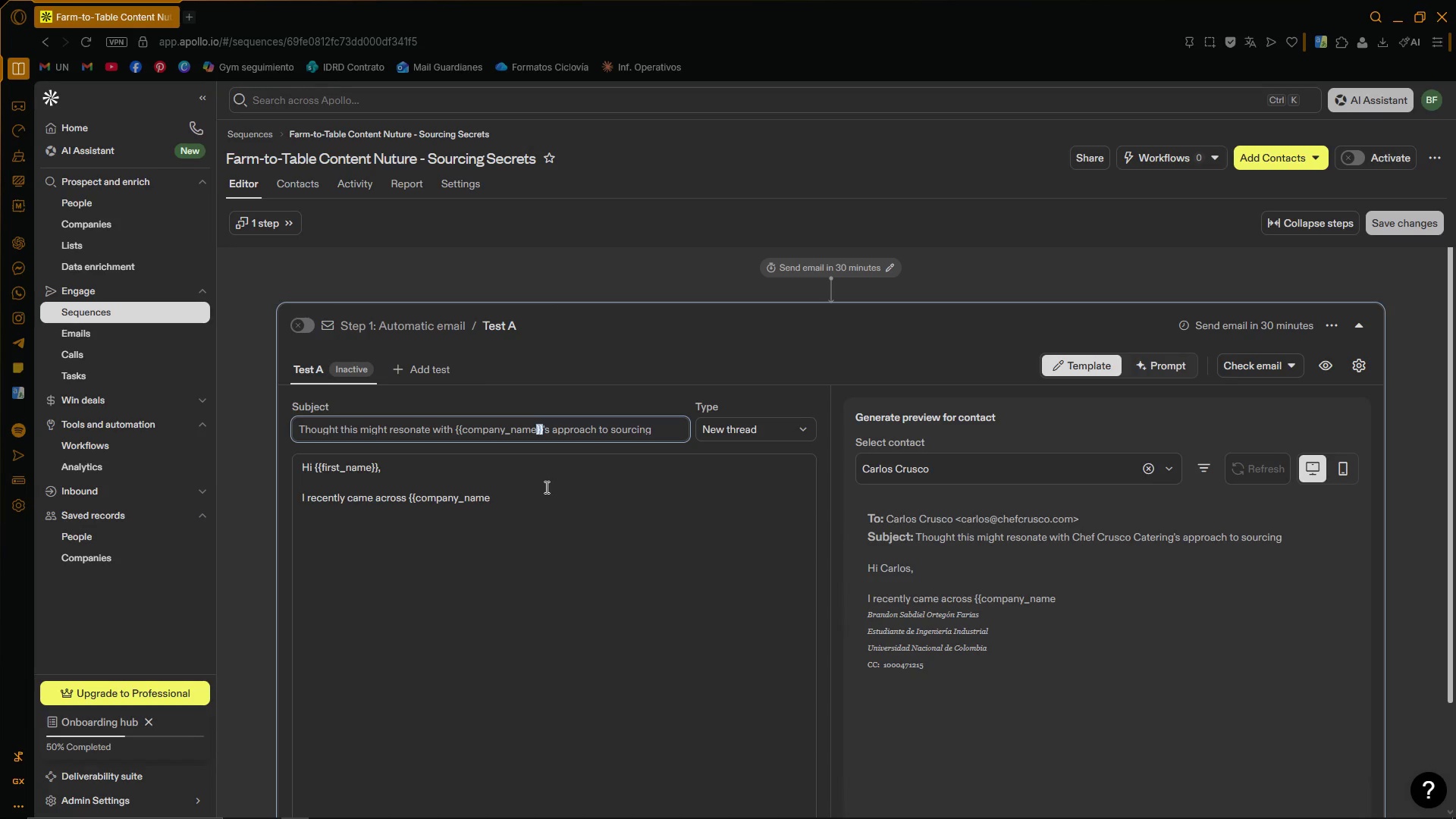 
key(Control+C)
 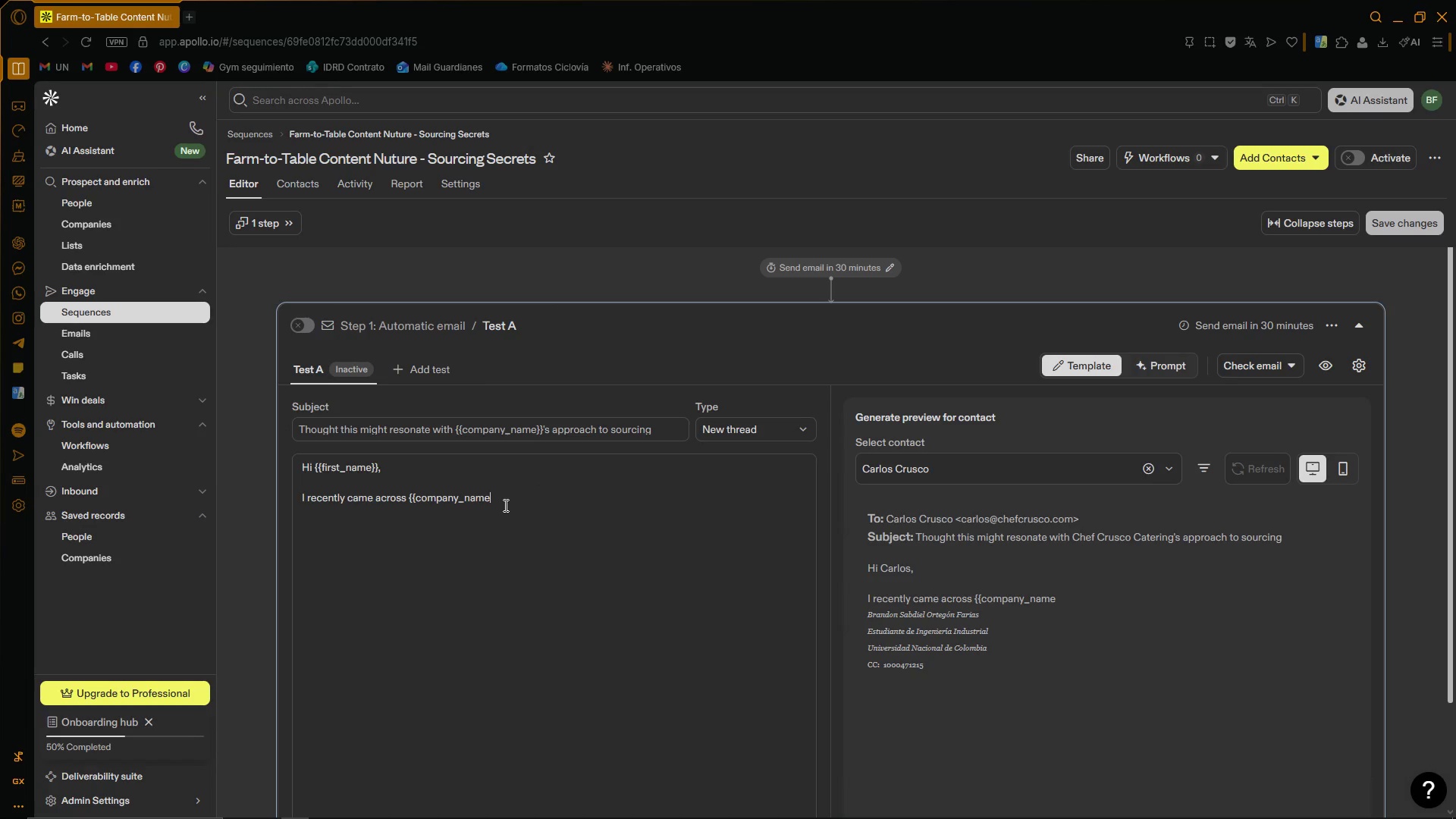 
key(Control+ControlLeft)
 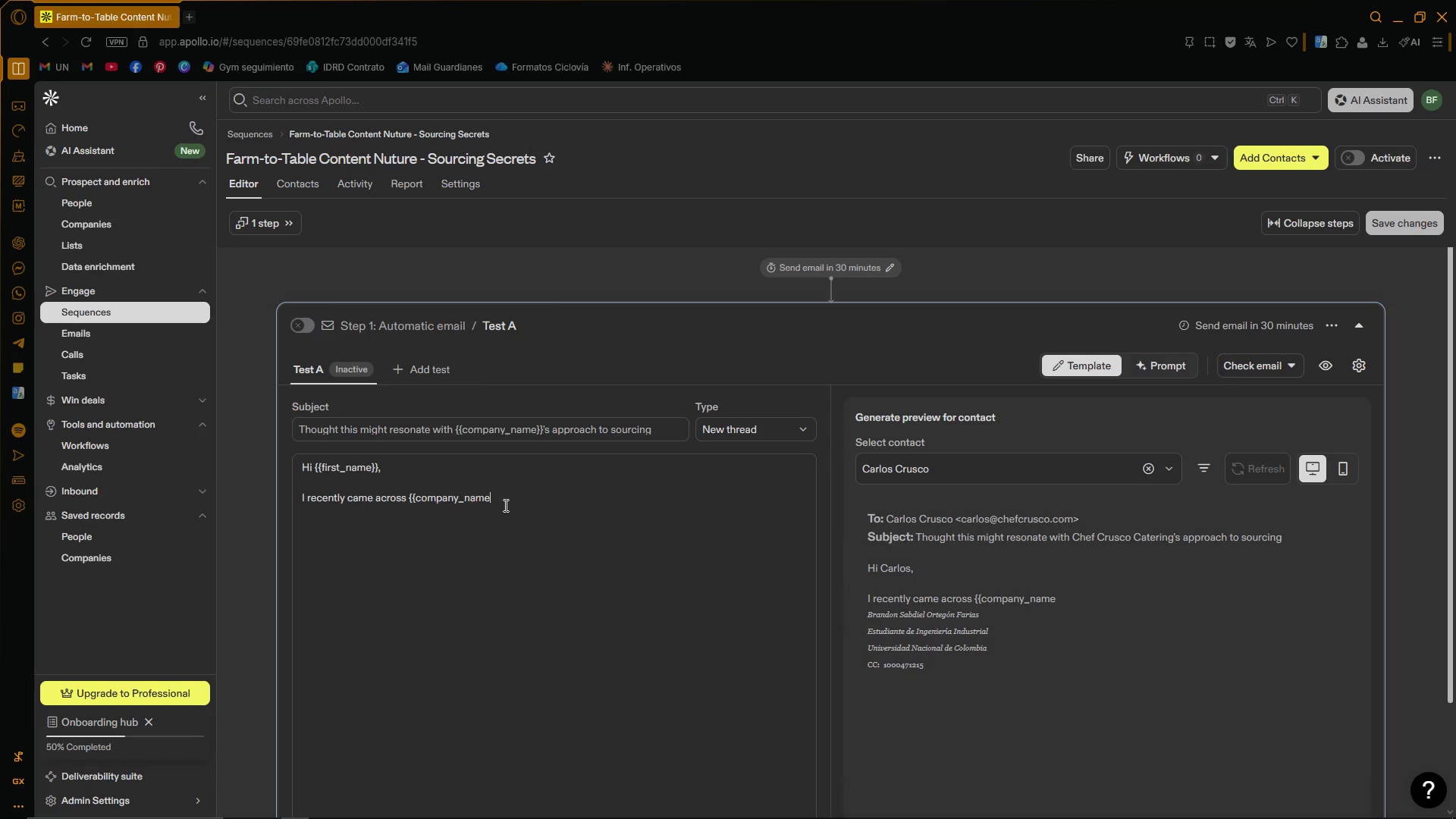 
key(Control+V)
 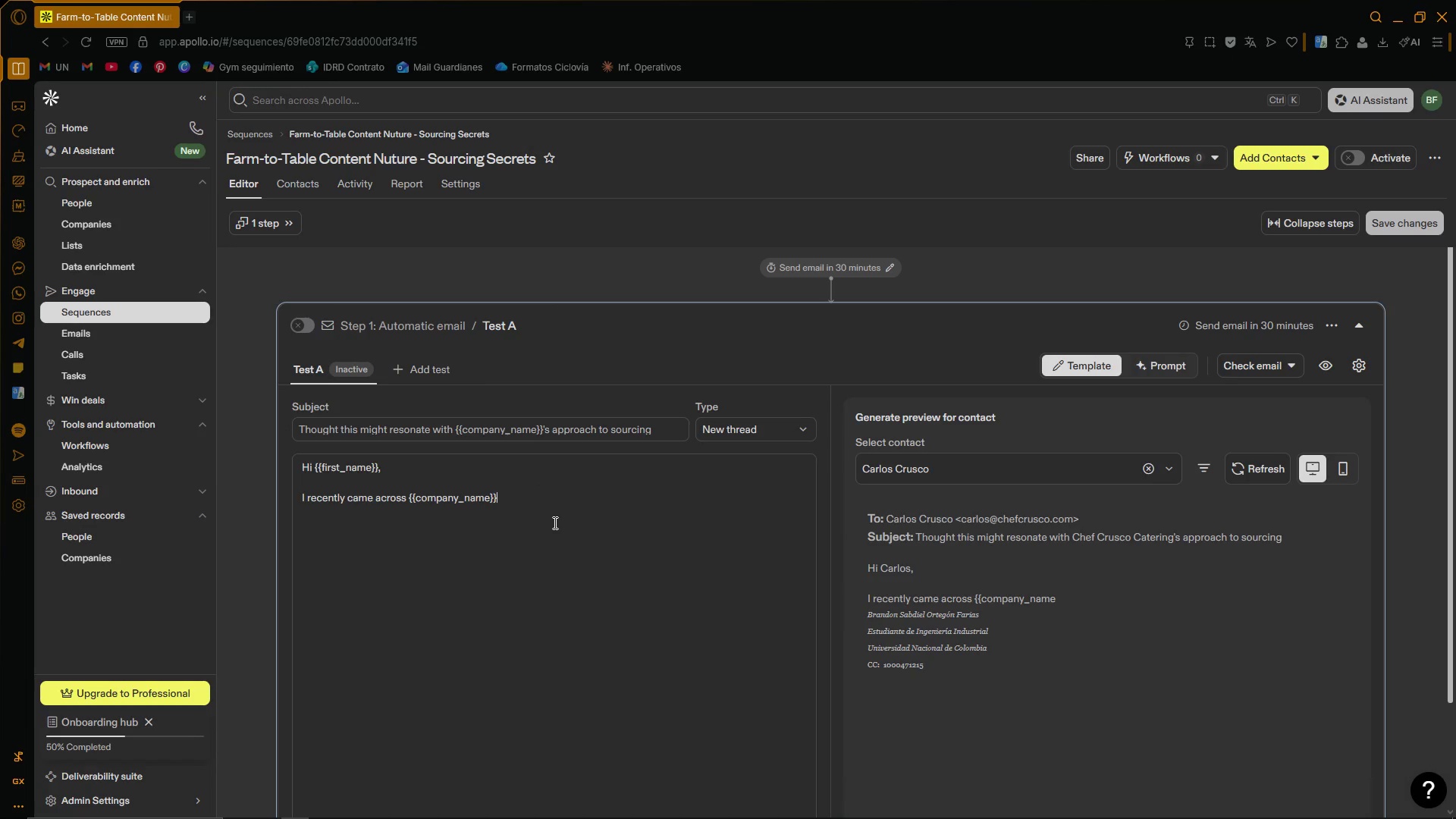 
type( while resaee)
key(Backspace)
key(Backspace)
key(Backspace)
type(earcho)
key(Backspace)
type(ing restaurants in )
 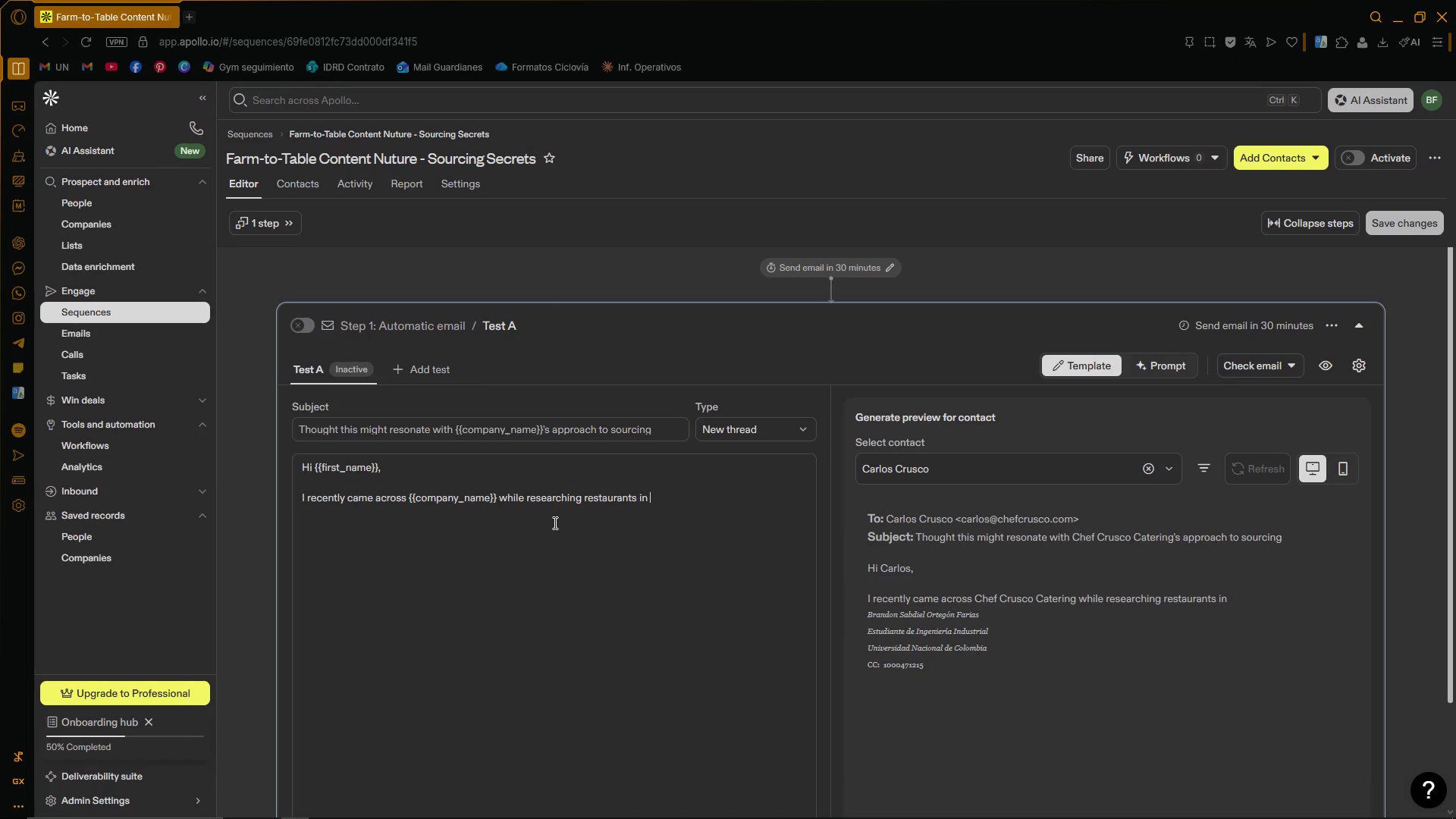 
key(Control+V)
 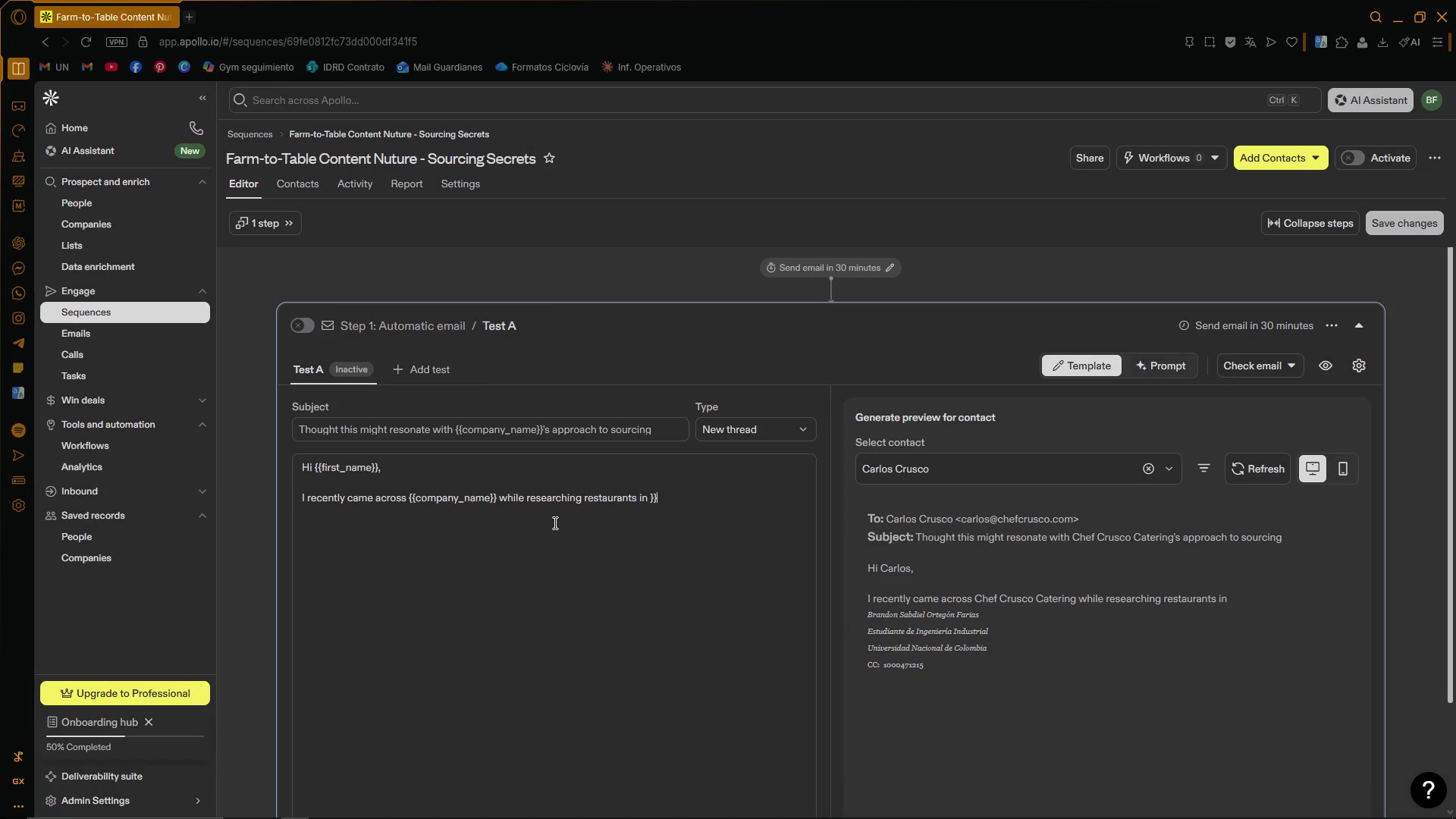 
key(Backspace)
 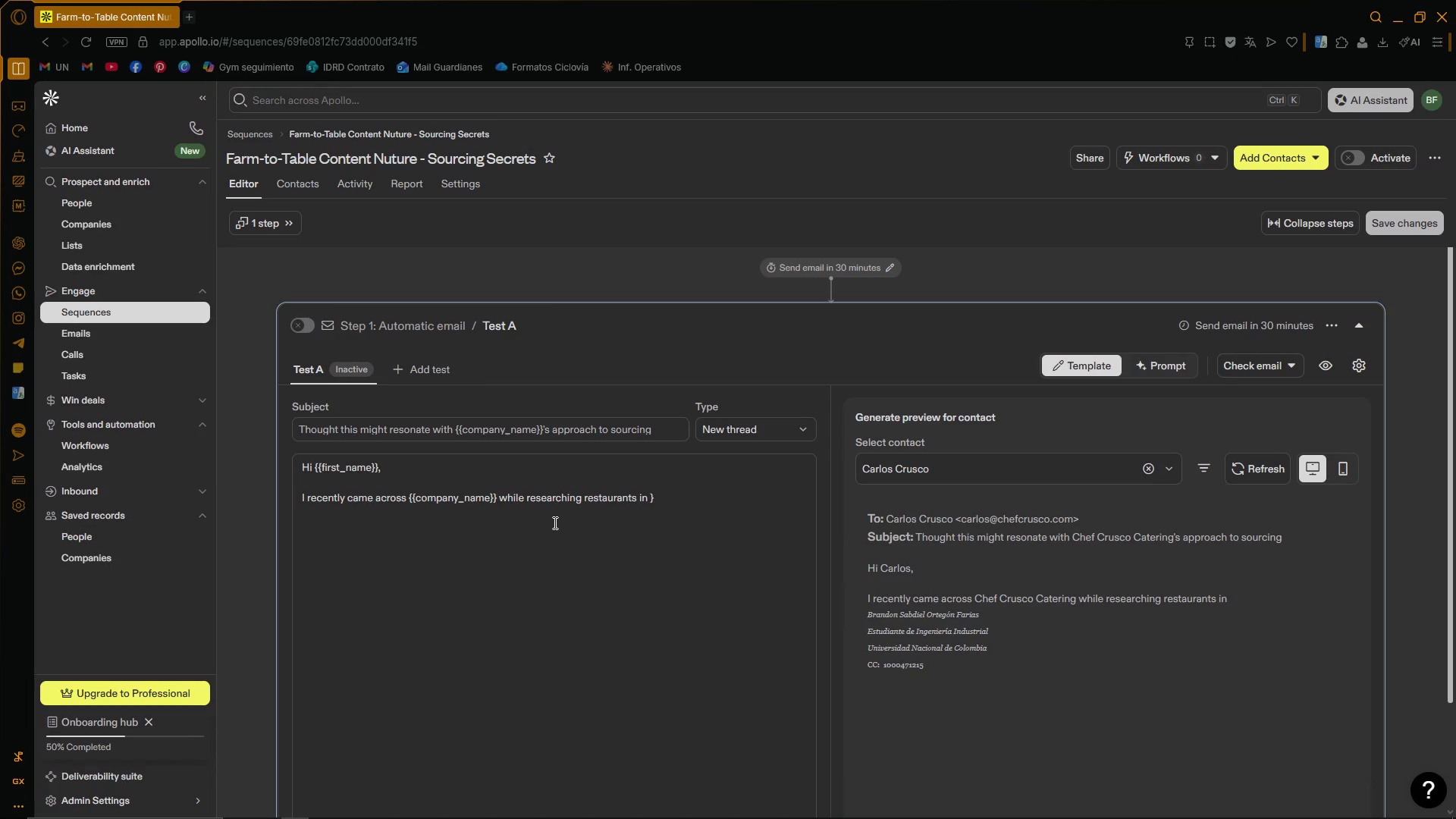 
key(Backspace)
 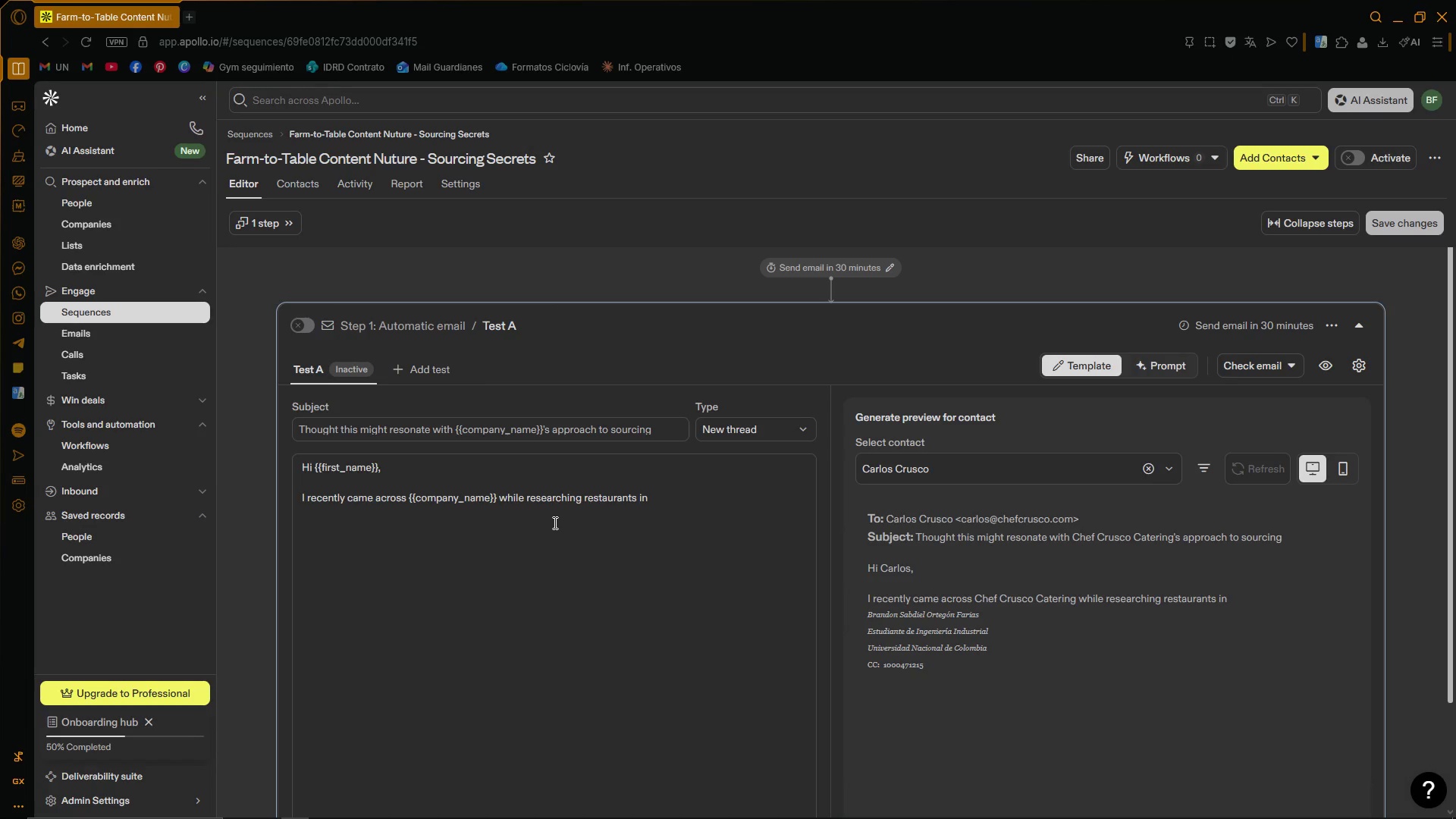 
key(Quote)
 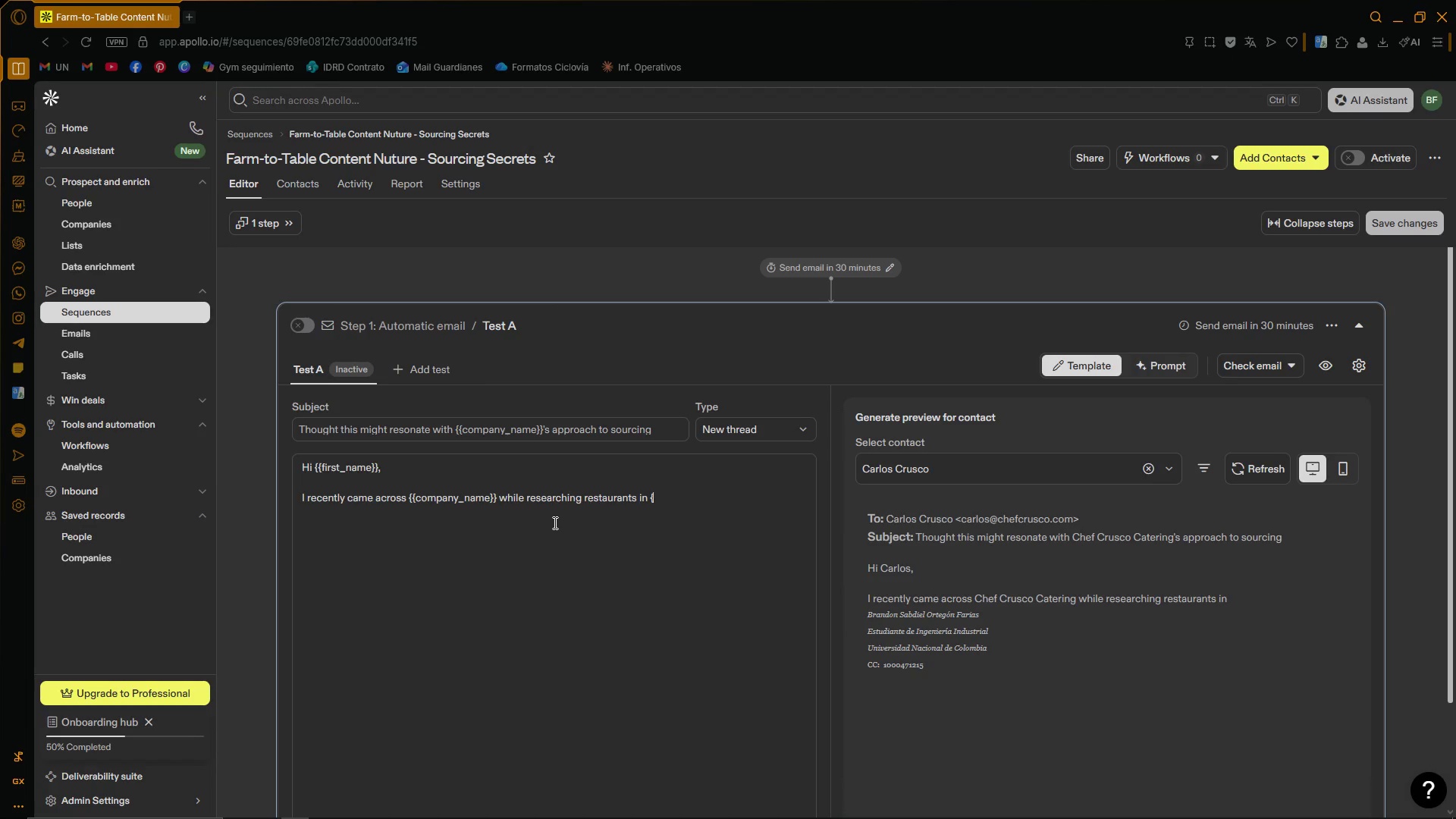 
key(Quote)
 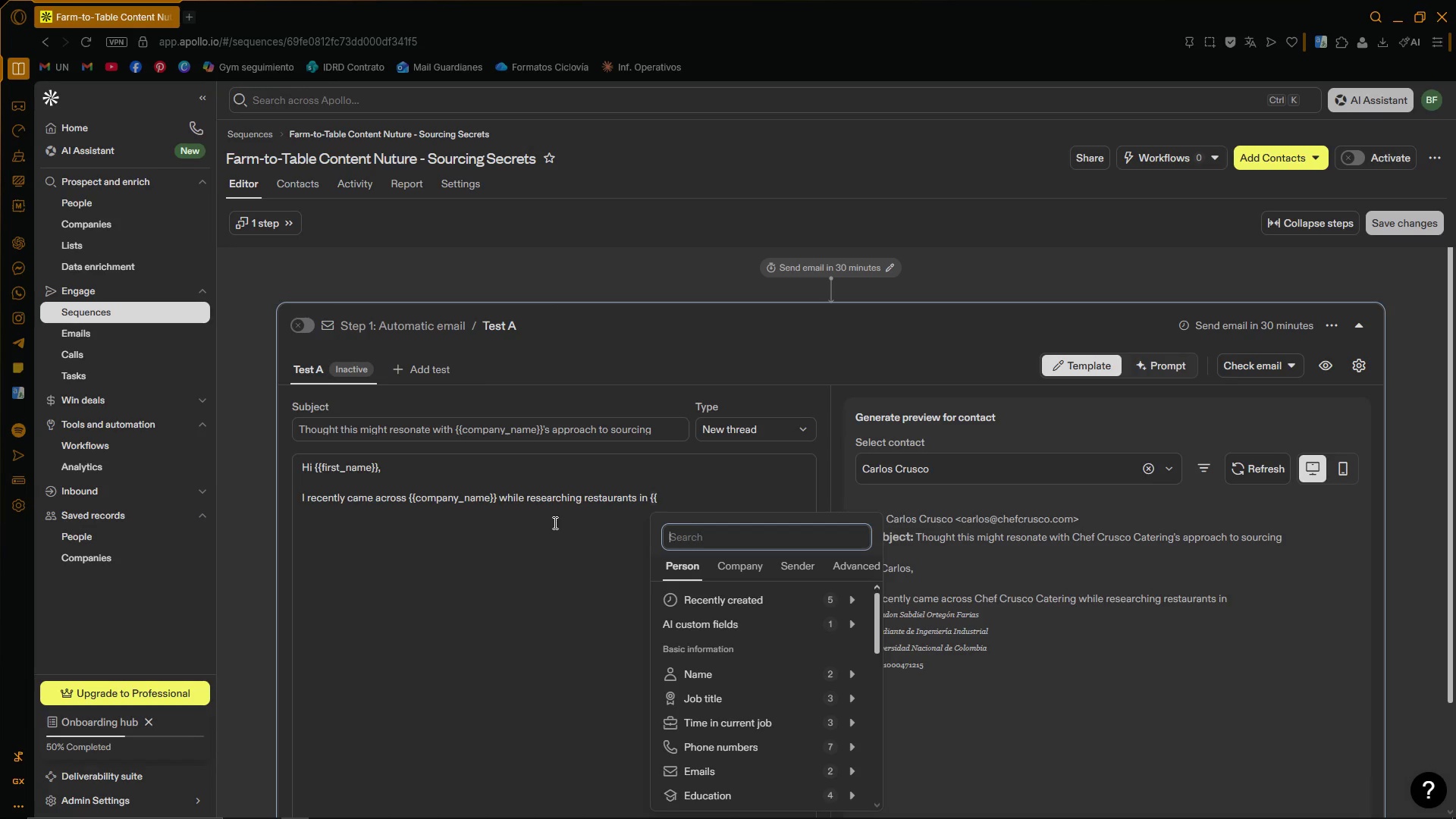 
left_click([708, 488])
 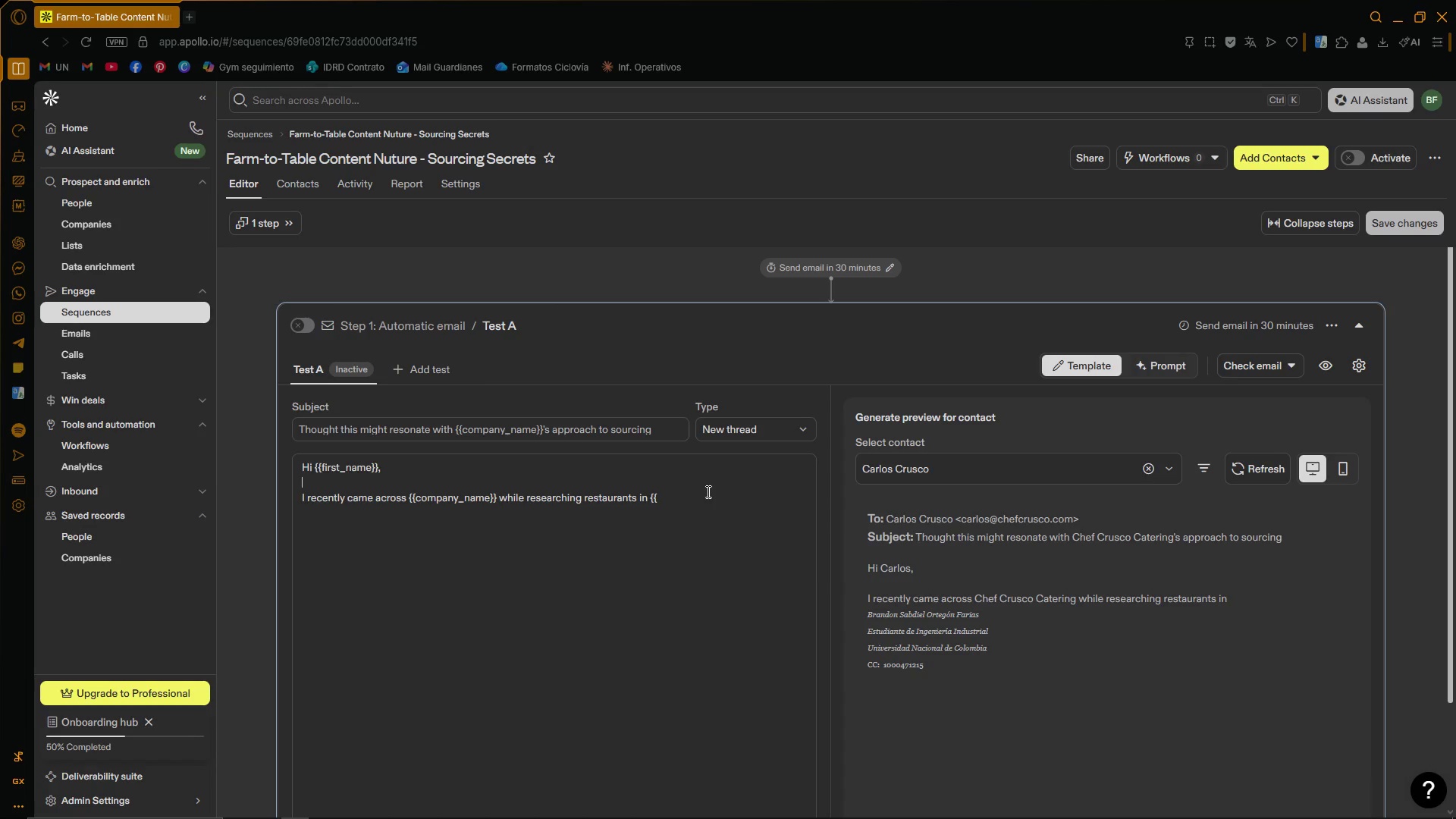 
left_click([704, 495])
 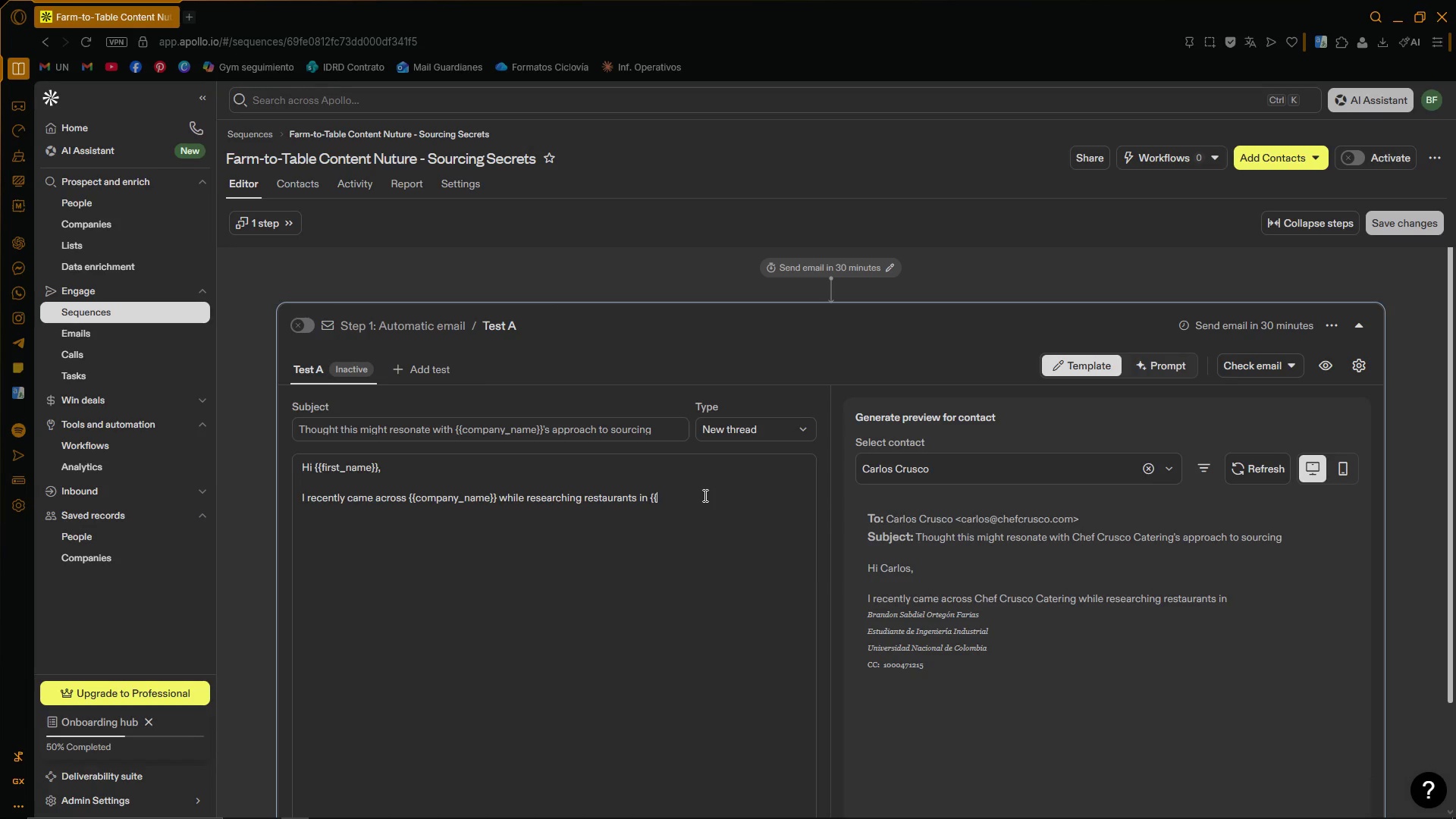 
type(city)
 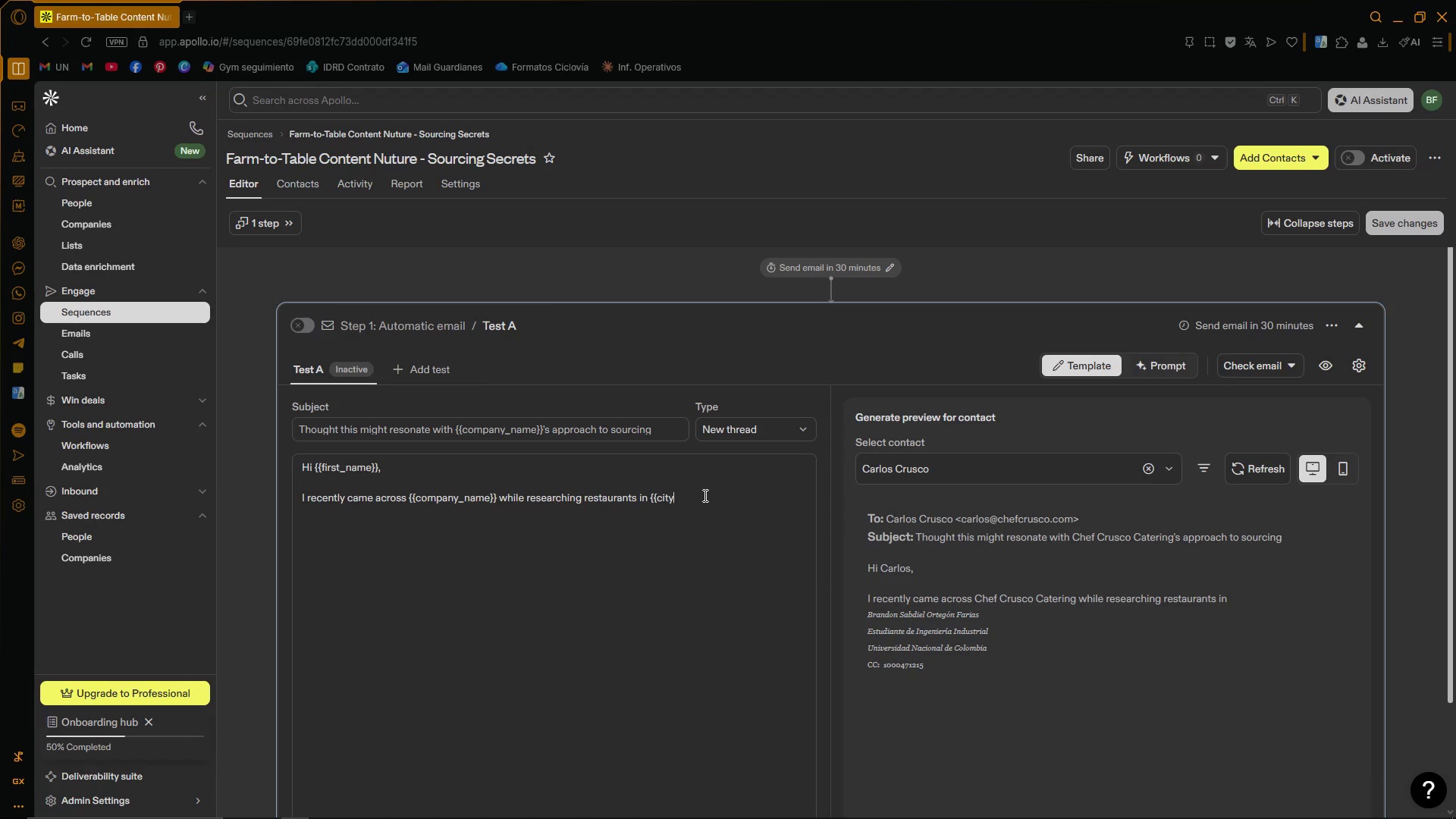 
key(Control+ControlLeft)
 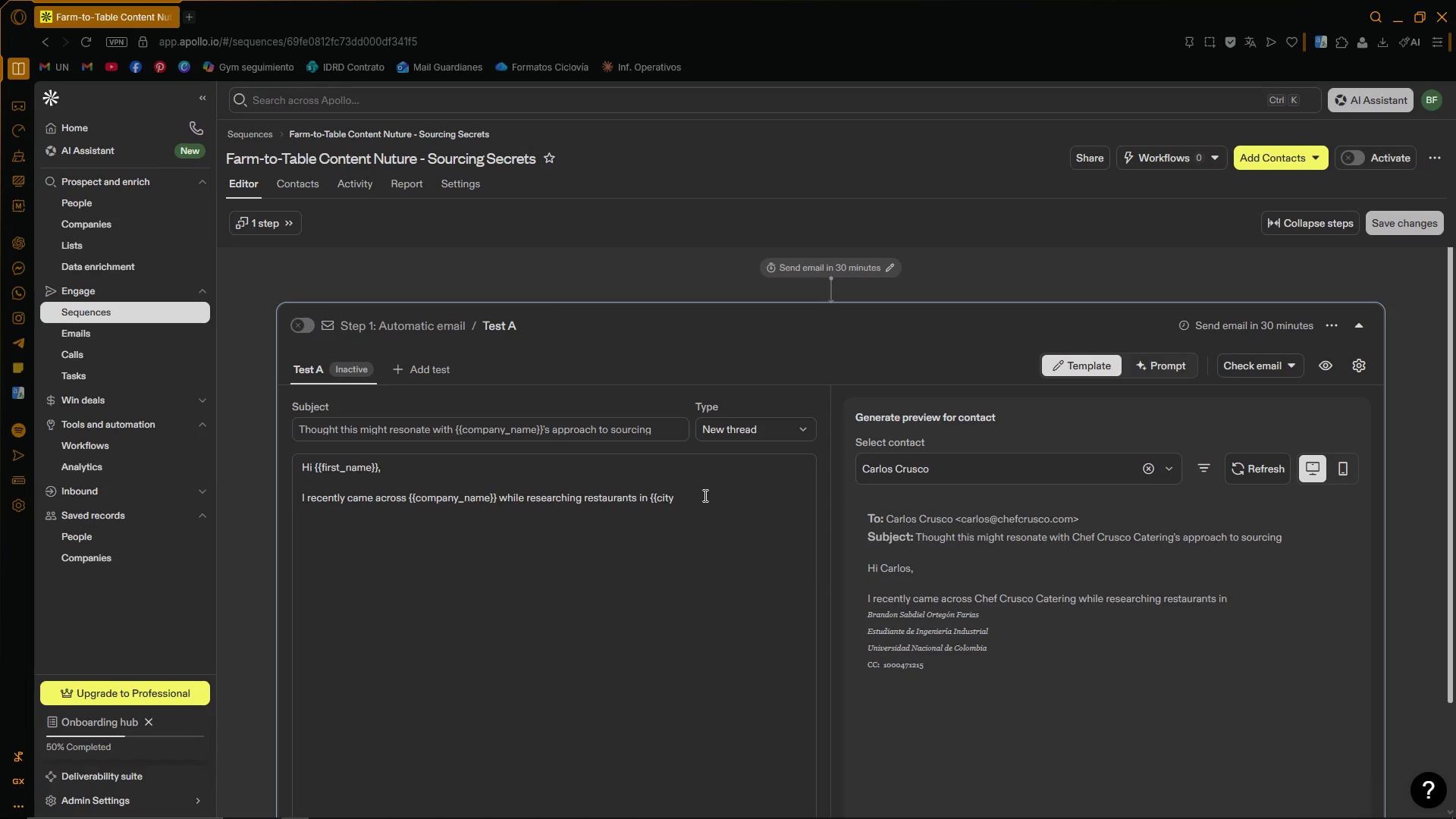 
key(Control+V)
 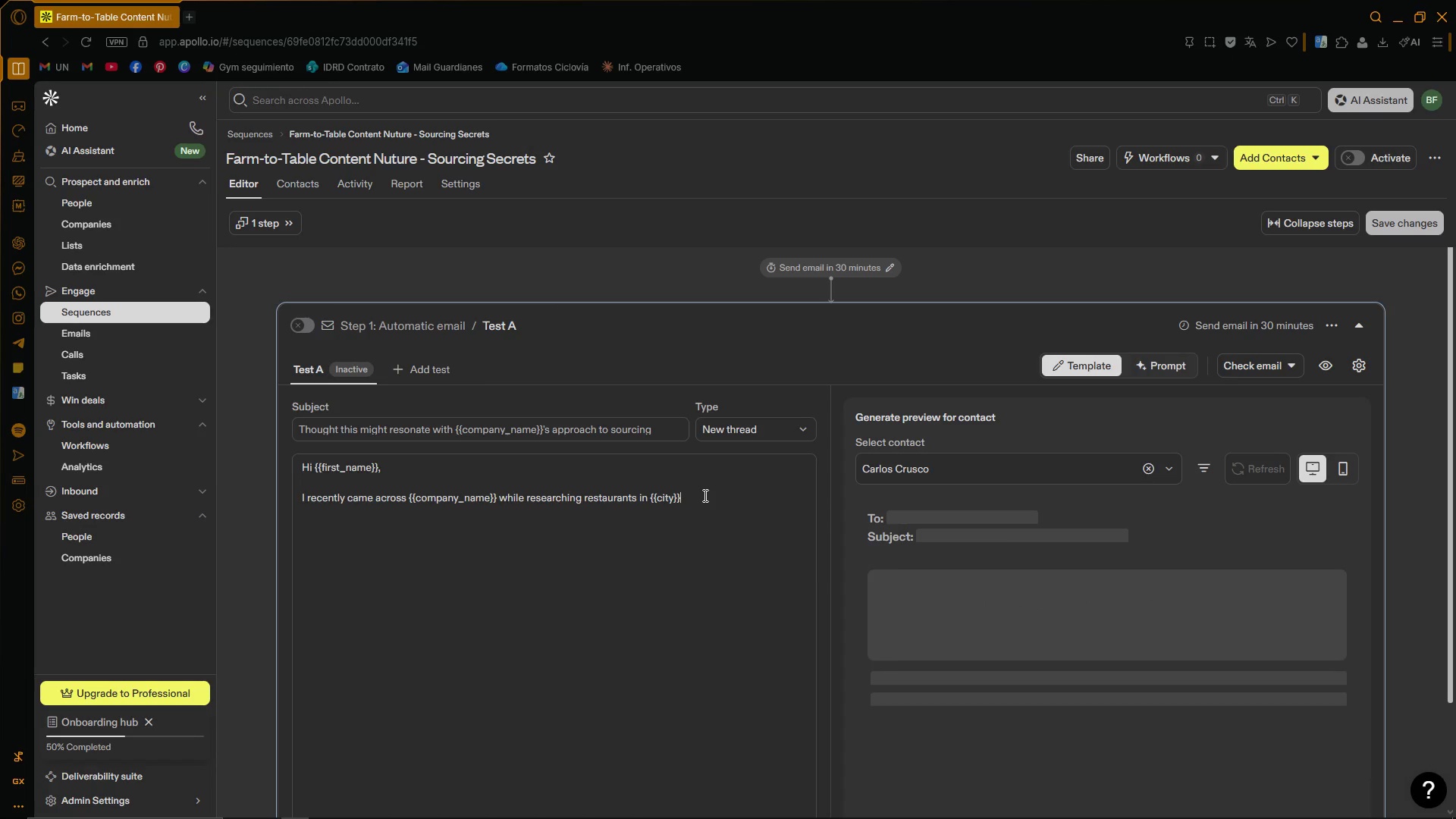 
type( )
key(Backspace)
type( that are focusen )
key(Backspace)
key(Backspace)
type(d on thoughtful sourcing )
 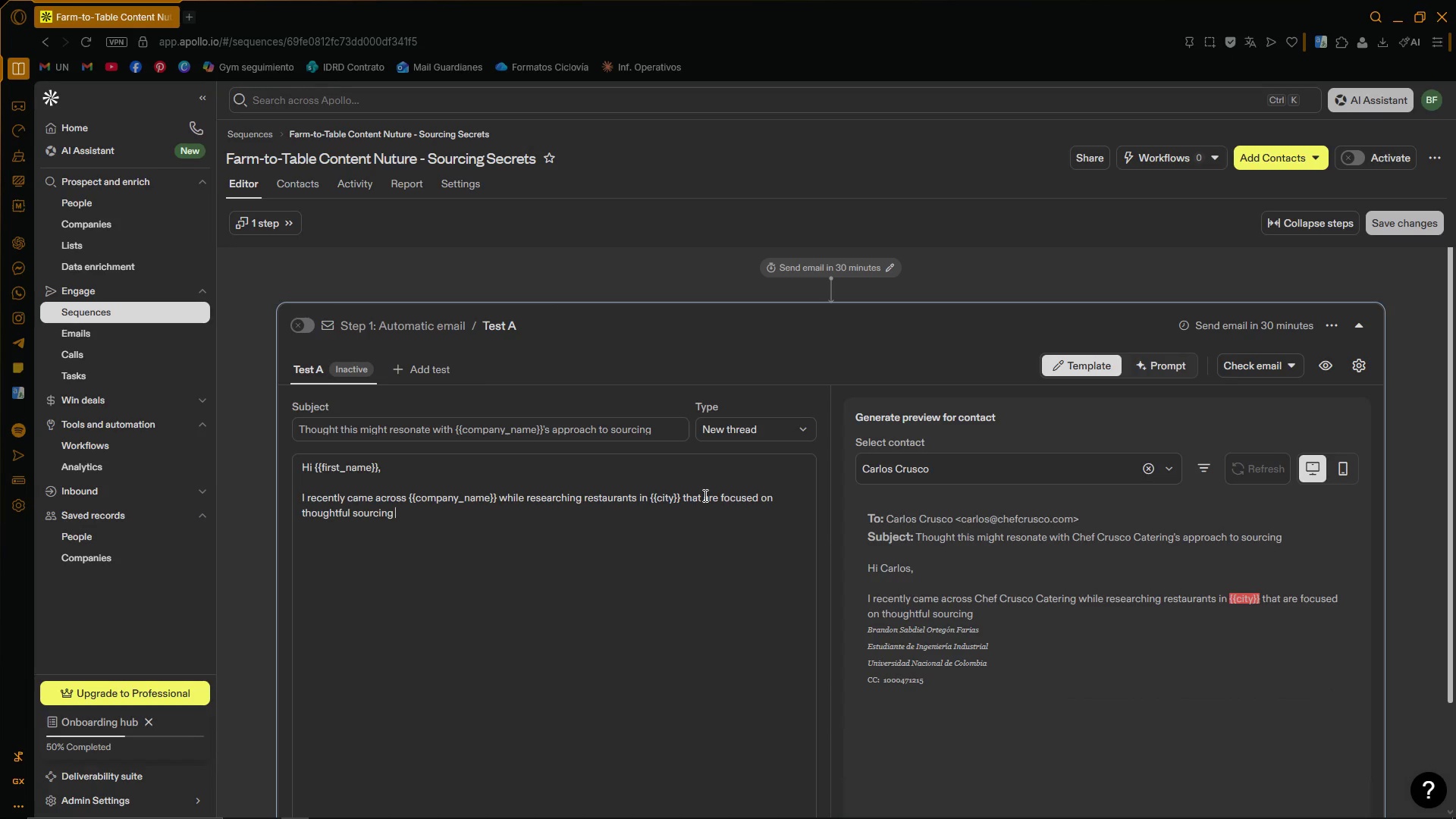 
type(and elevated dining experiences. )
 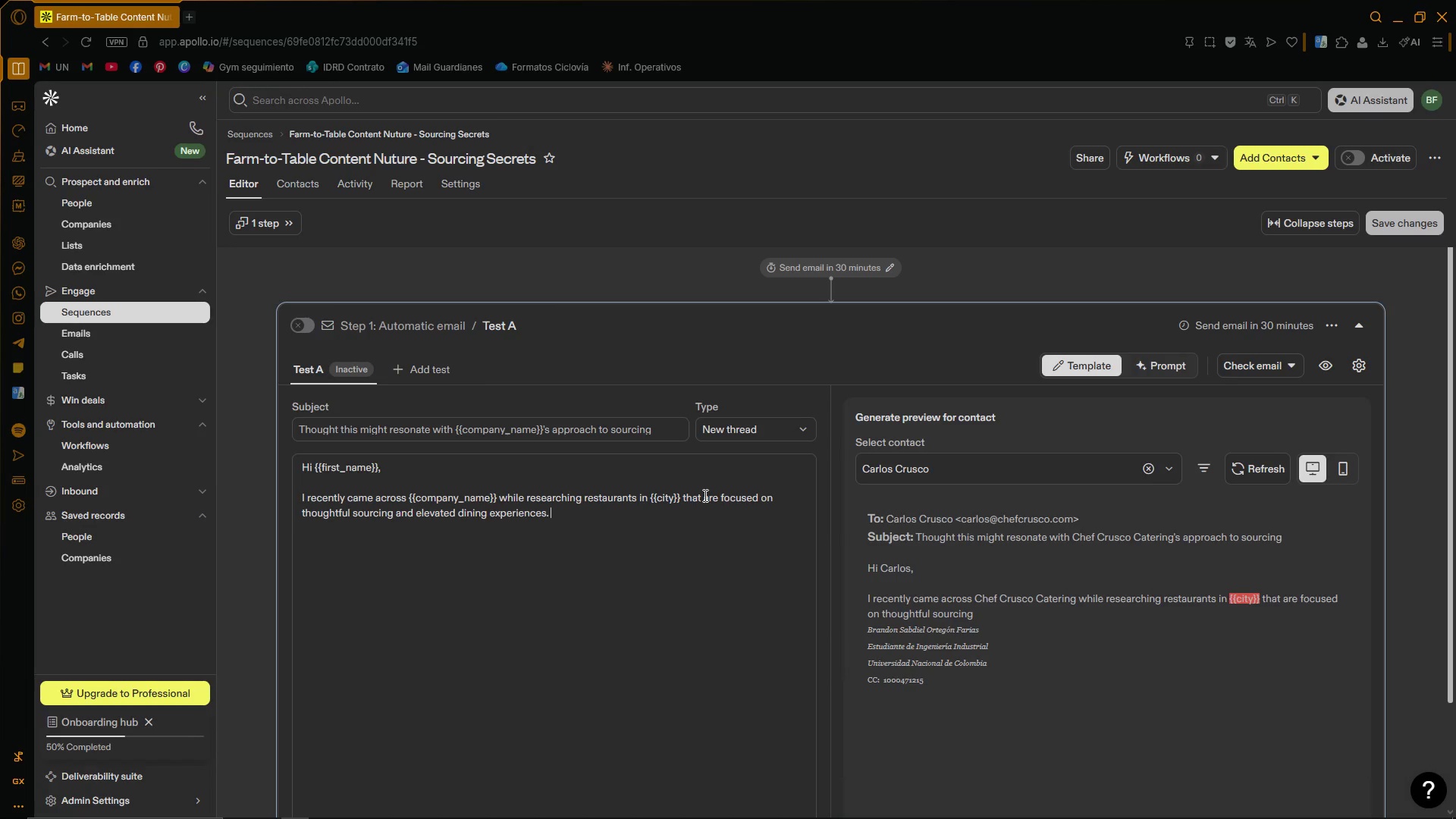 
key(Enter)
 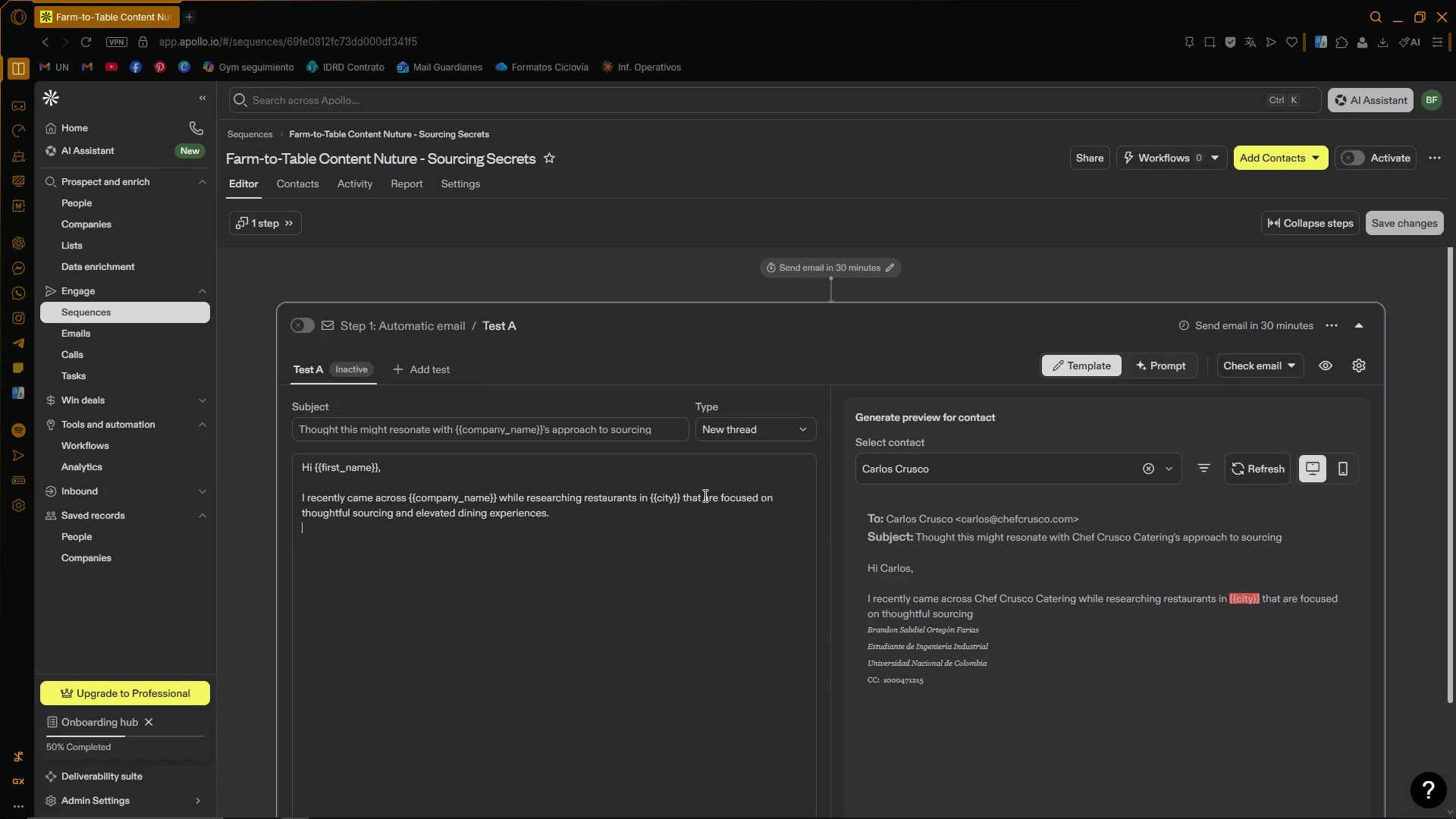 
key(Enter)
 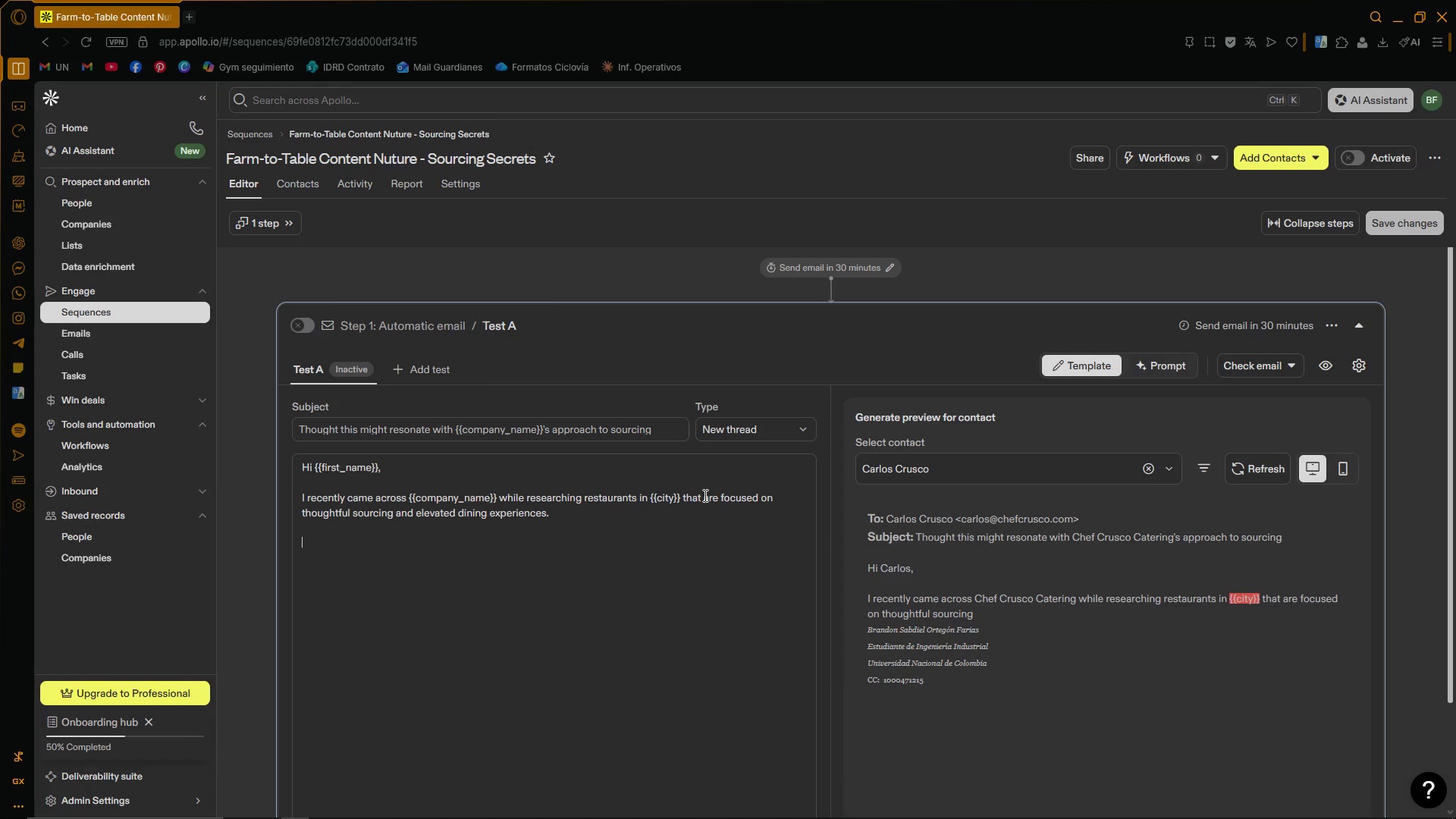 
type(Our agency just public)
key(Backspace)
type(shed a new article )
 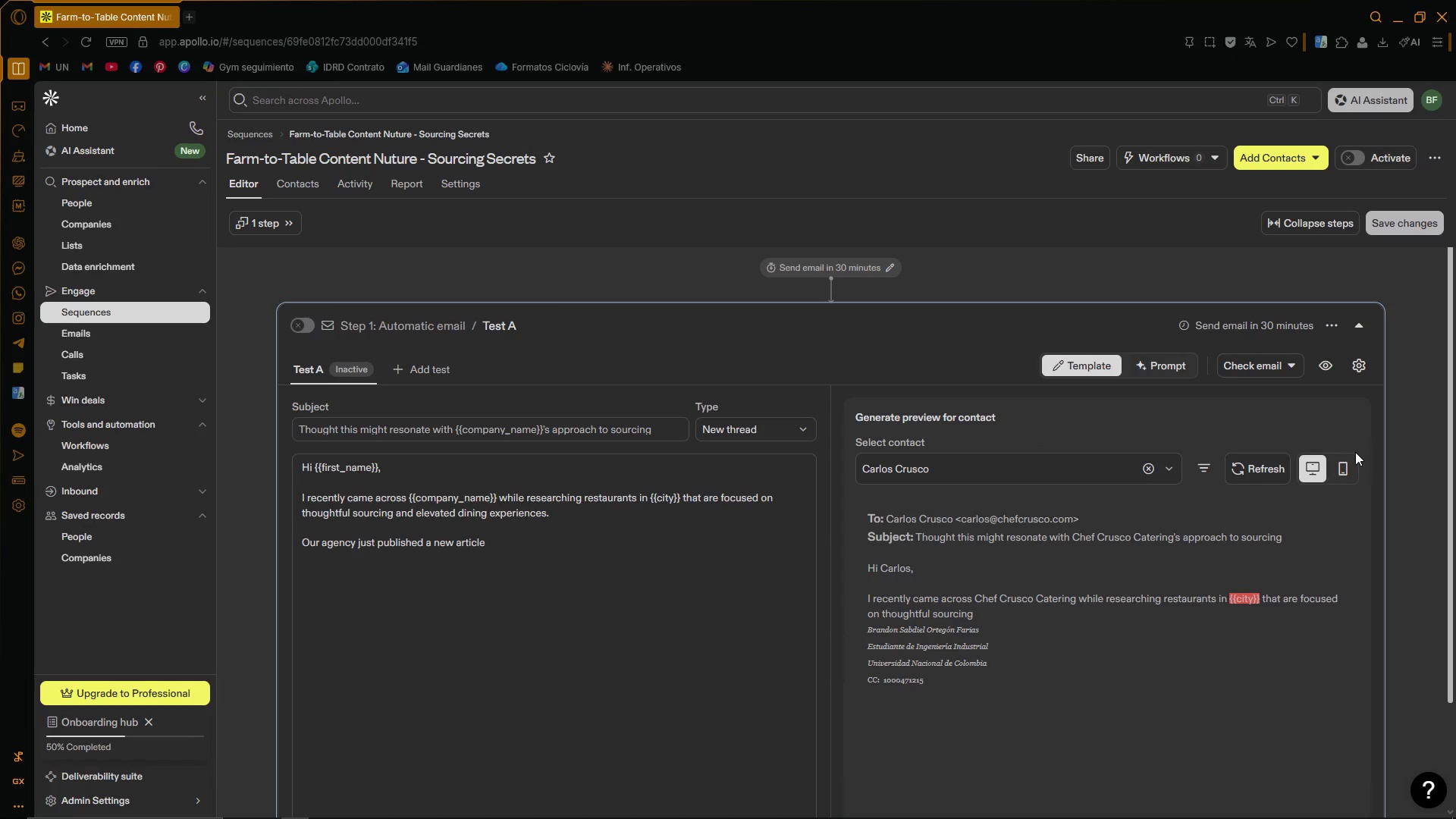 
left_click([1173, 461])
 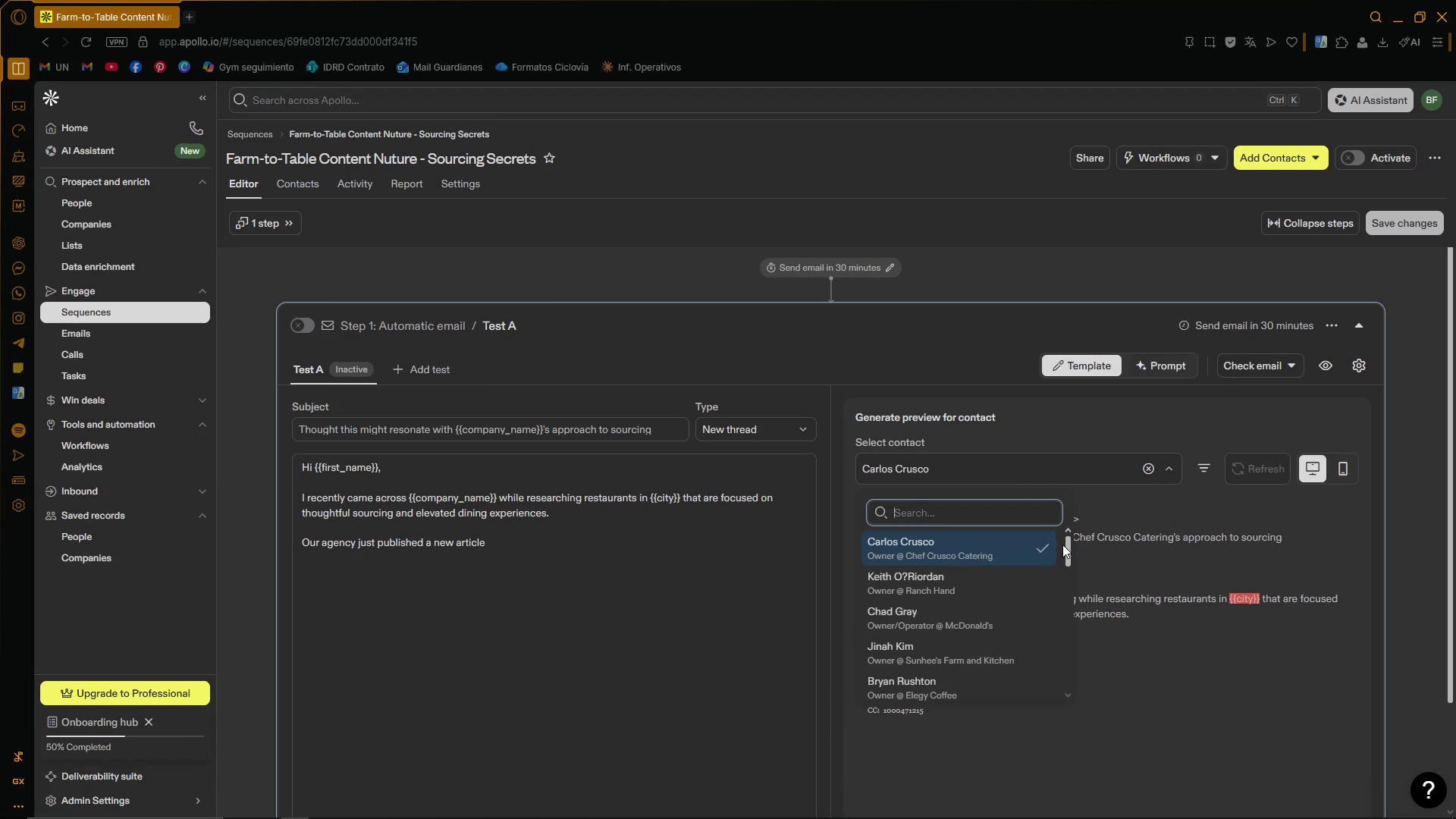 
left_click_drag(start_coordinate=[1066, 545], to_coordinate=[1072, 590])
 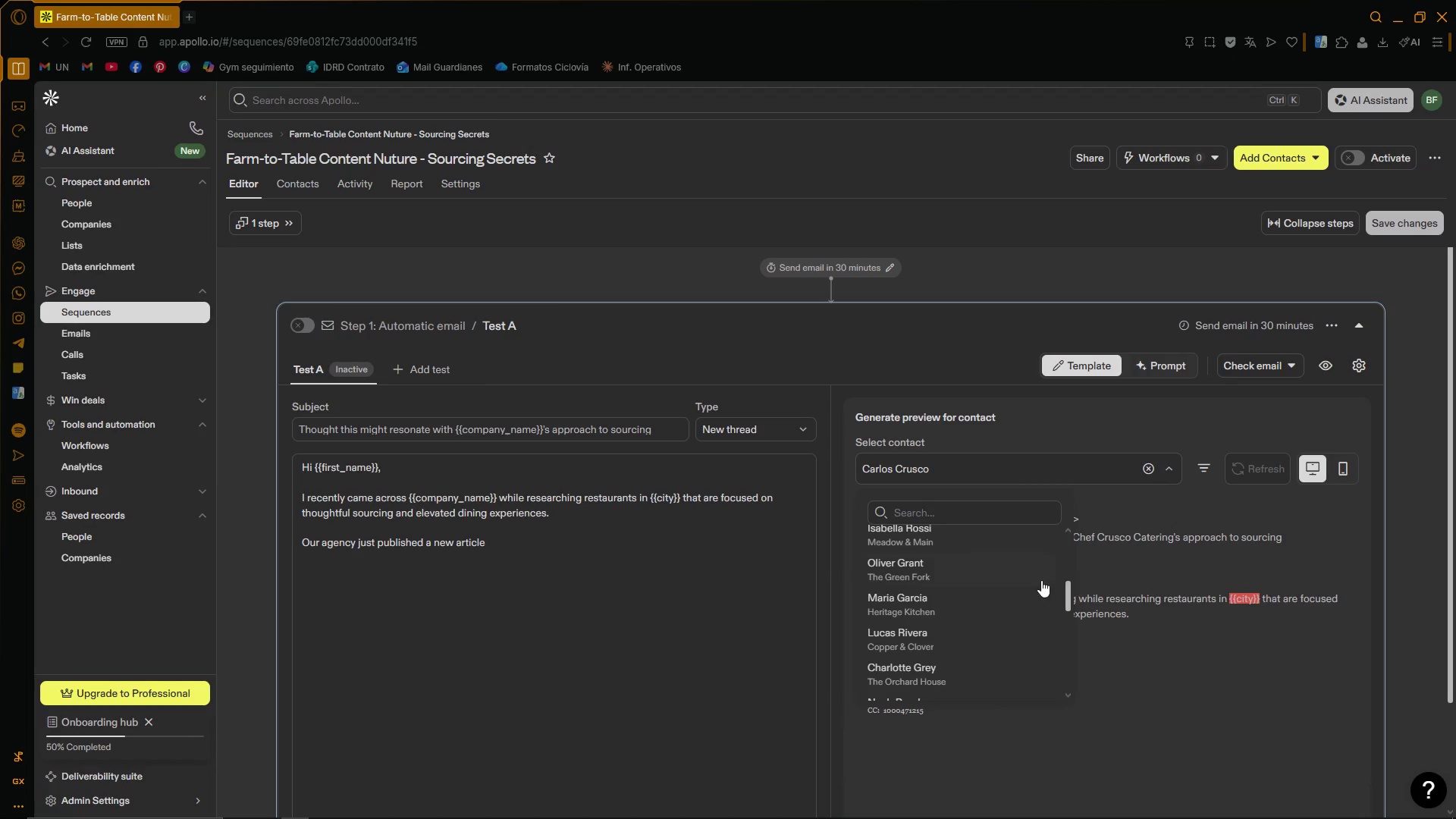 
left_click([1041, 580])
 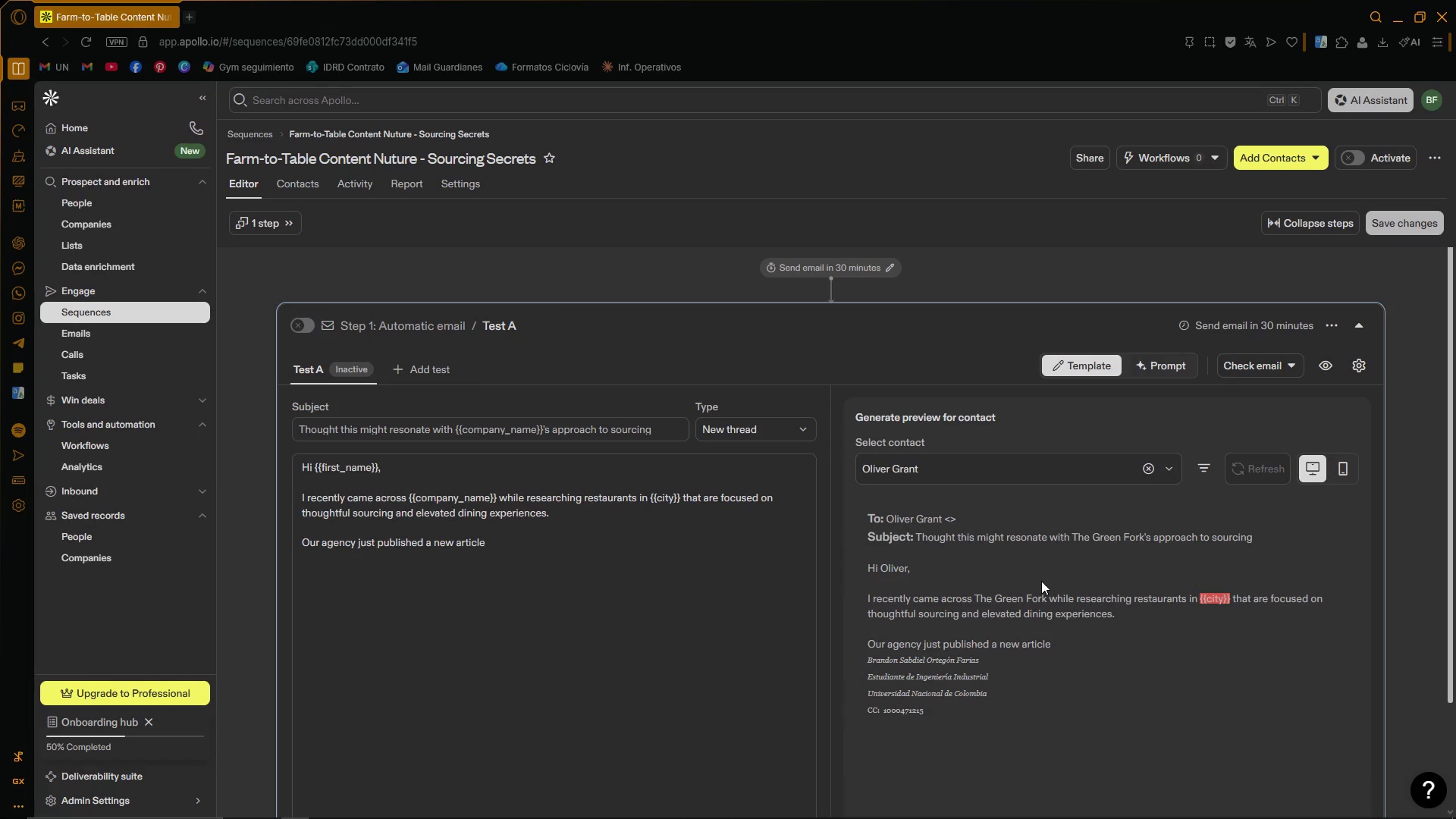 
left_click([1168, 470])
 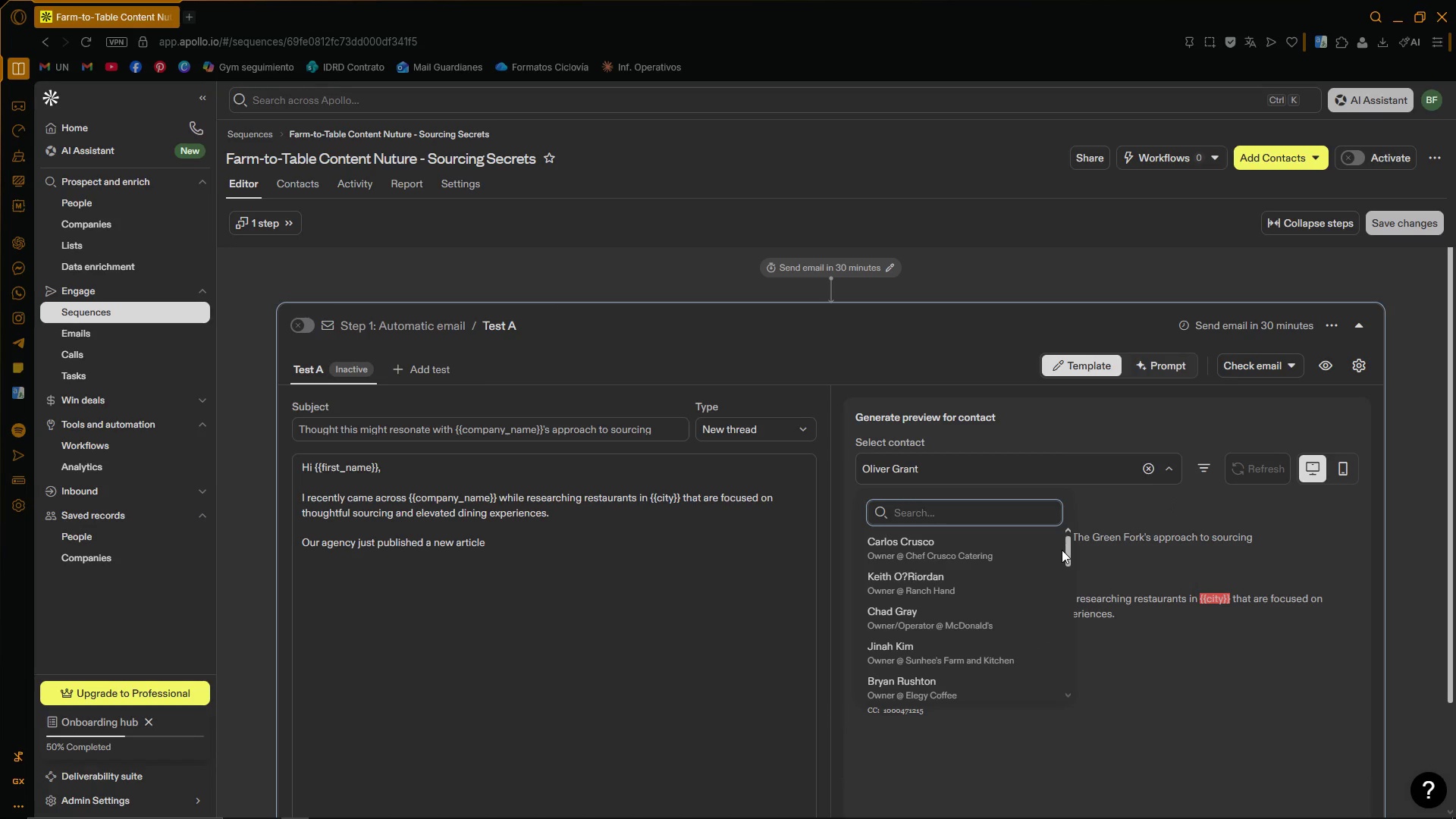 
left_click_drag(start_coordinate=[1068, 547], to_coordinate=[1055, 518])
 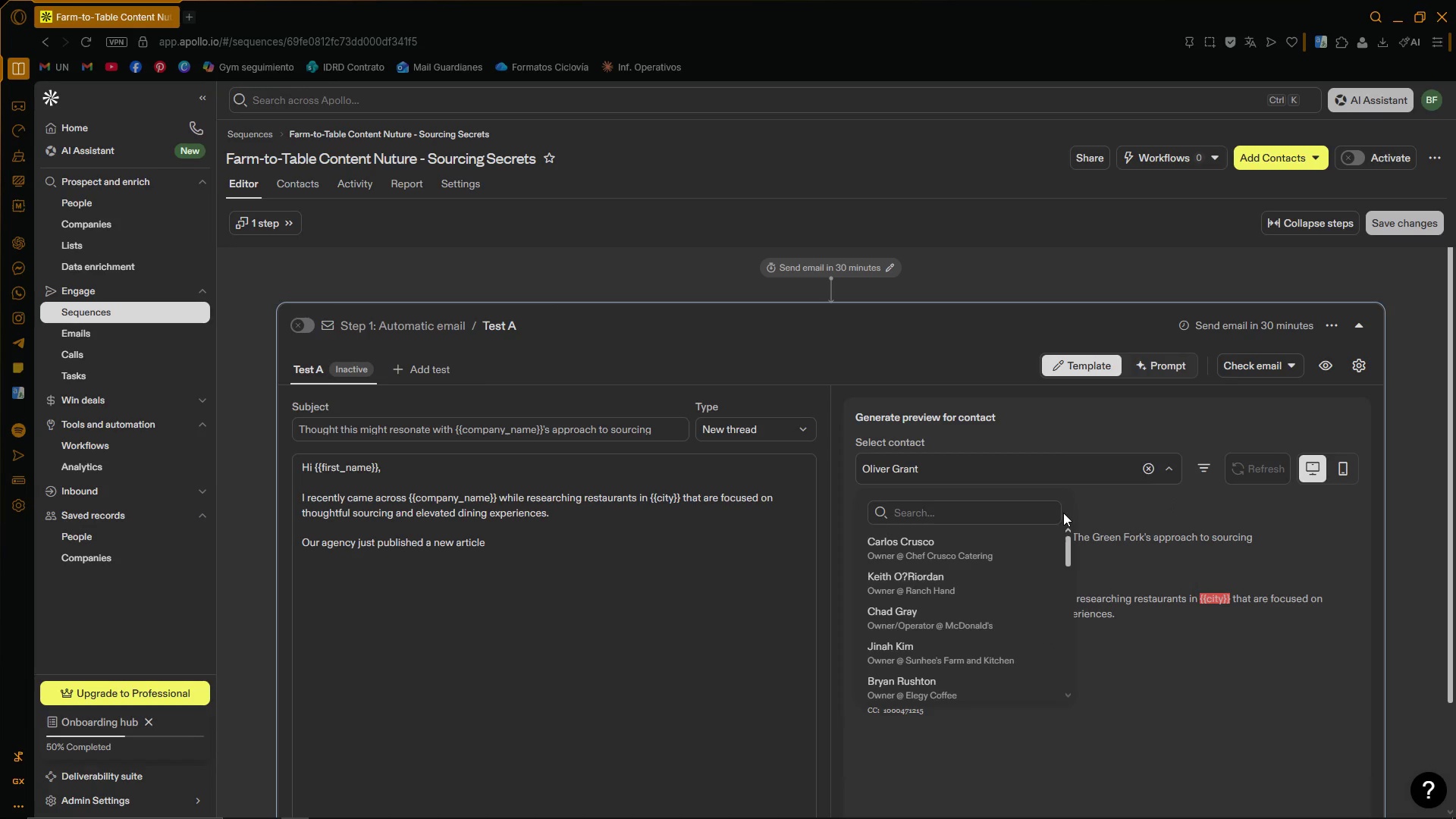 
left_click([1144, 490])
 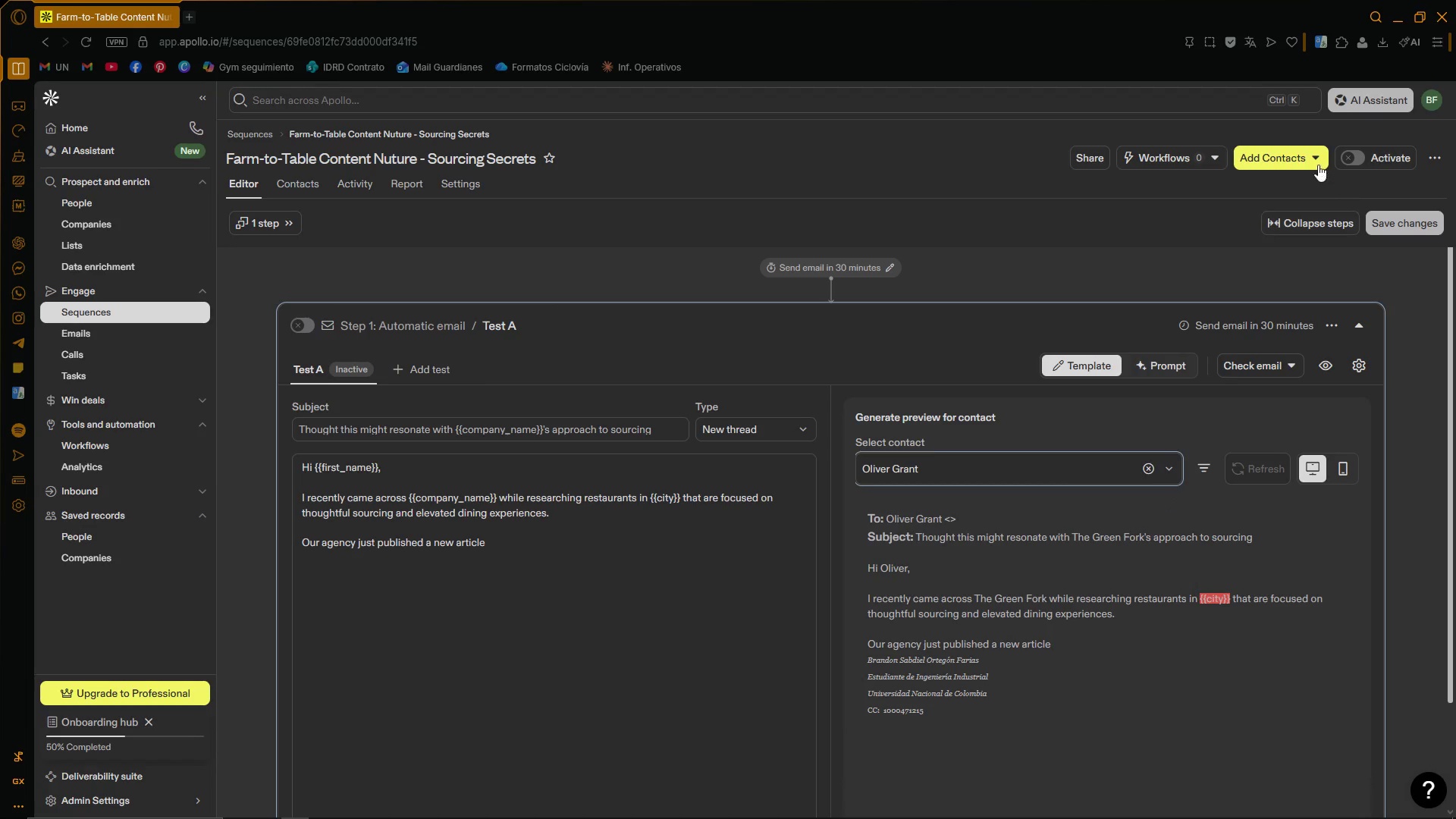 
left_click([1317, 163])
 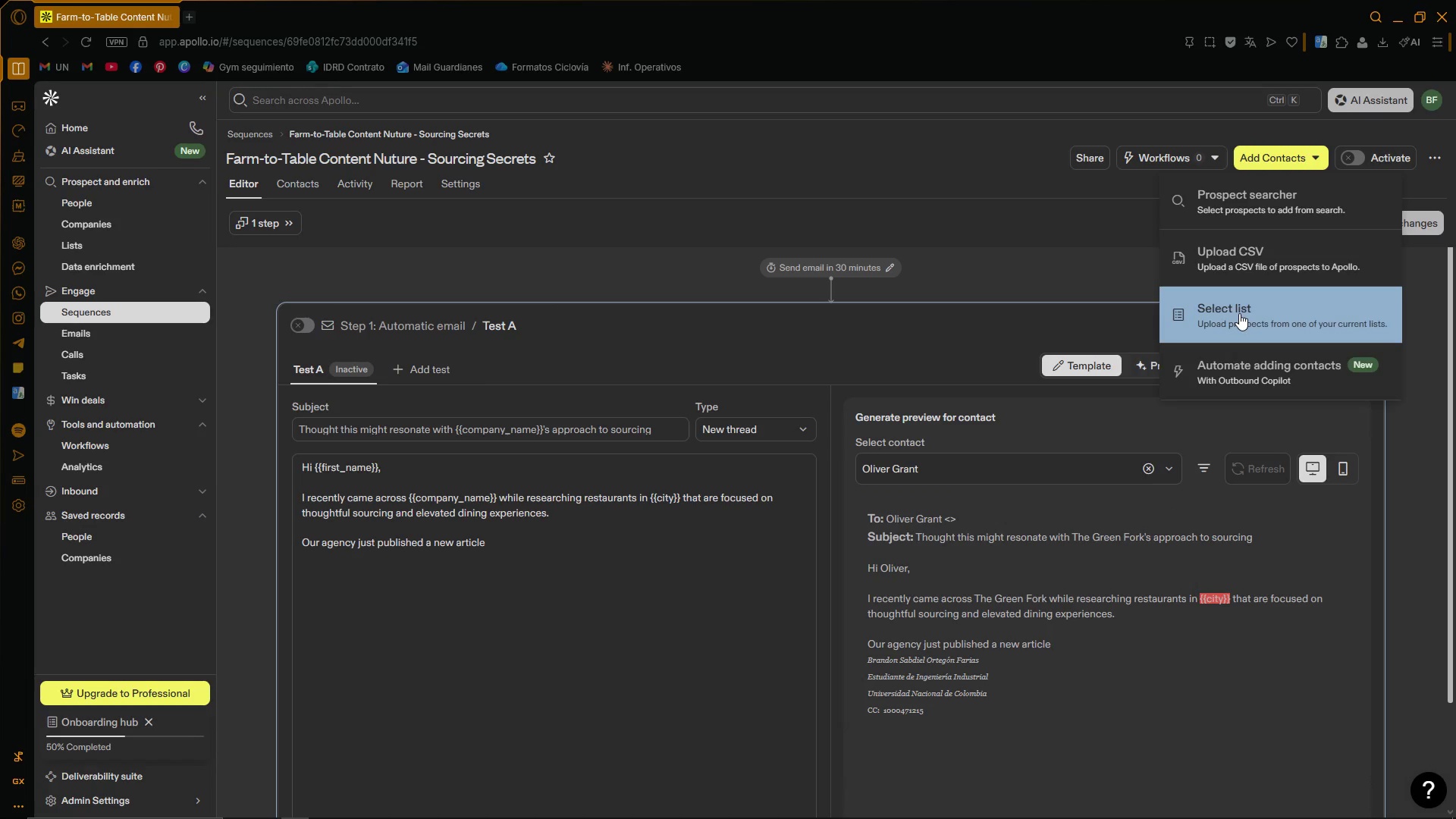 
left_click([1239, 313])
 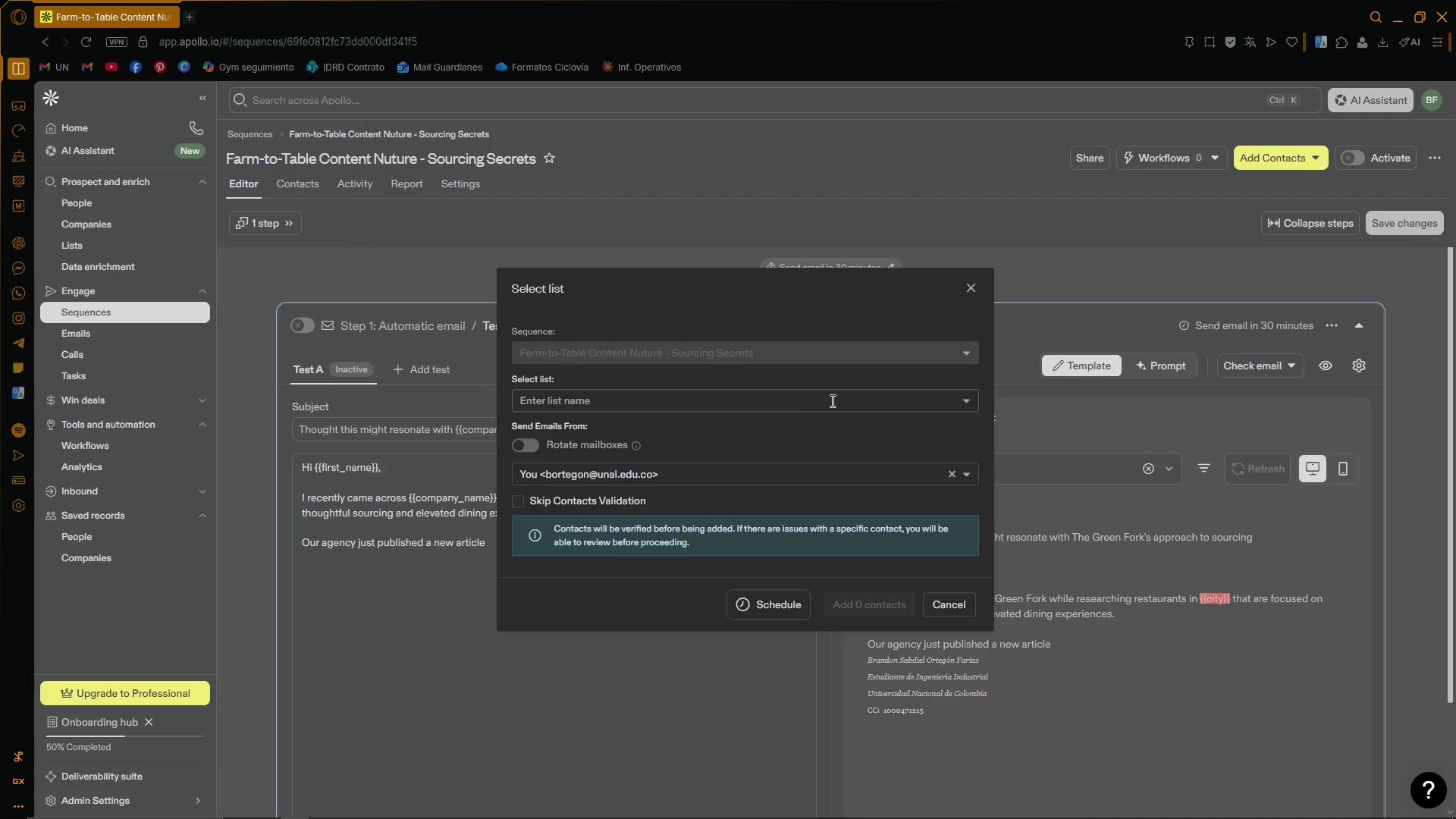 
left_click([772, 399])
 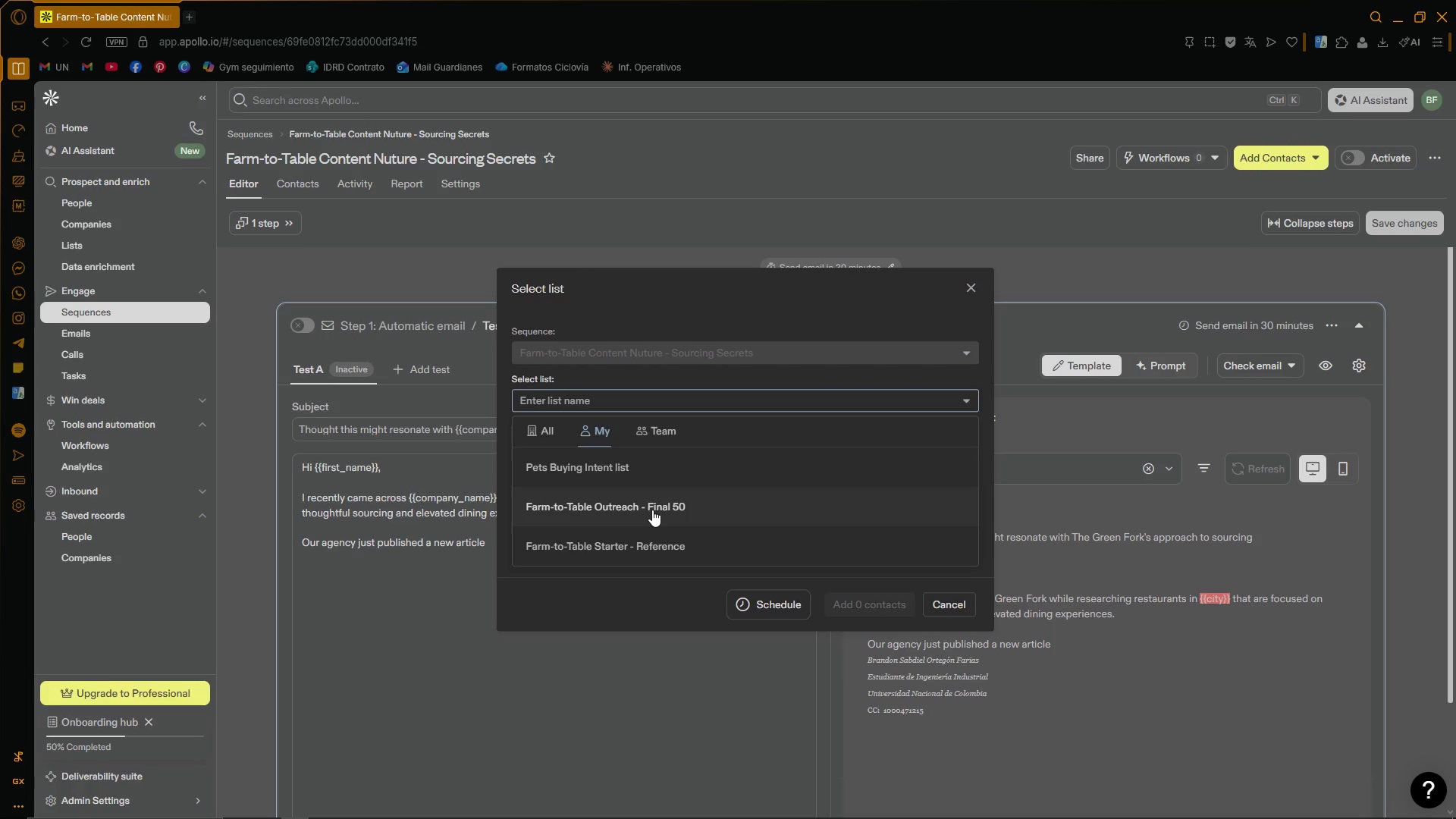 
scroll: coordinate [657, 505], scroll_direction: down, amount: 1.0
 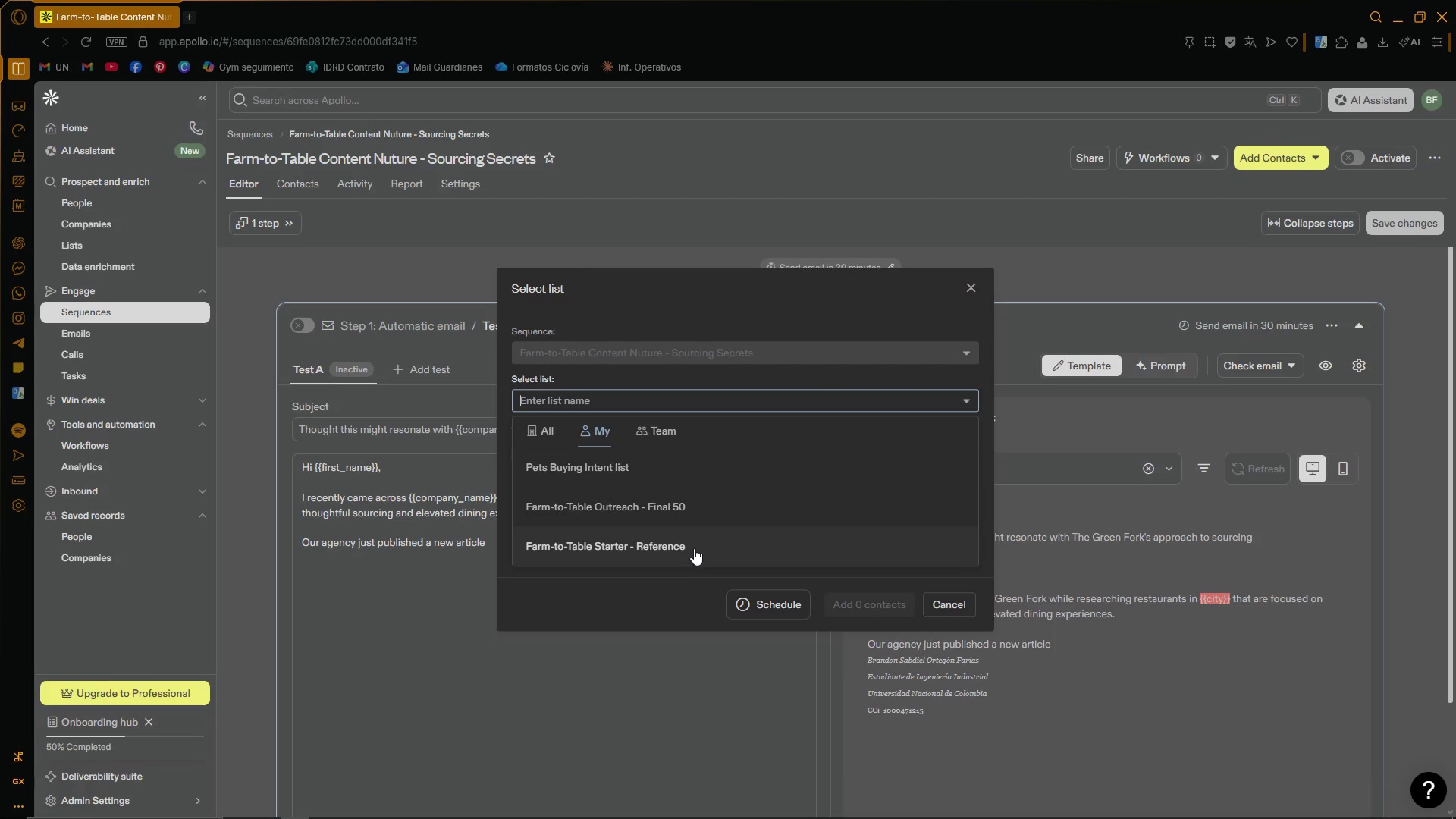 
left_click([694, 548])
 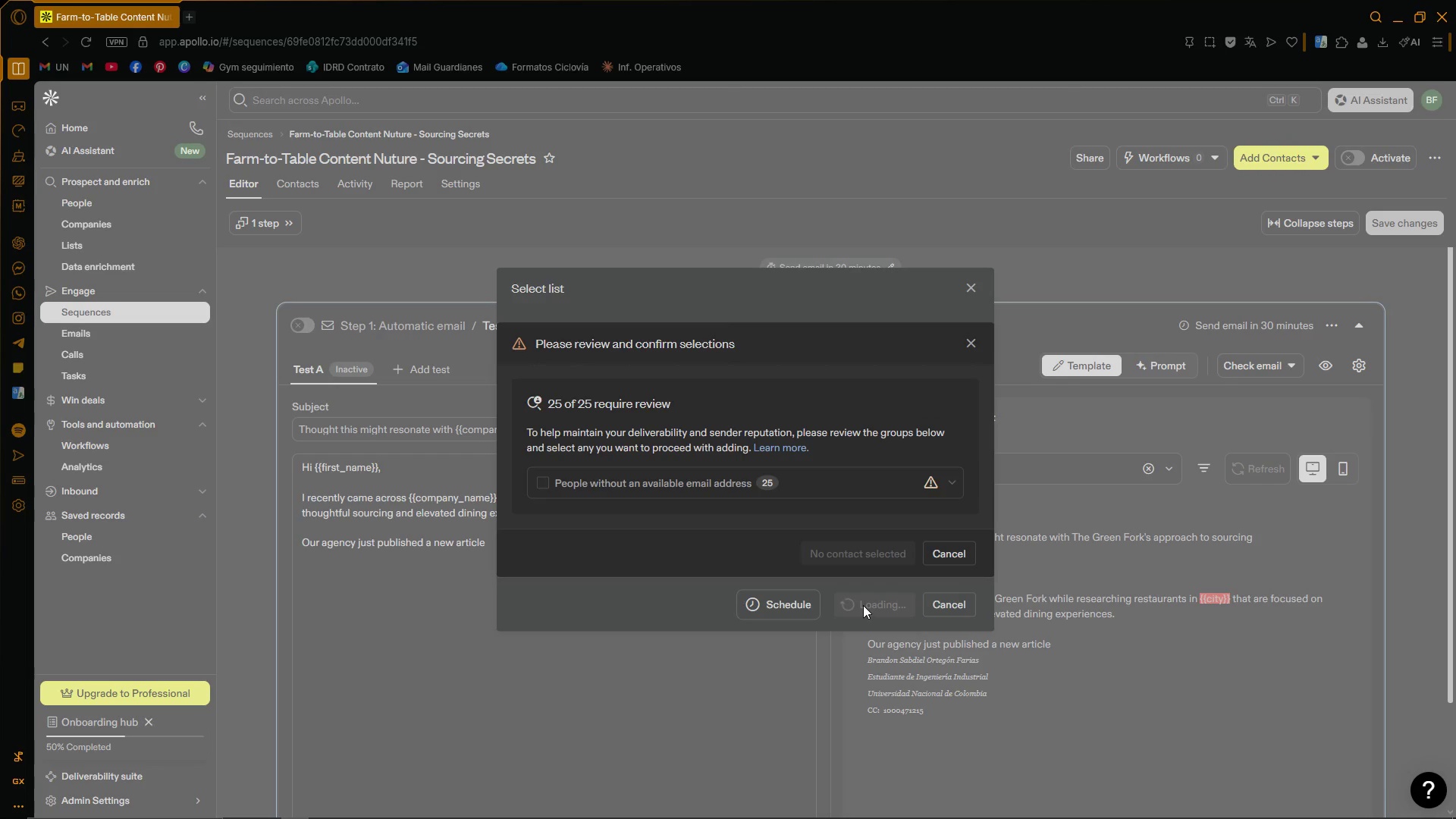 
left_click([536, 488])
 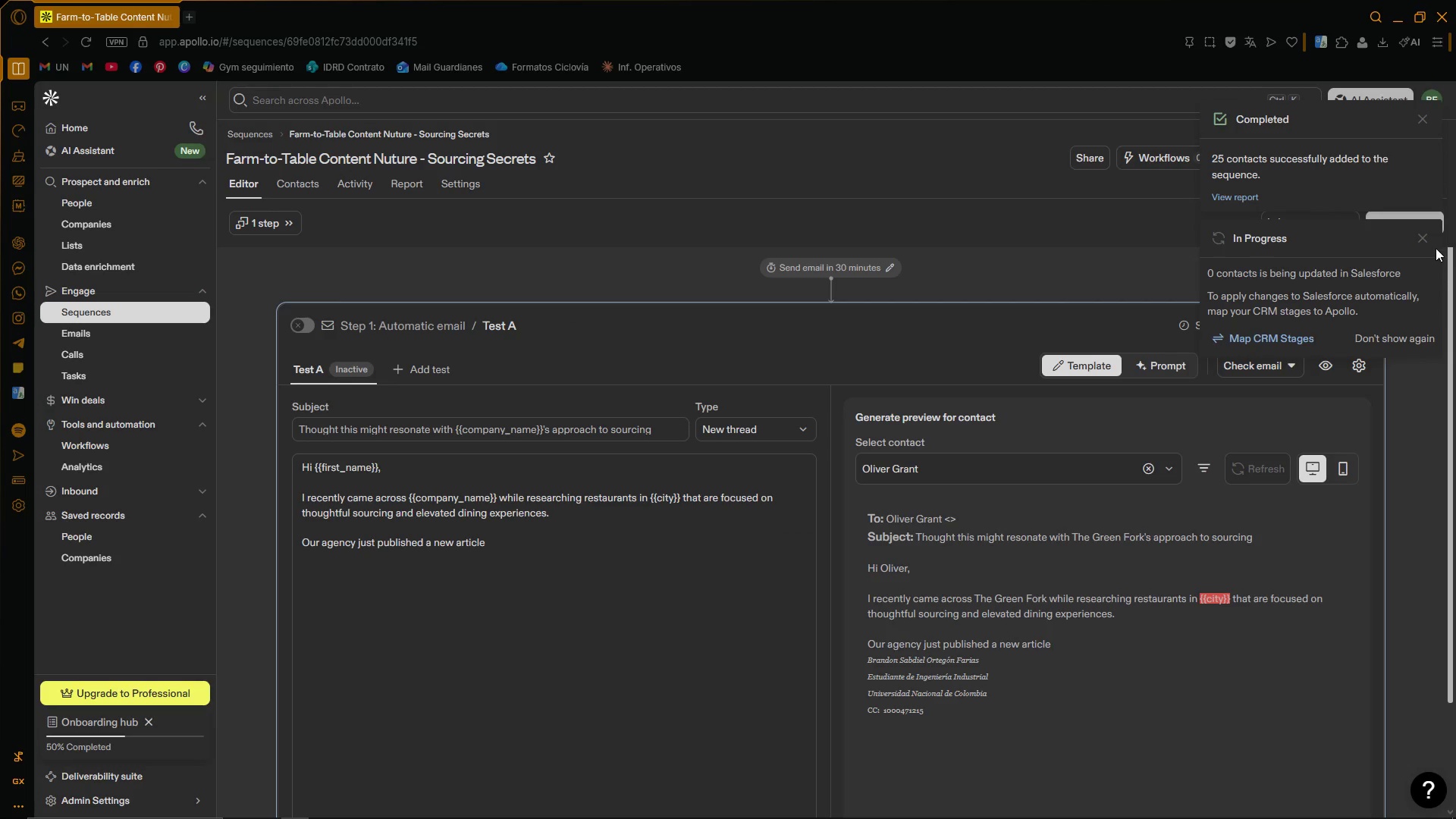 
wait(10.94)
 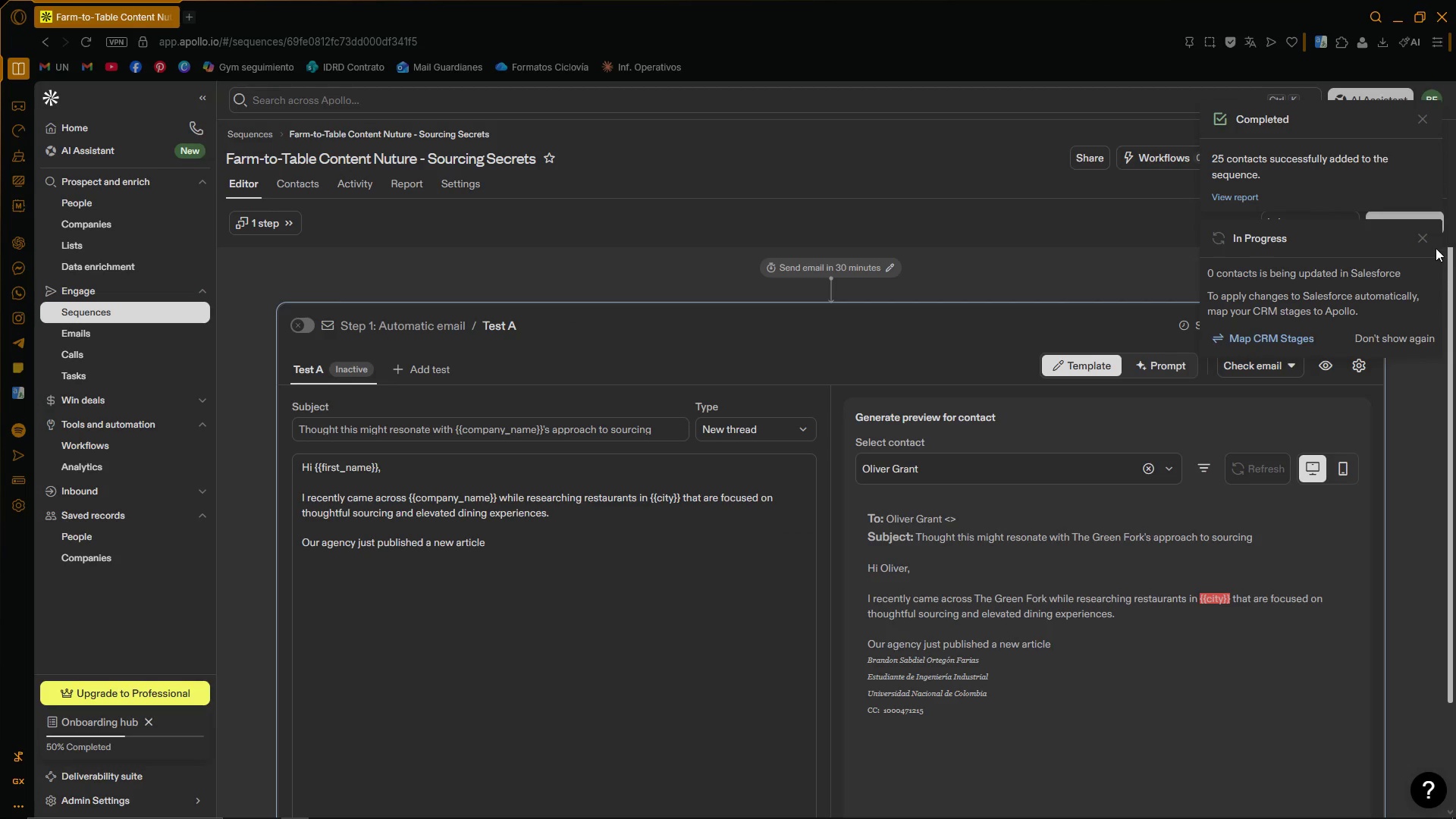 
left_click([1429, 242])
 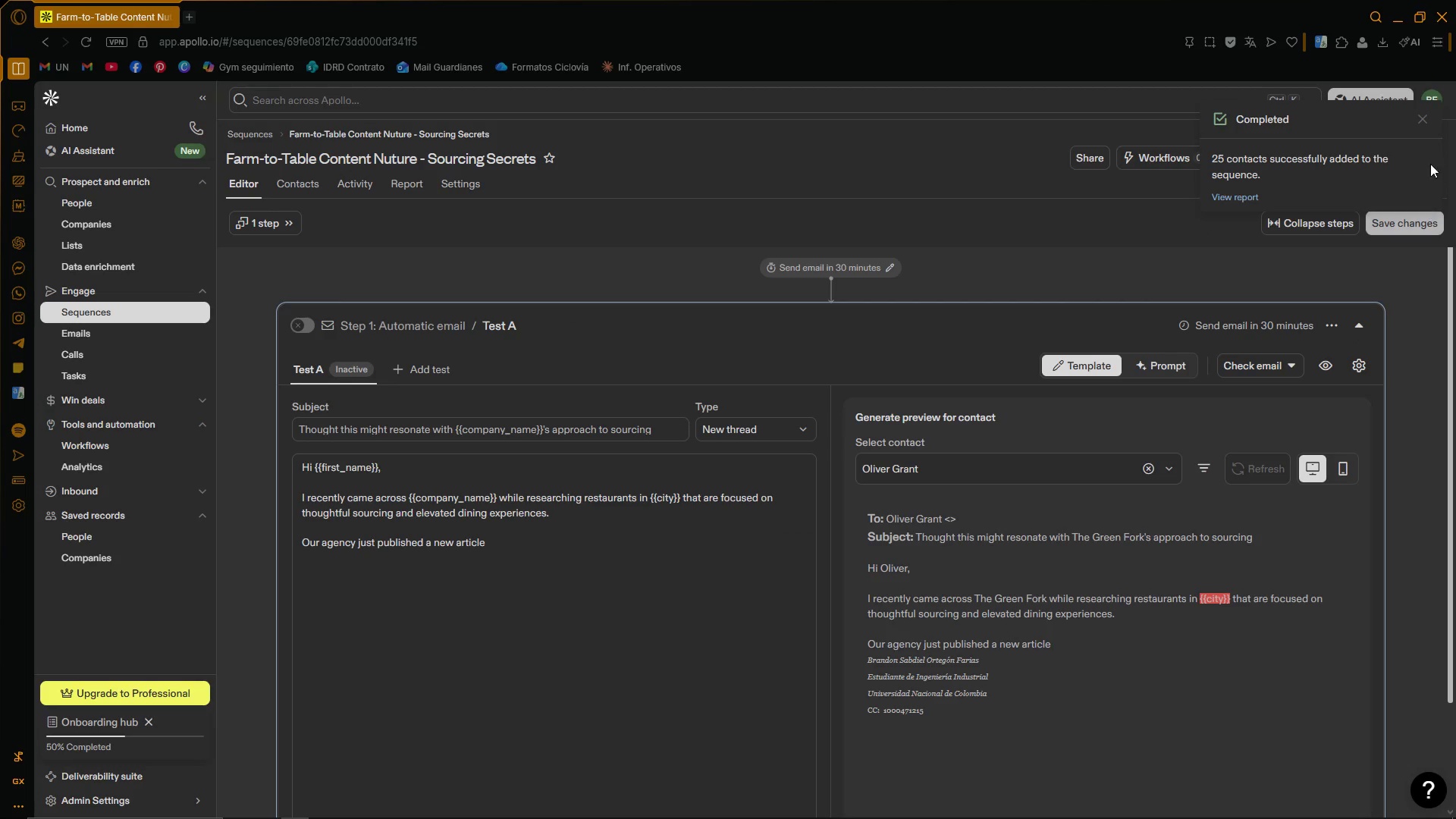 
left_click([1421, 122])
 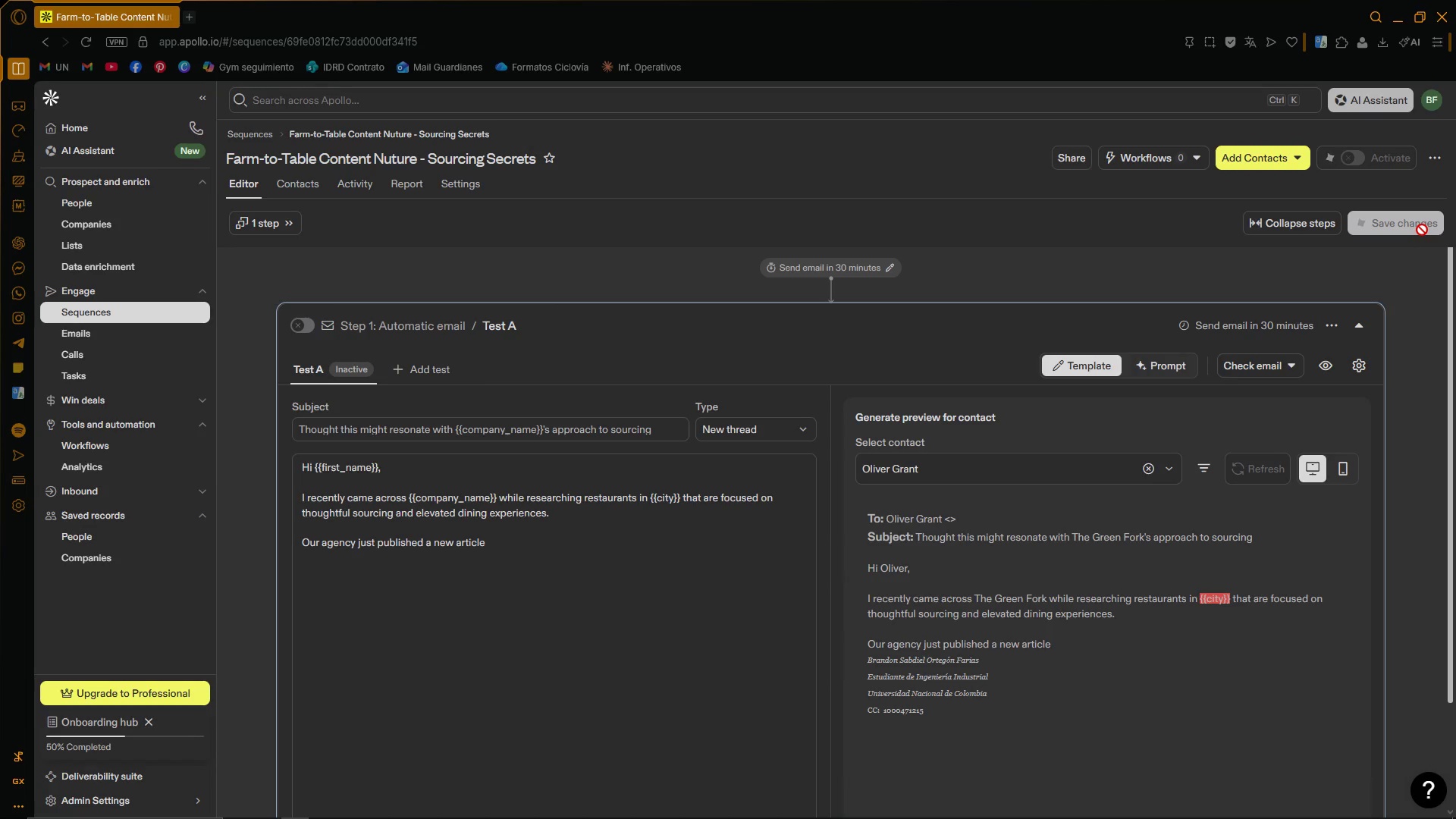 
wait(8.06)
 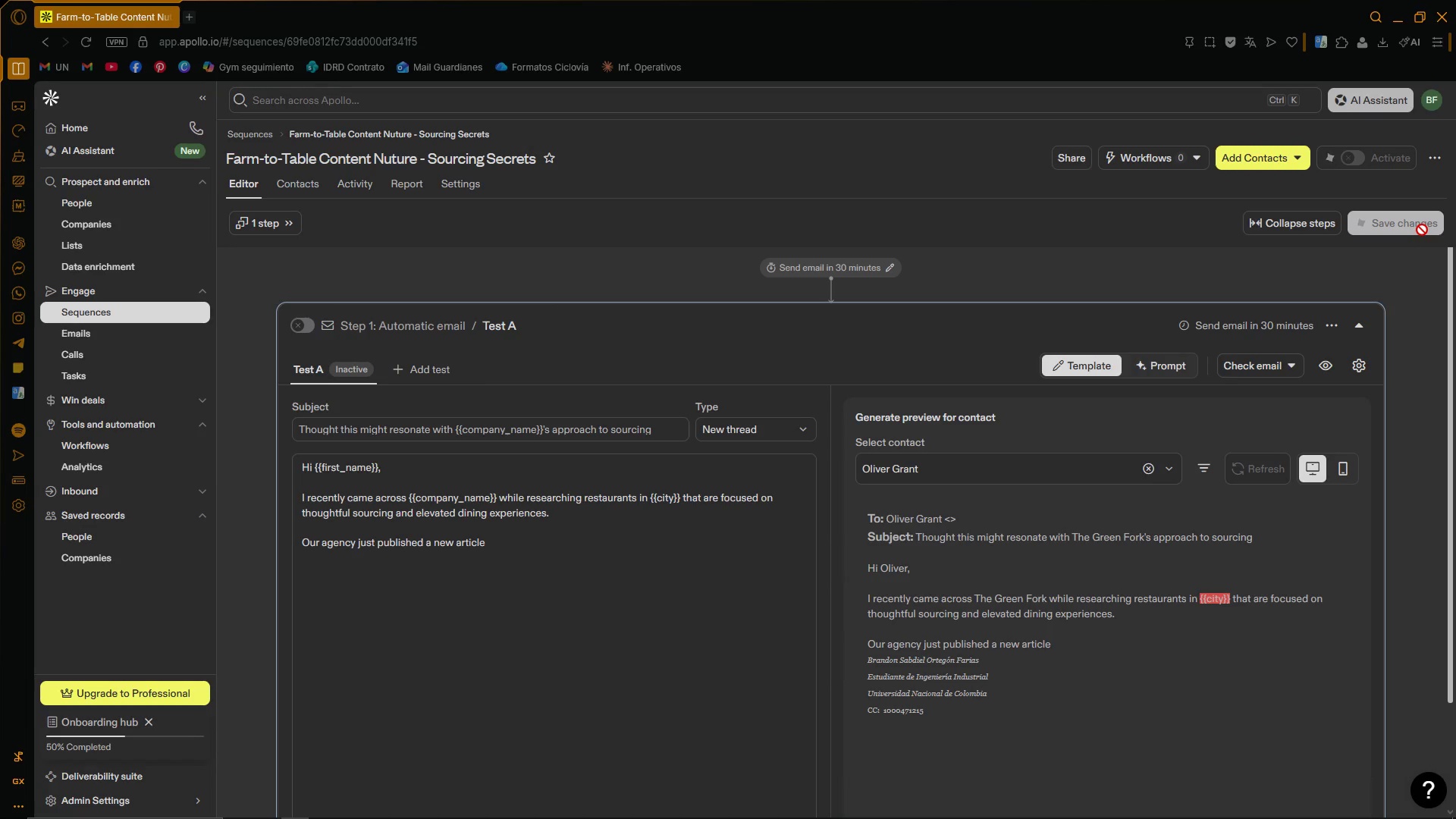 
double_click([680, 501])
 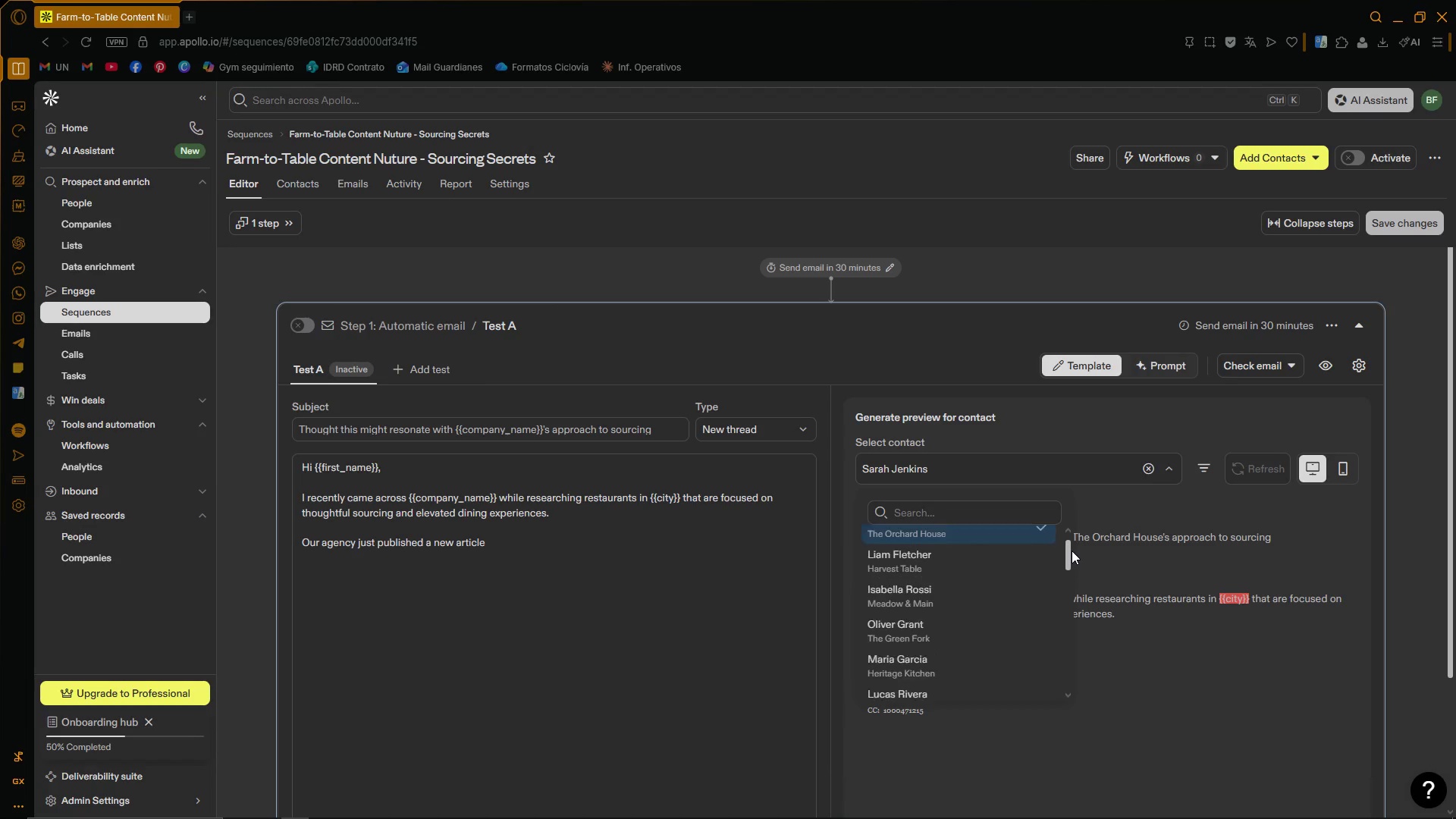 
wait(7.53)
 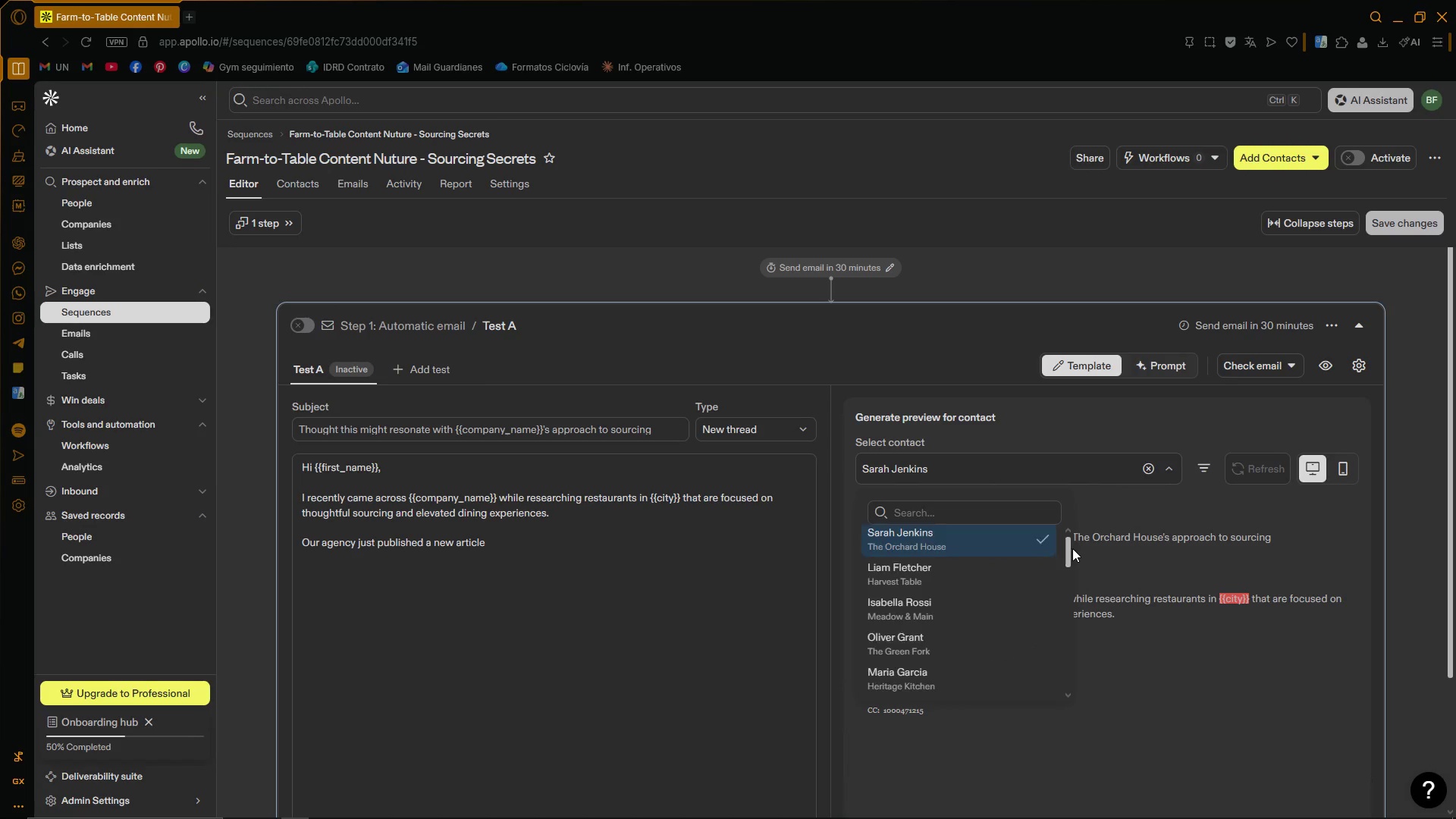 
left_click([973, 657])
 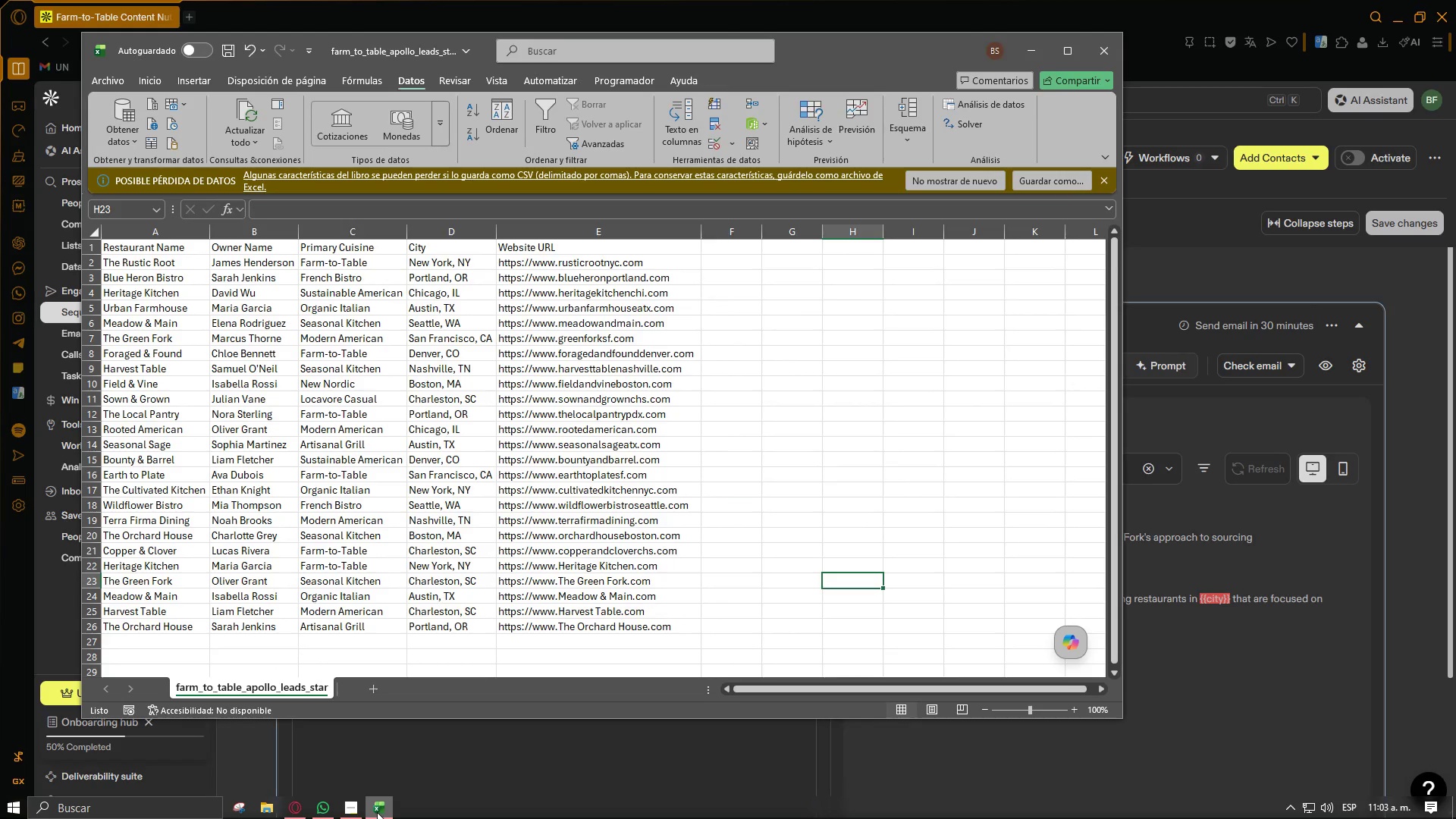 
wait(6.47)
 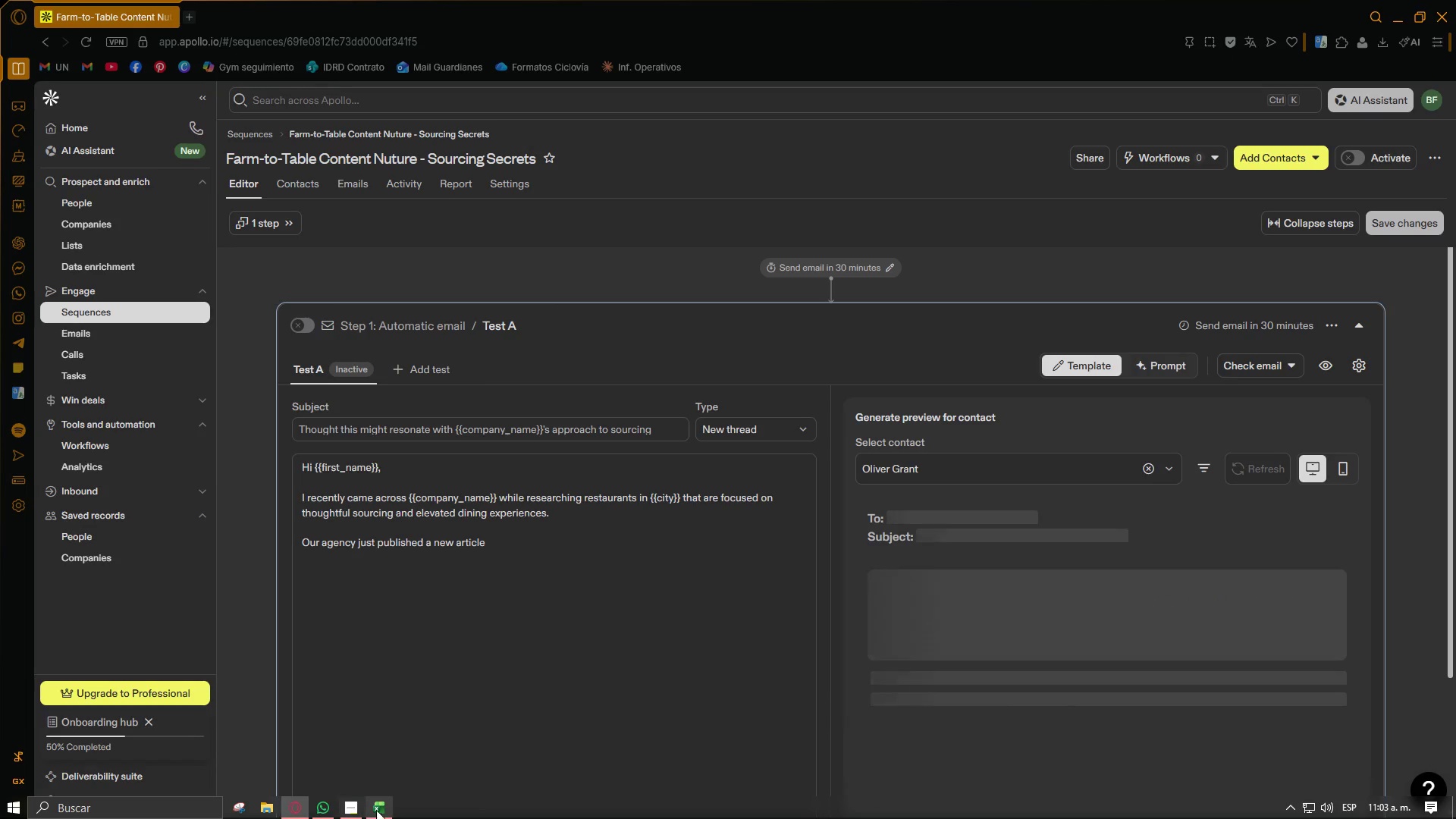 
left_click([1039, 49])
 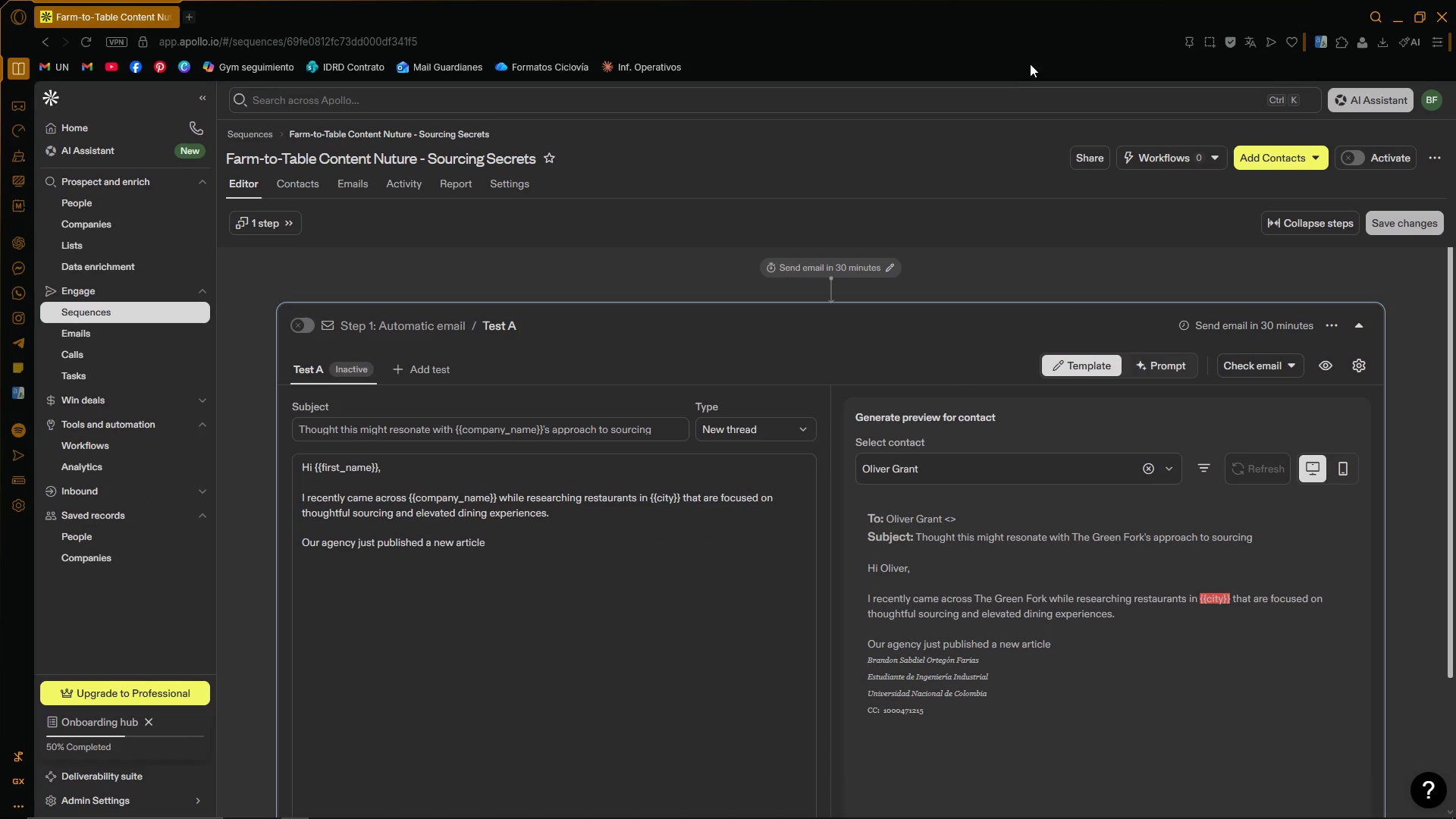 
wait(61.38)
 